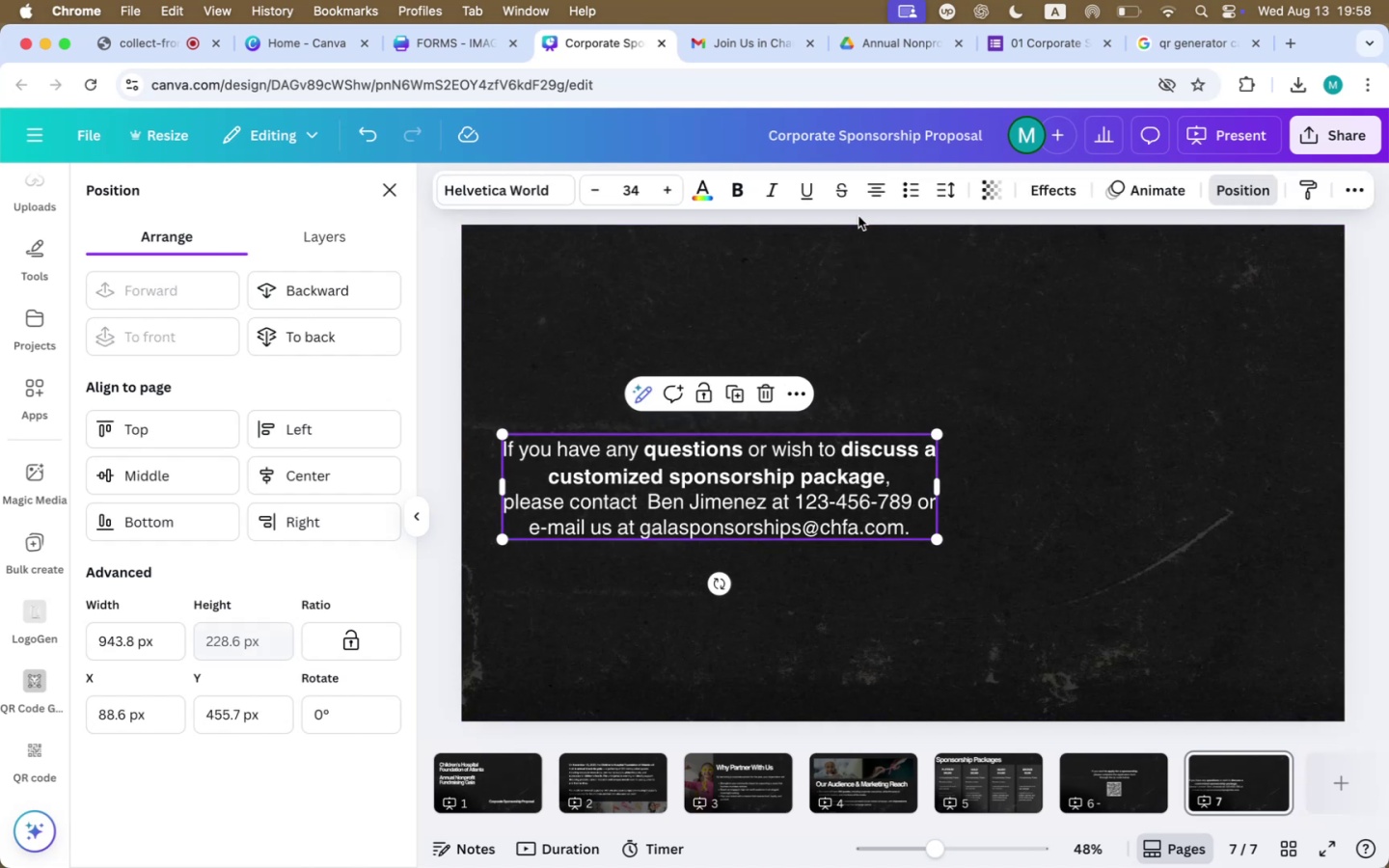 
left_click([882, 181])
 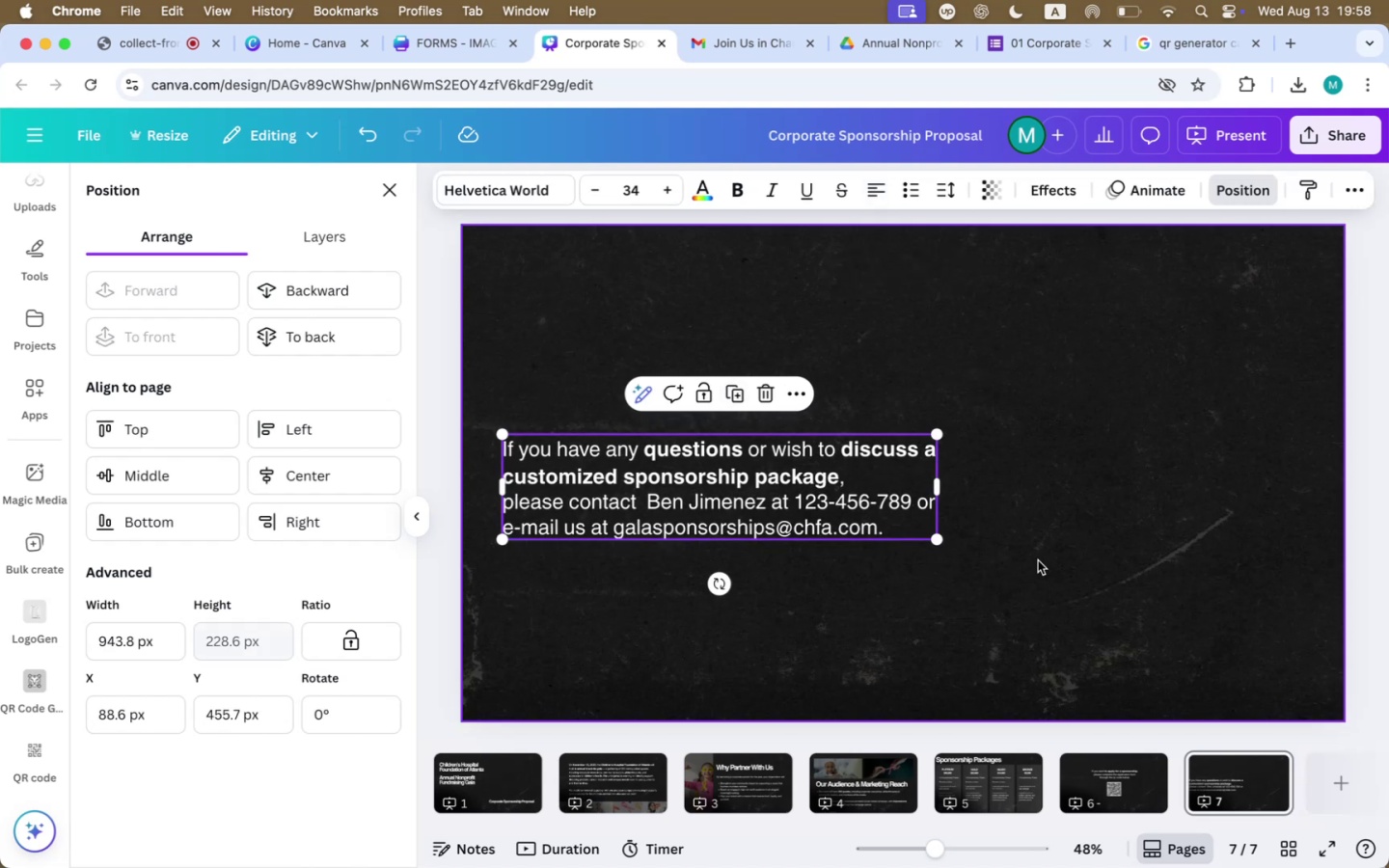 
left_click_drag(start_coordinate=[723, 497], to_coordinate=[737, 373])
 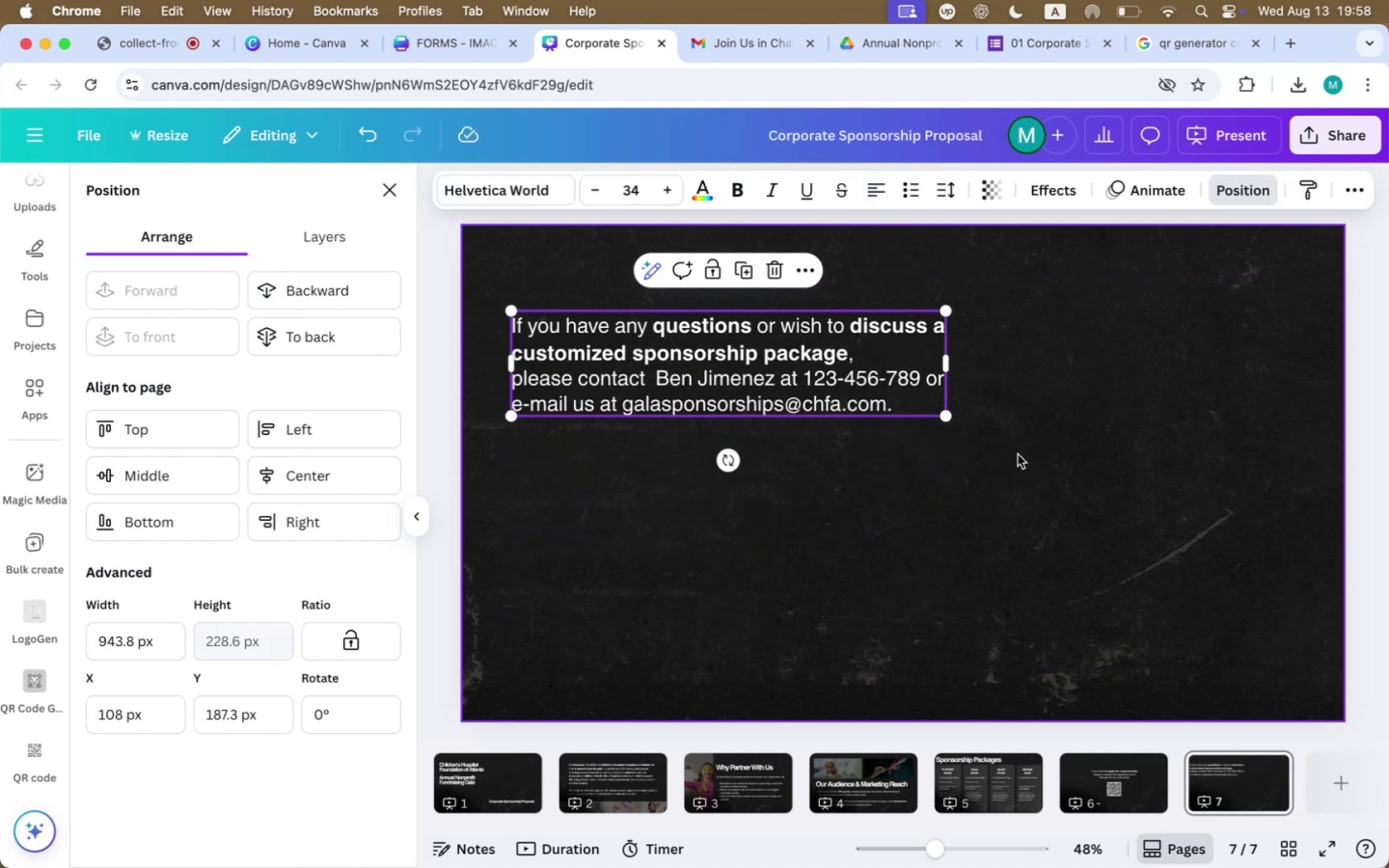 
left_click([1117, 460])
 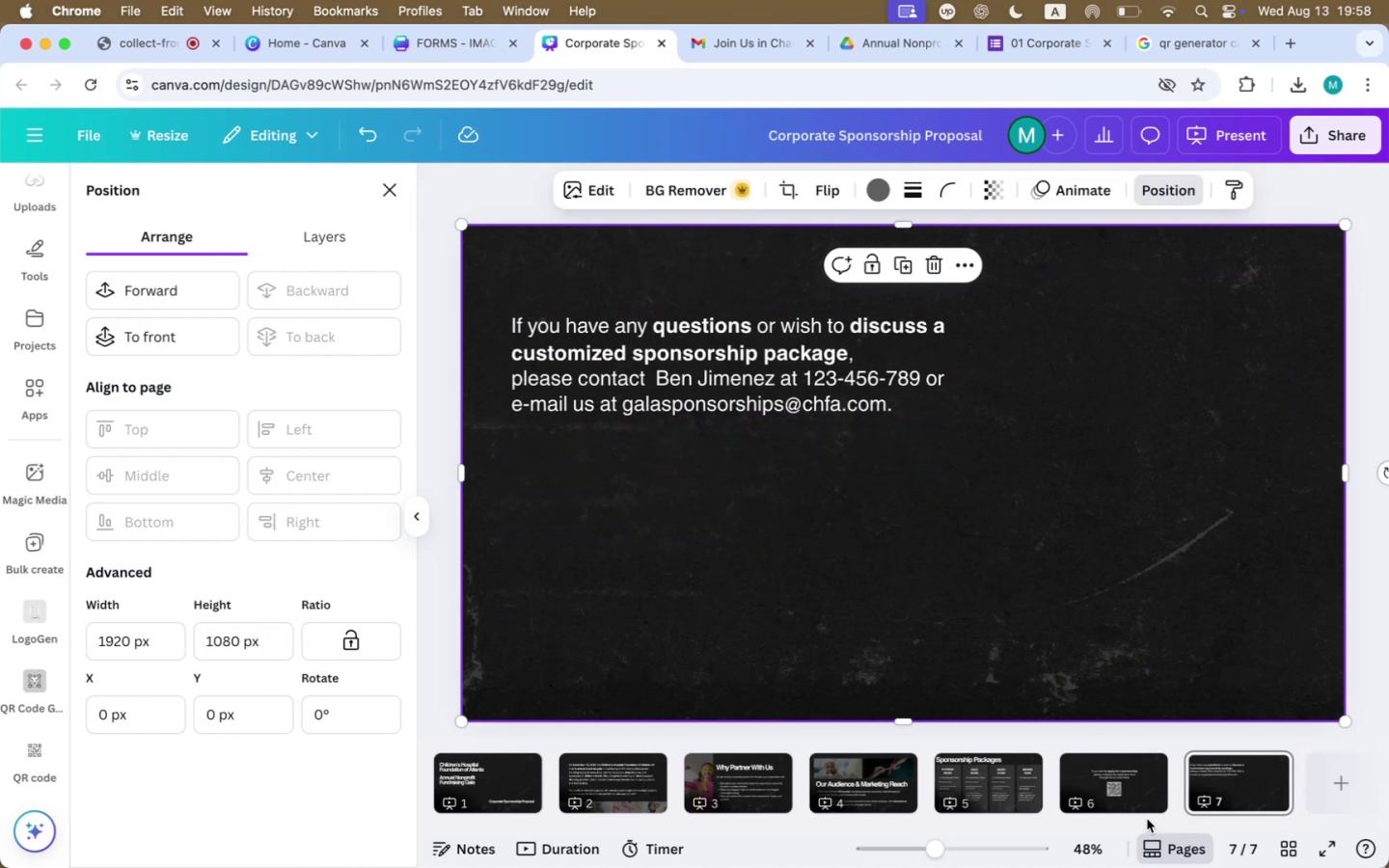 
left_click([1105, 792])
 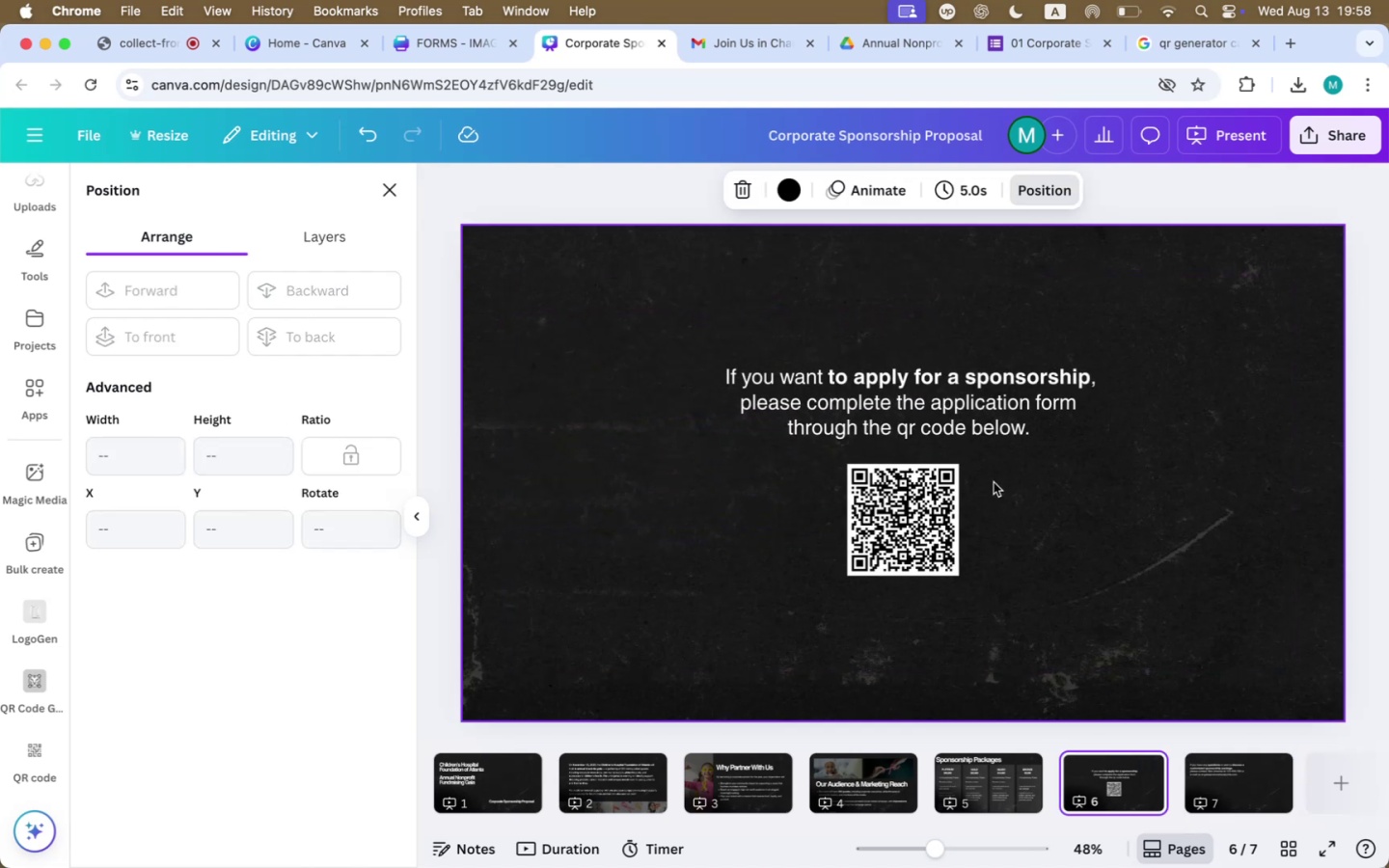 
left_click([976, 399])
 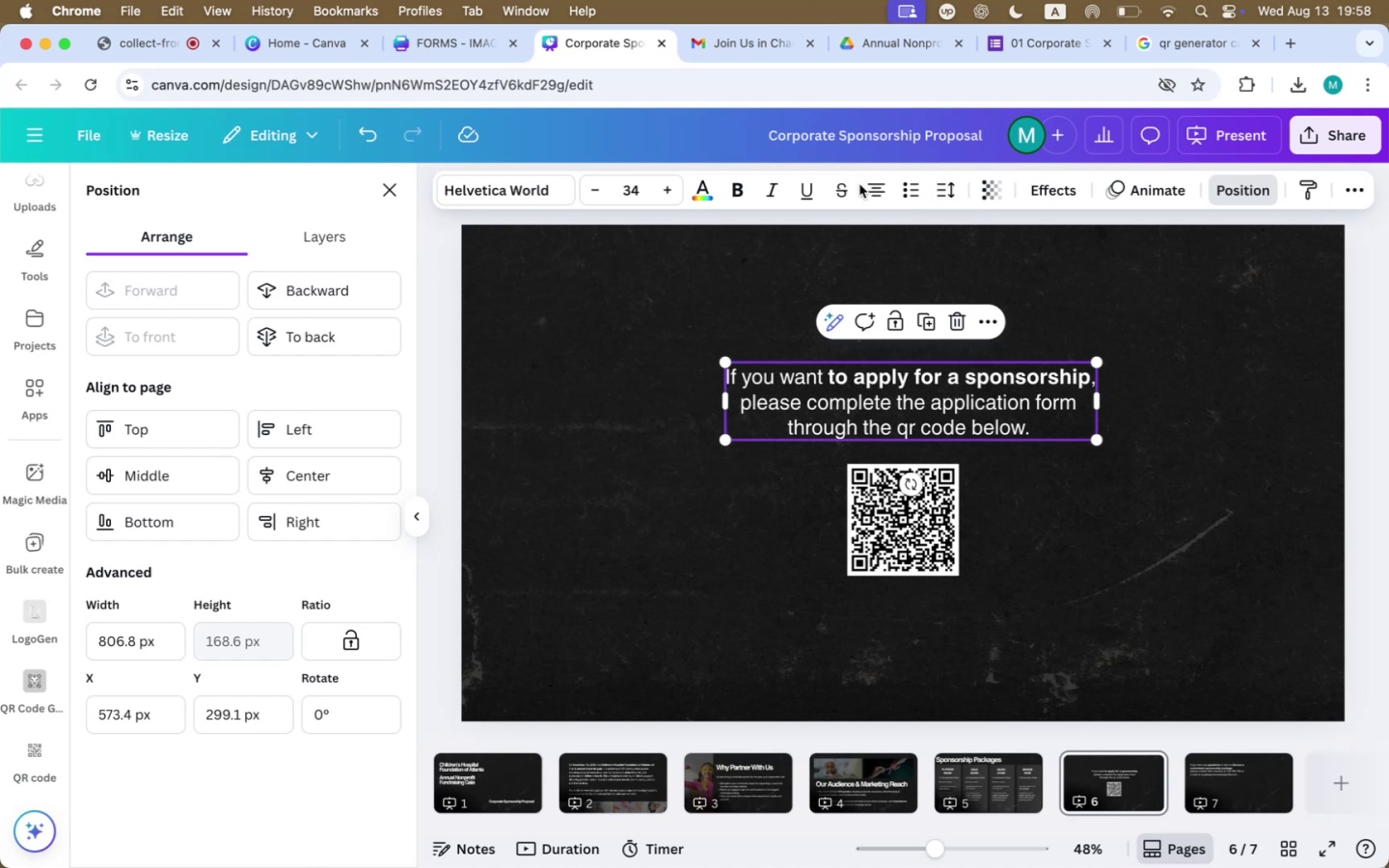 
double_click([869, 189])
 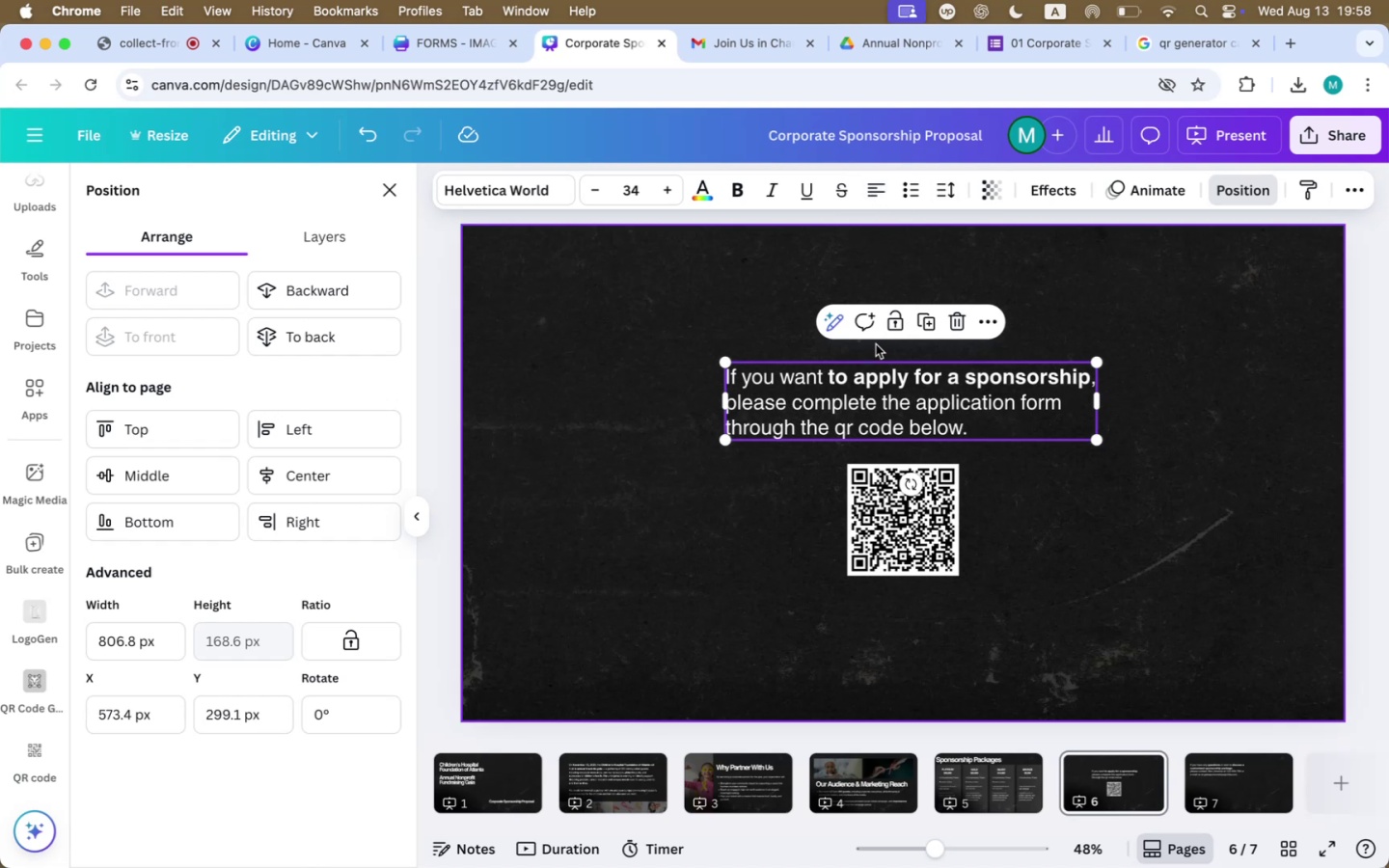 
left_click_drag(start_coordinate=[866, 421], to_coordinate=[656, 397])
 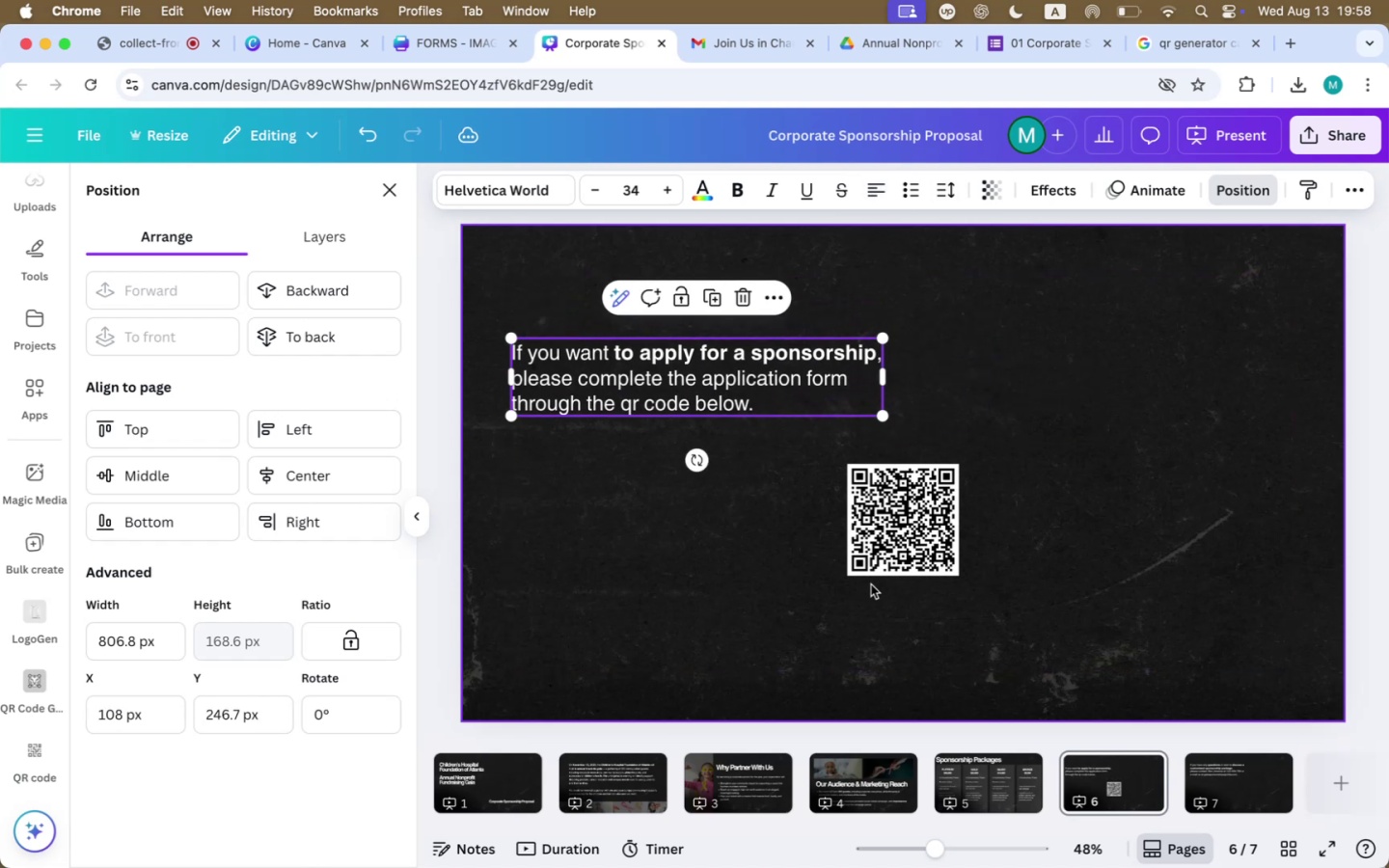 
left_click_drag(start_coordinate=[890, 547], to_coordinate=[555, 551])
 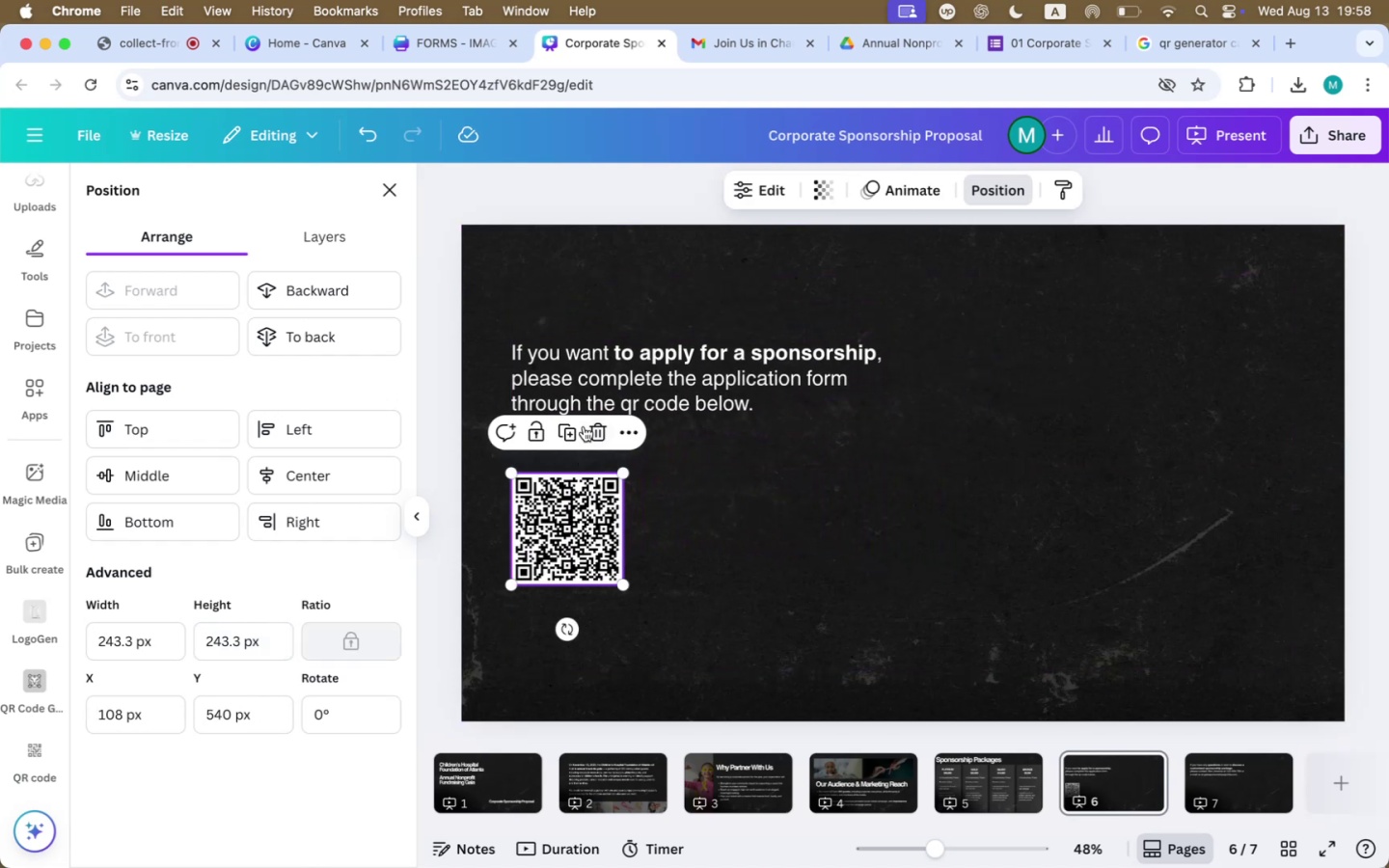 
left_click_drag(start_coordinate=[598, 365], to_coordinate=[596, 393])
 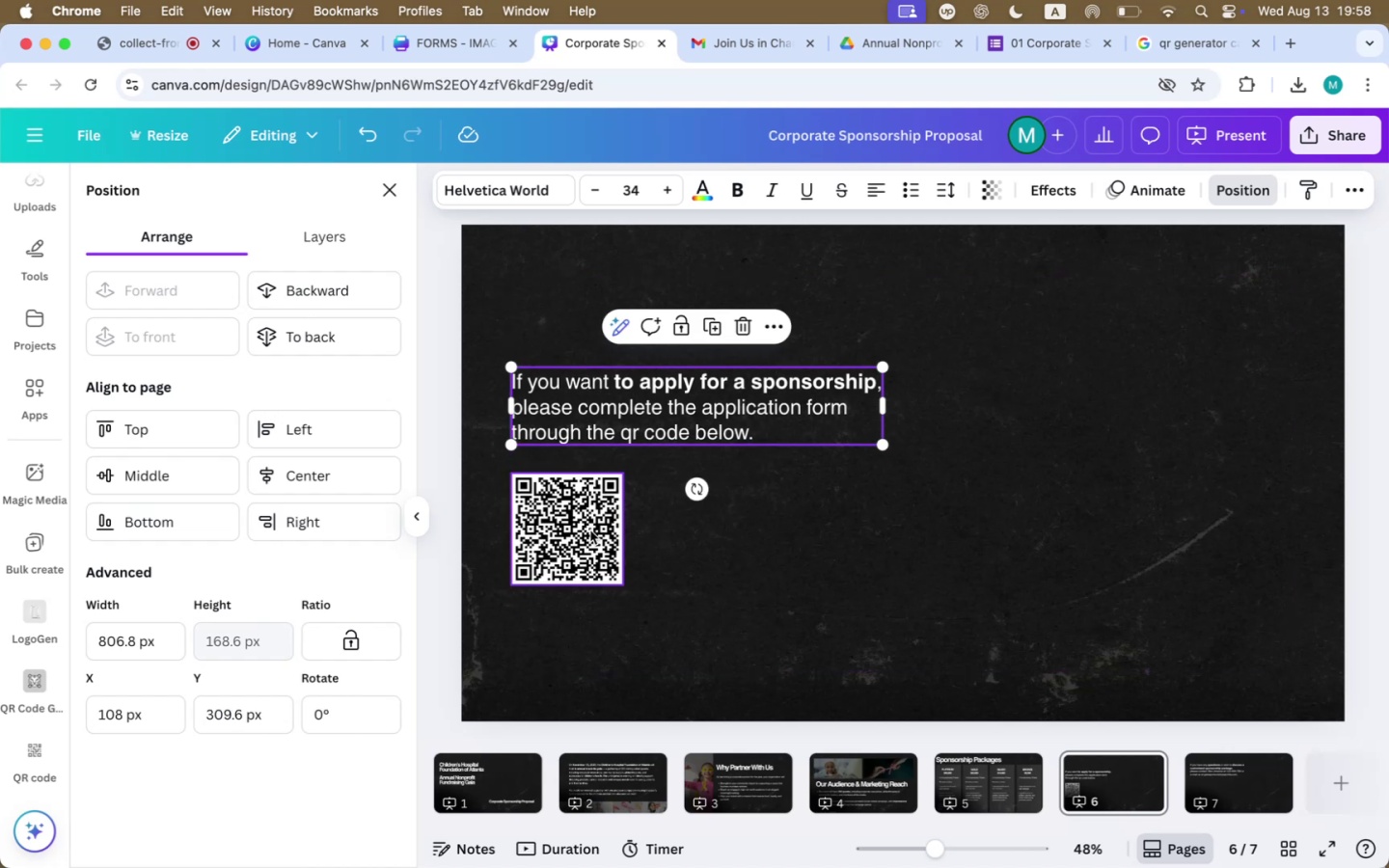 
key(Shift+ShiftLeft)
 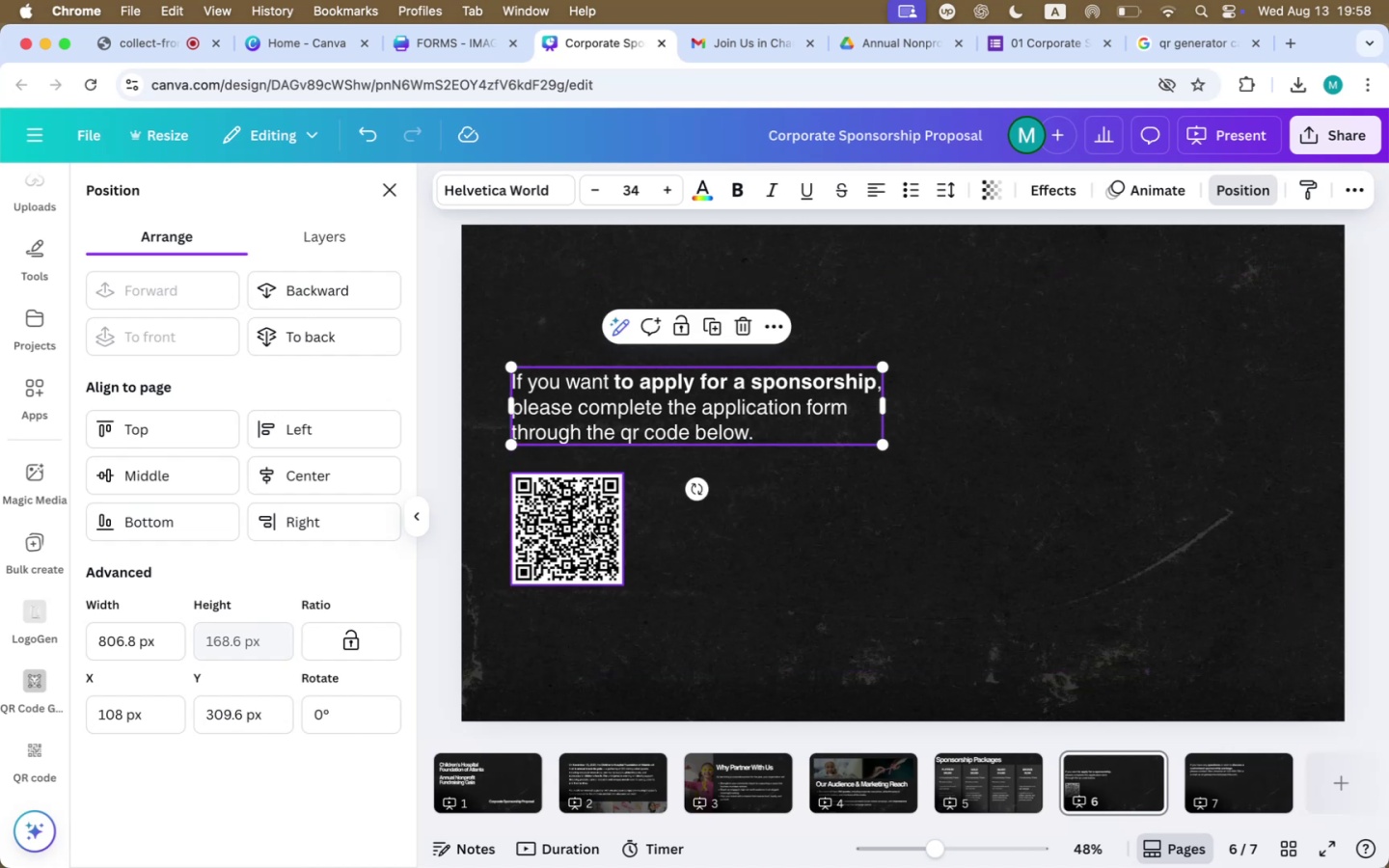 
left_click([590, 530])
 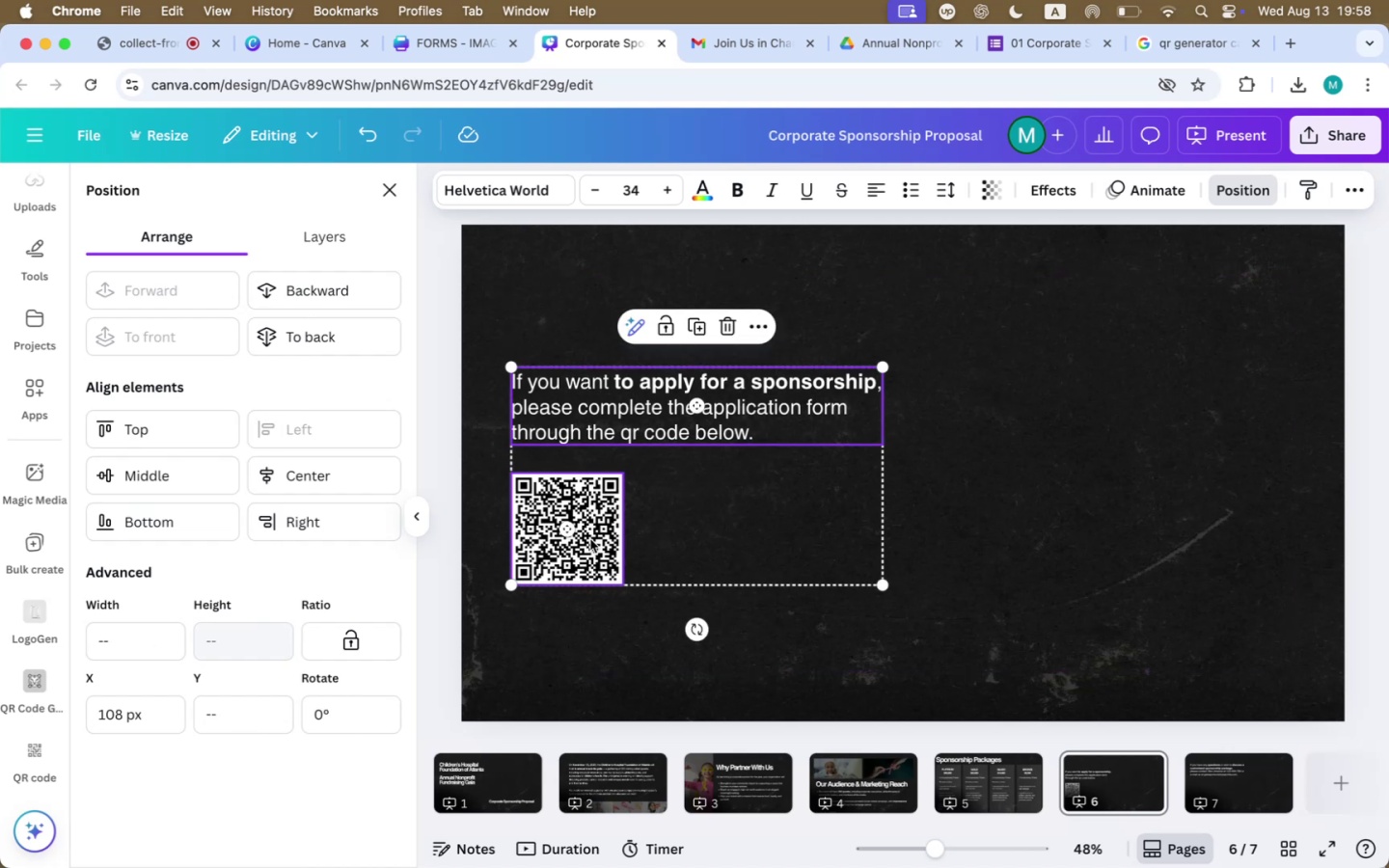 
left_click_drag(start_coordinate=[590, 538], to_coordinate=[590, 530])
 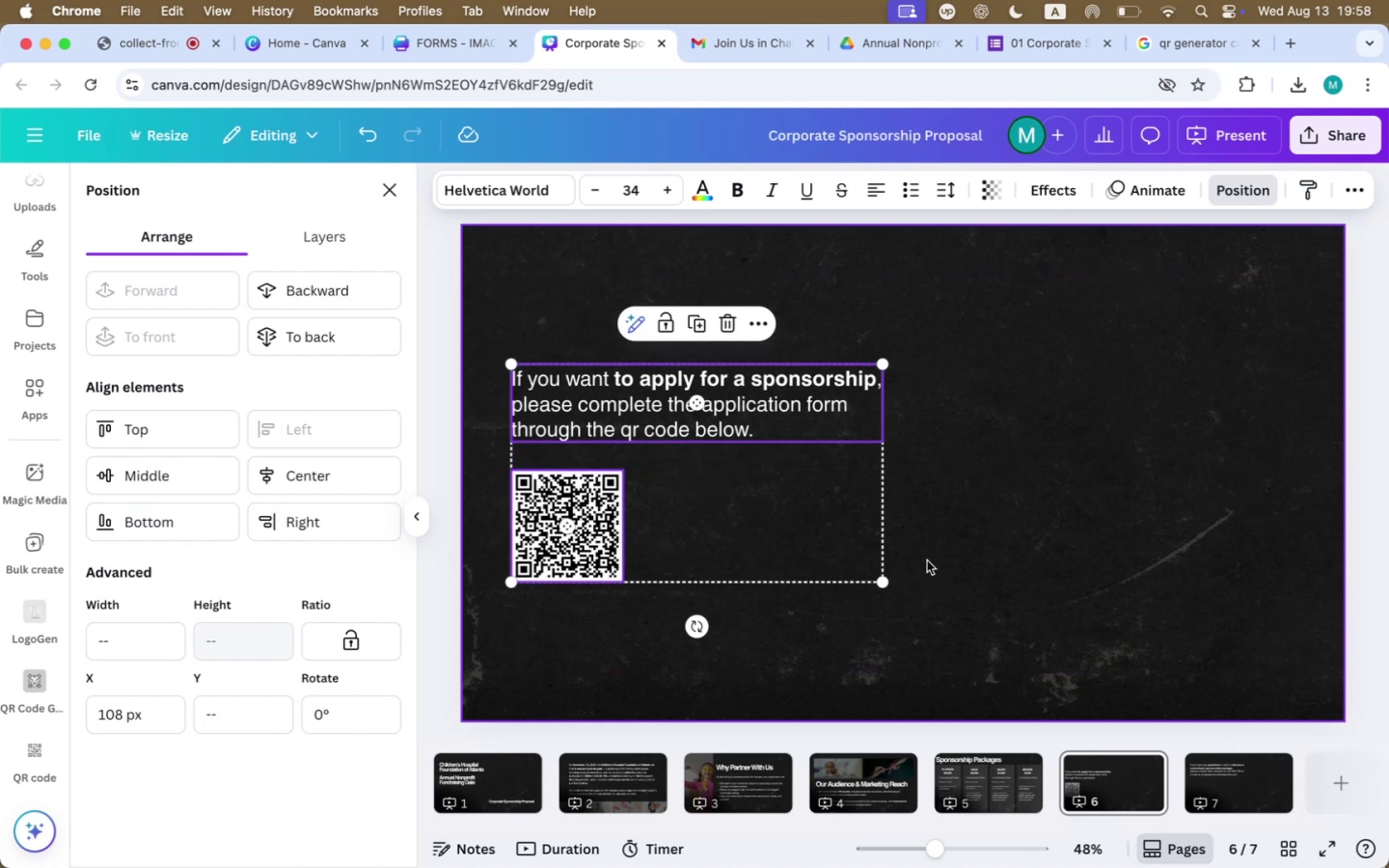 
left_click([1035, 577])
 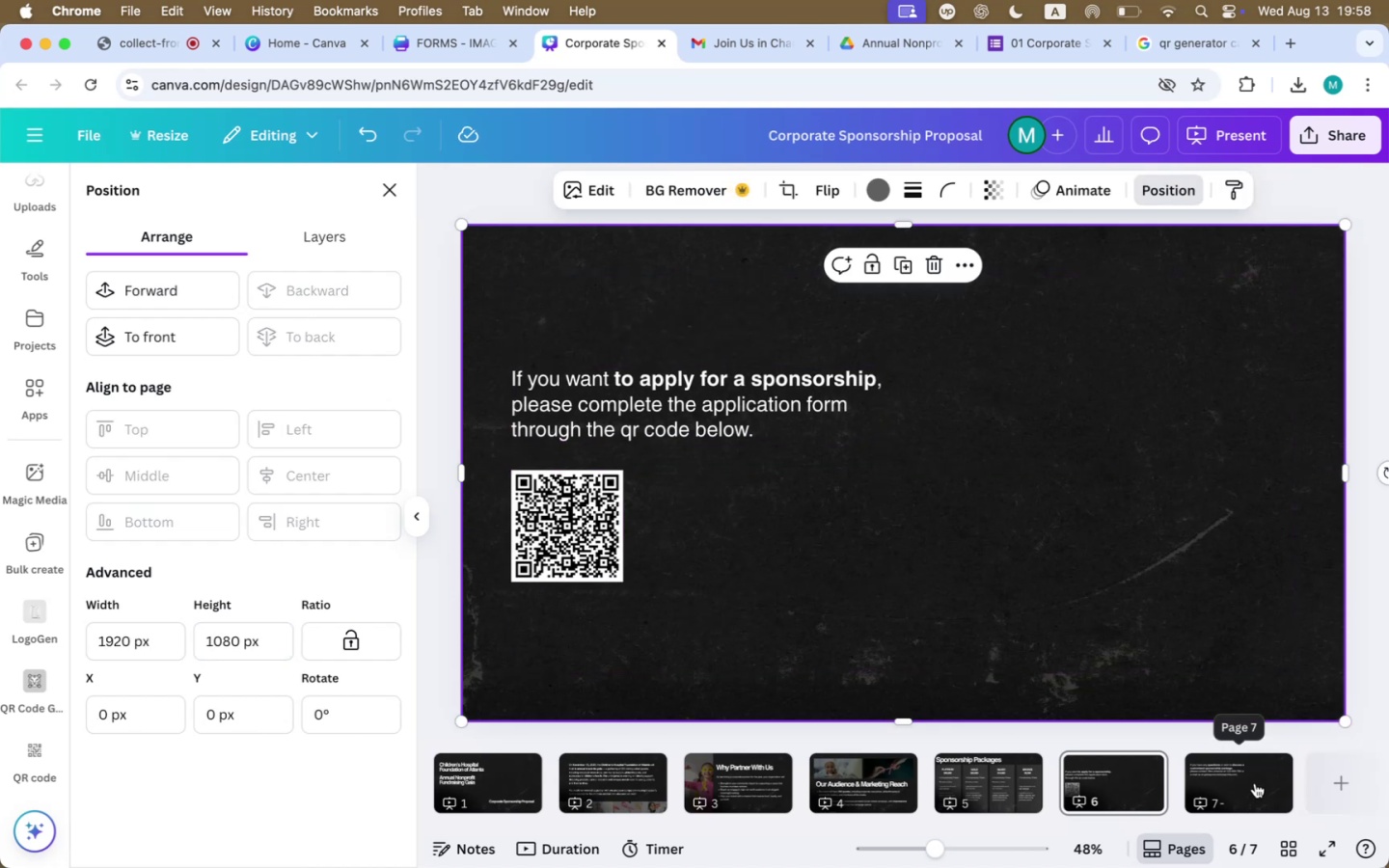 
left_click([1255, 783])
 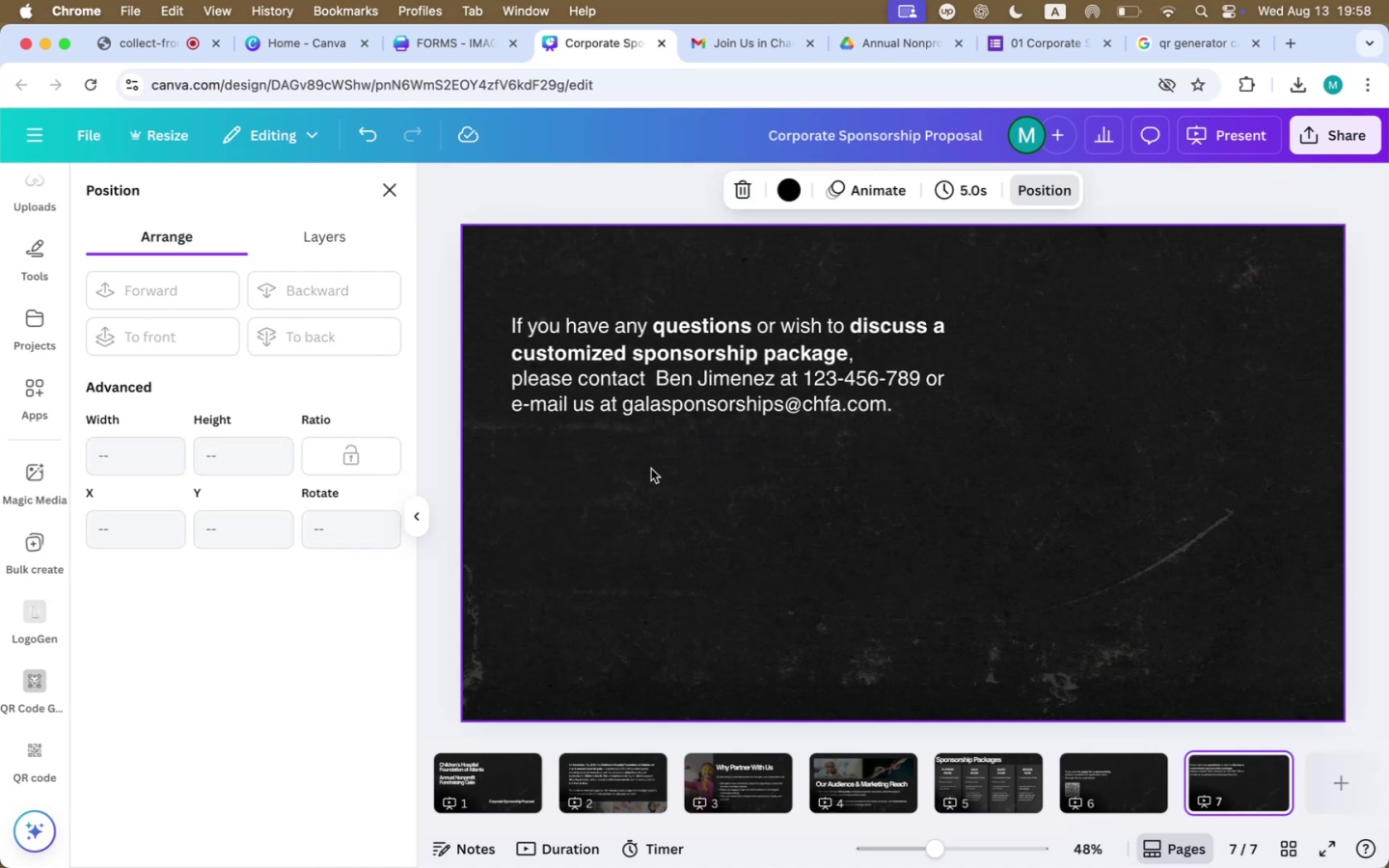 
left_click_drag(start_coordinate=[678, 366], to_coordinate=[675, 475])
 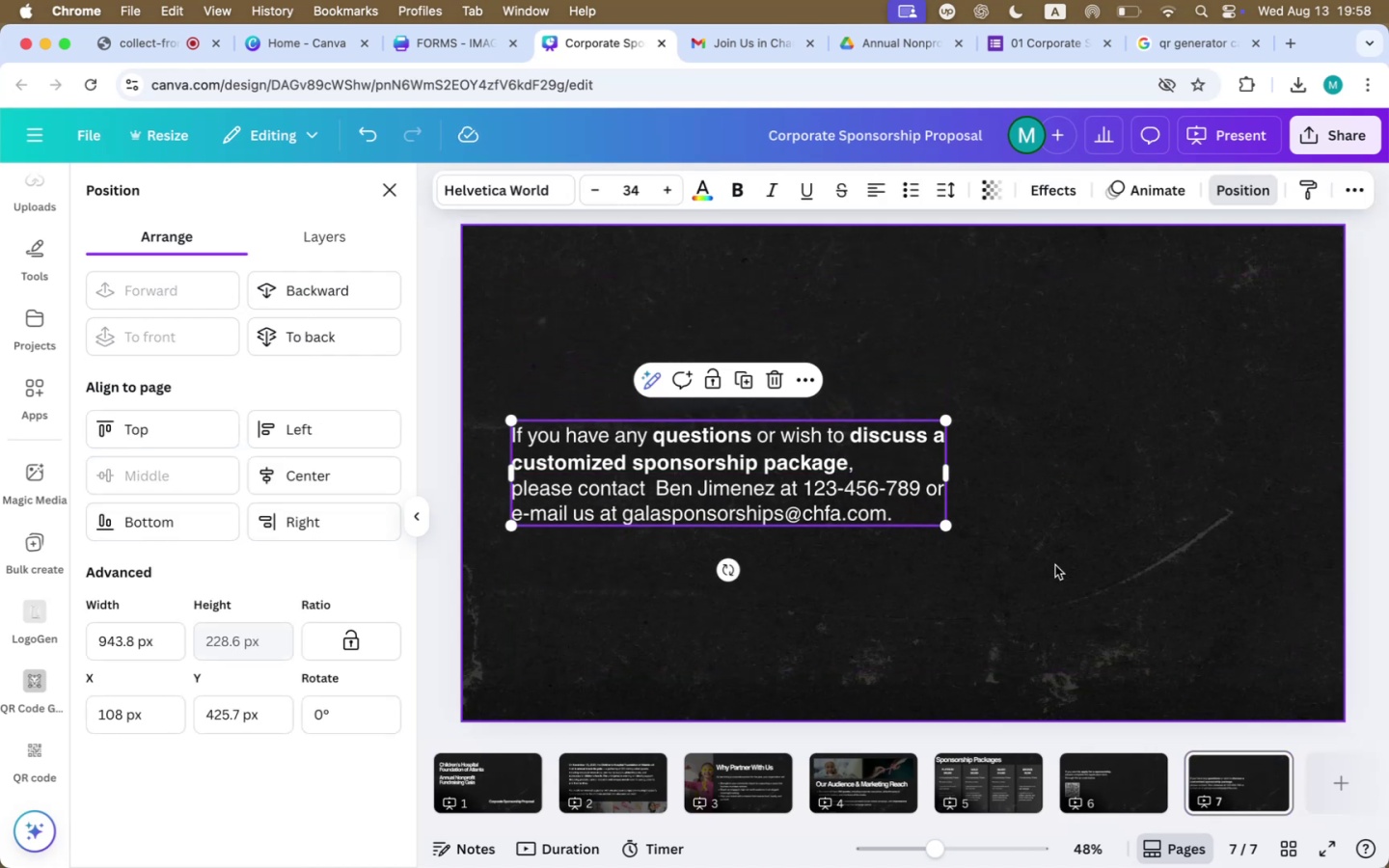 
left_click([1055, 565])
 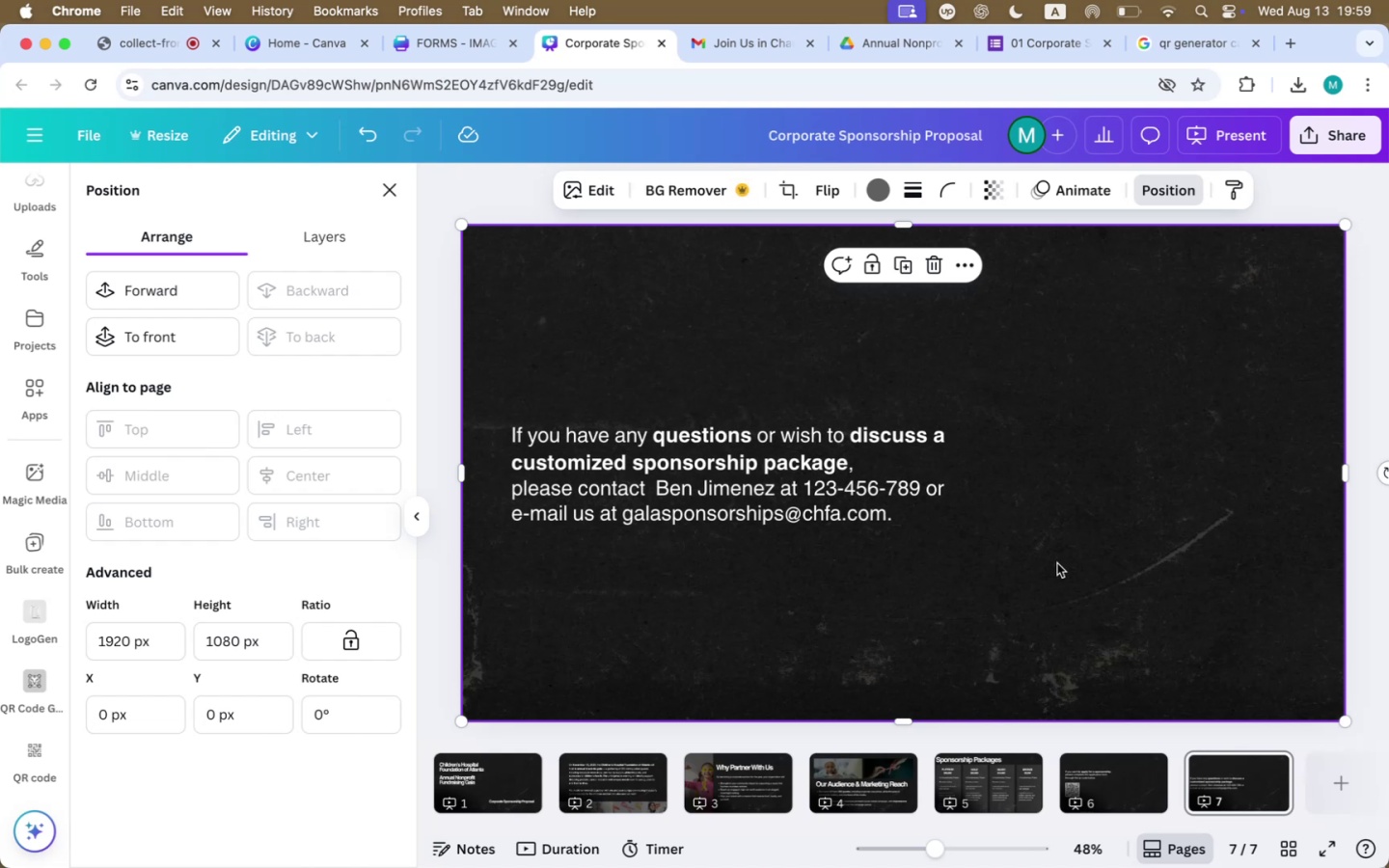 
wait(5.31)
 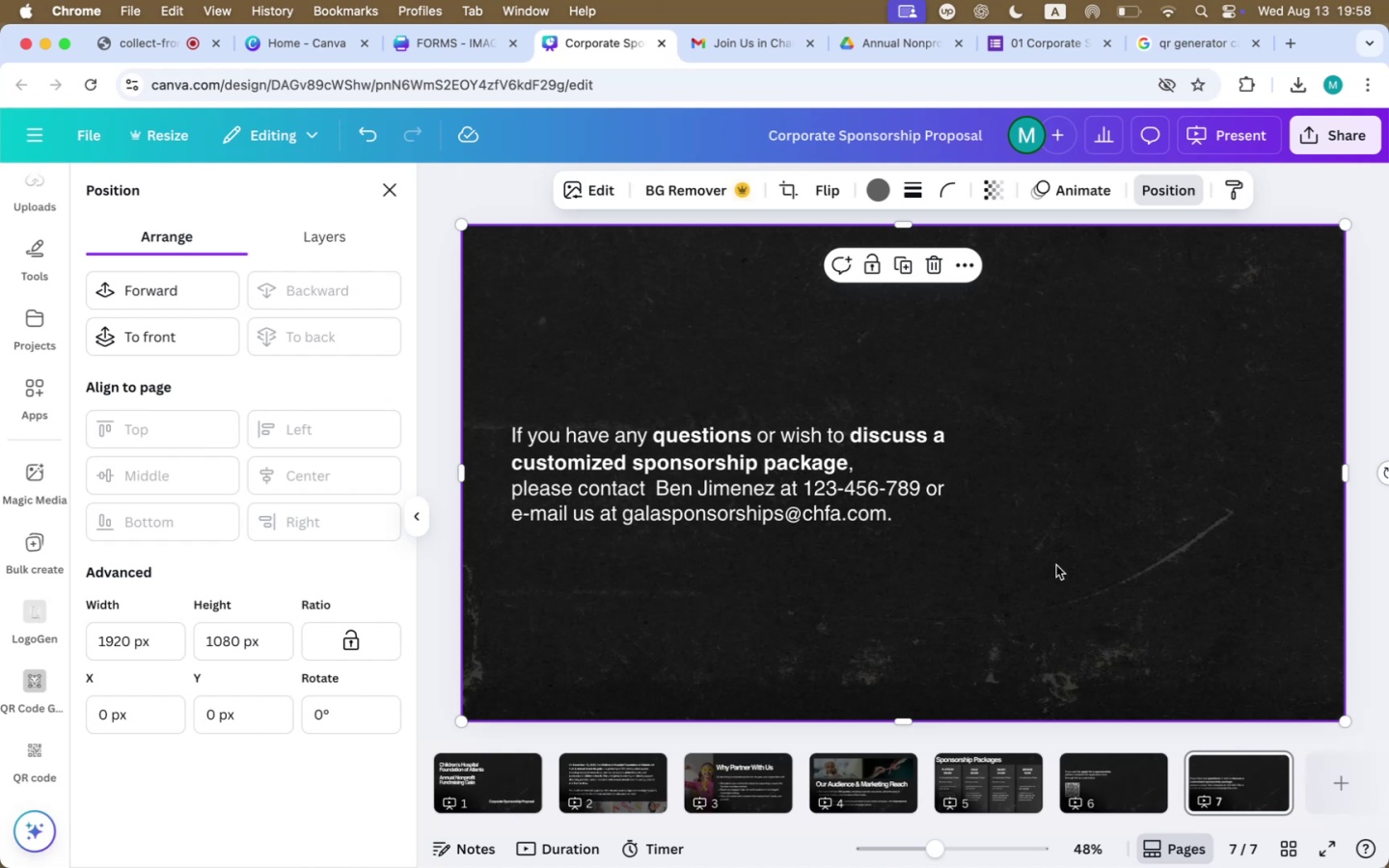 
left_click([1342, 128])
 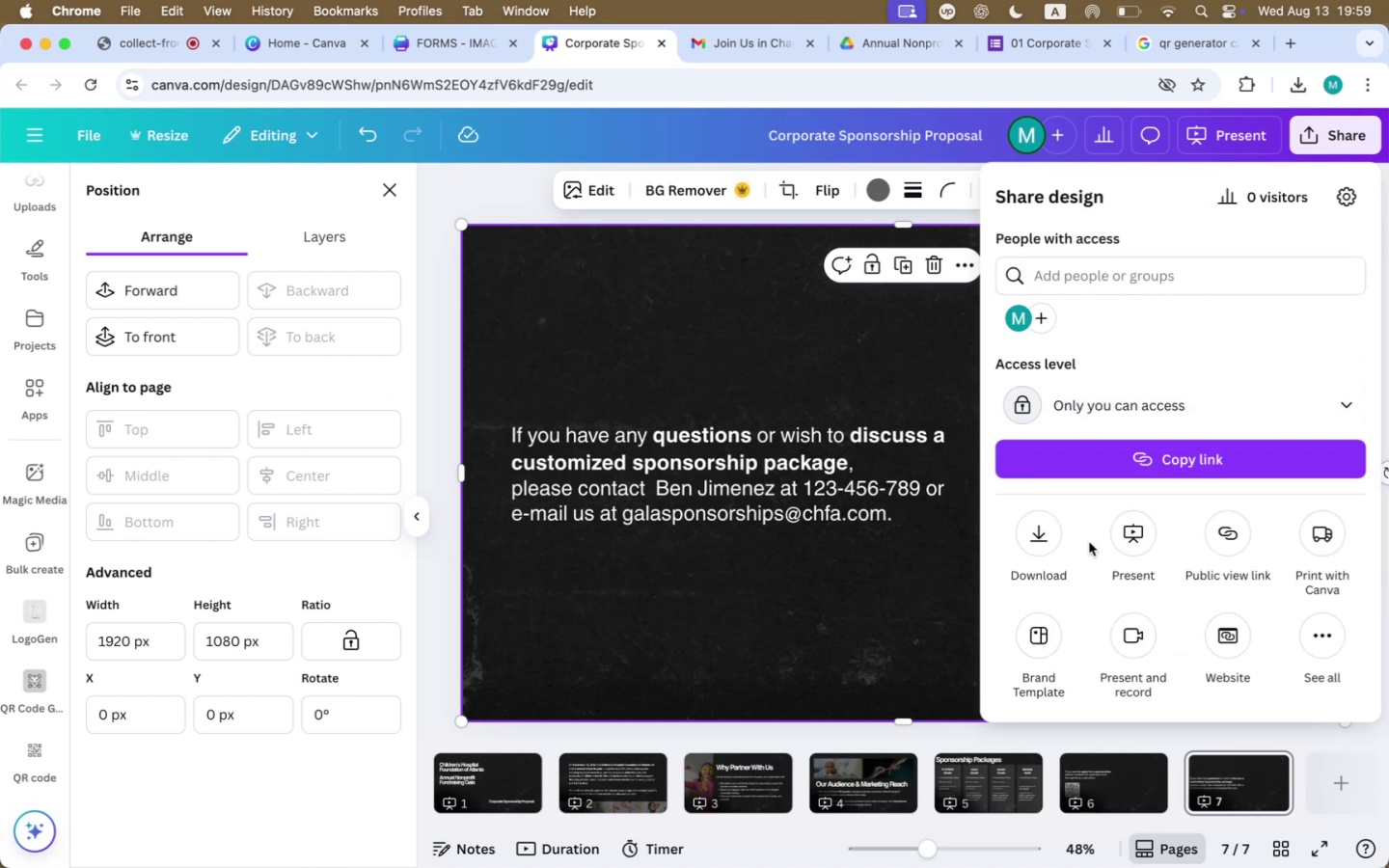 
left_click([909, 576])
 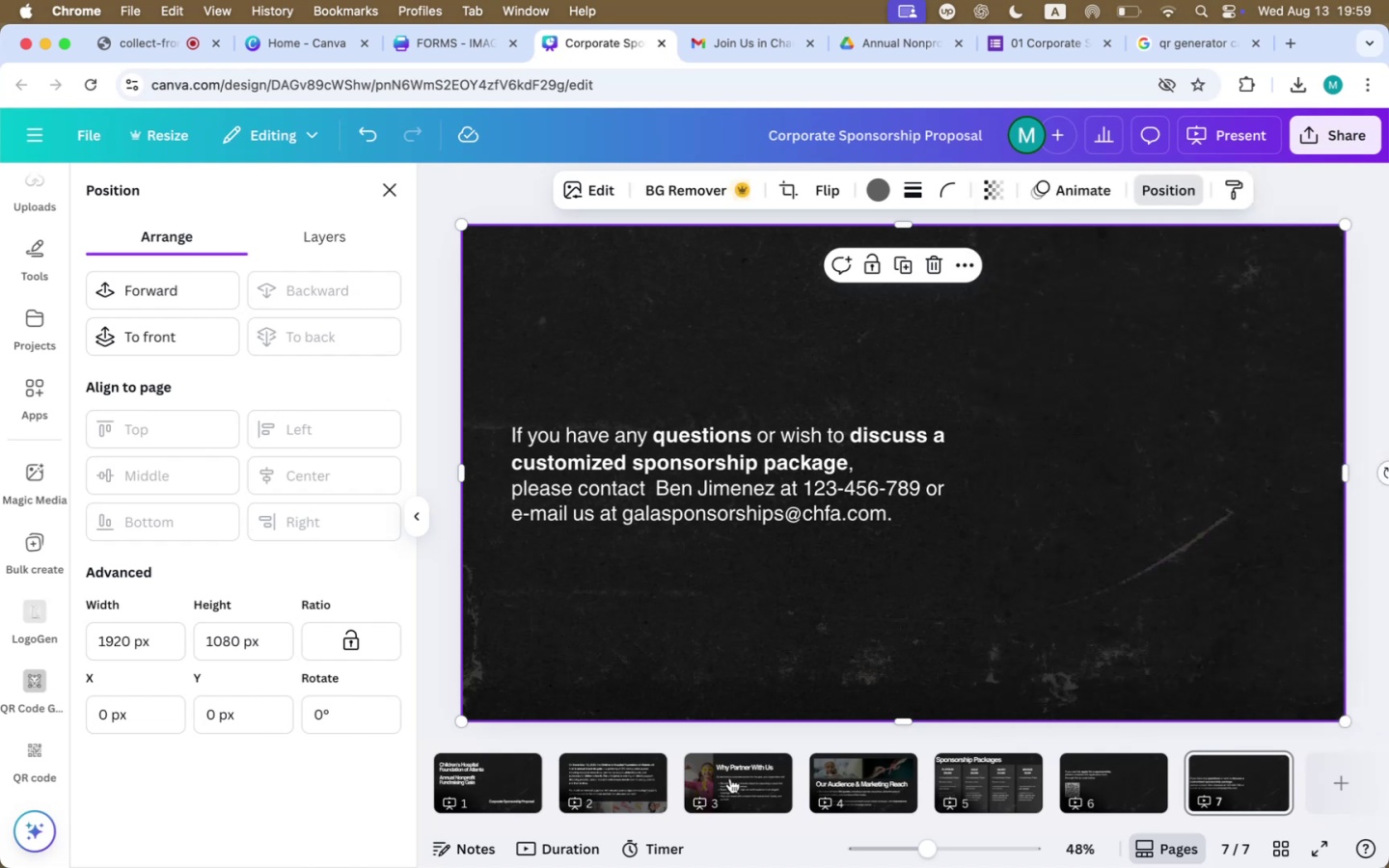 
scroll: coordinate [476, 773], scroll_direction: up, amount: 101.0
 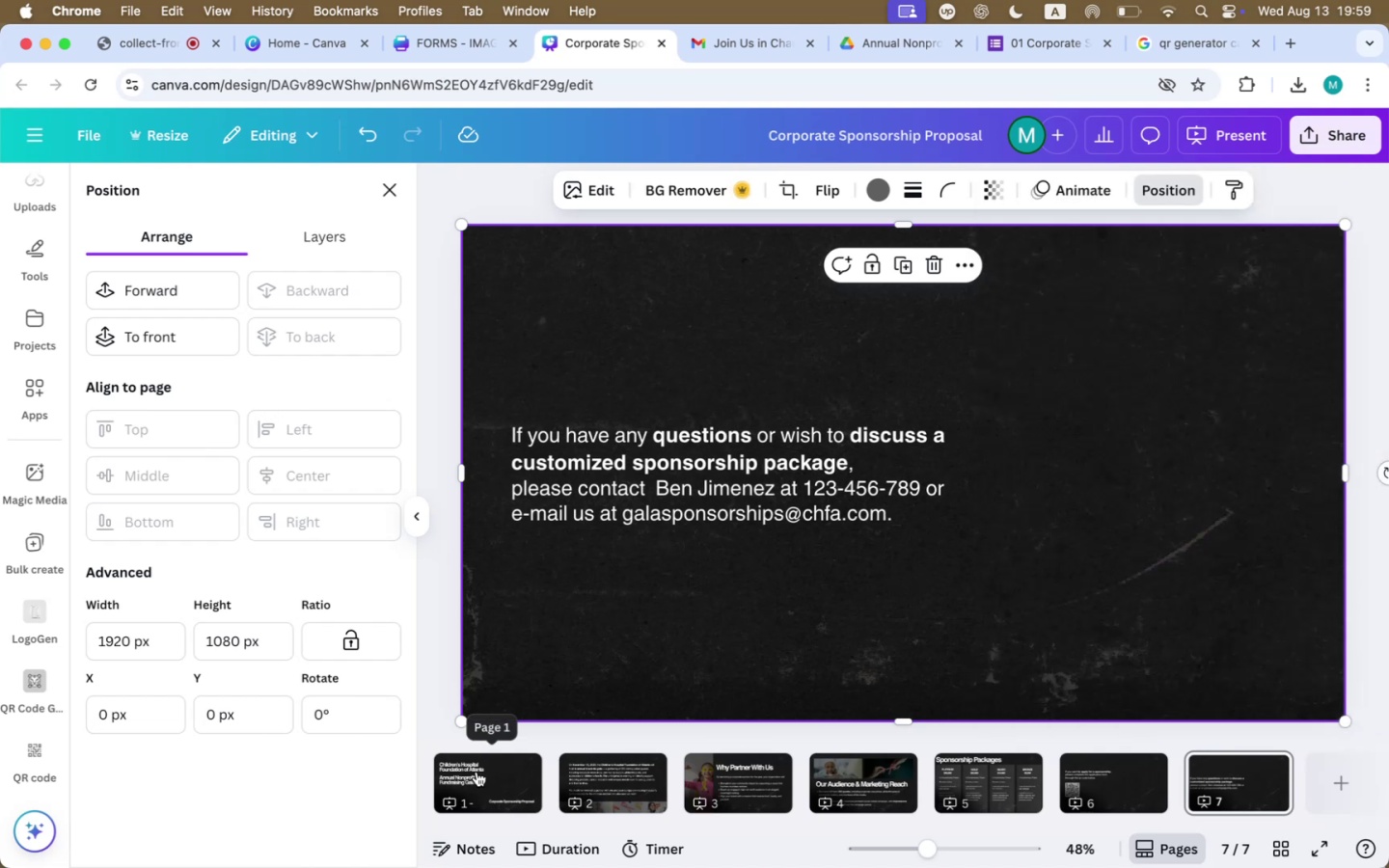 
left_click([478, 771])
 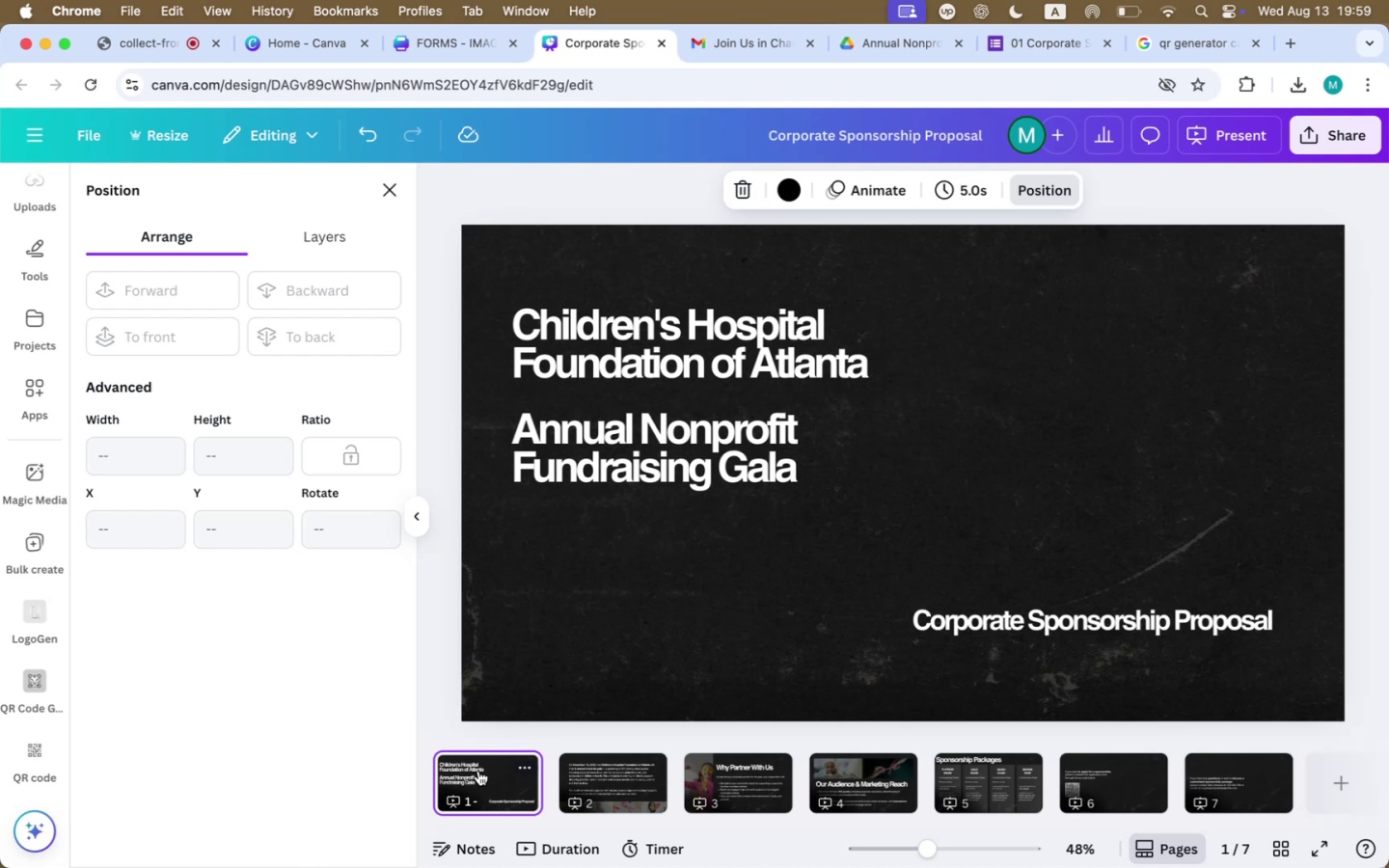 
key(ArrowRight)
 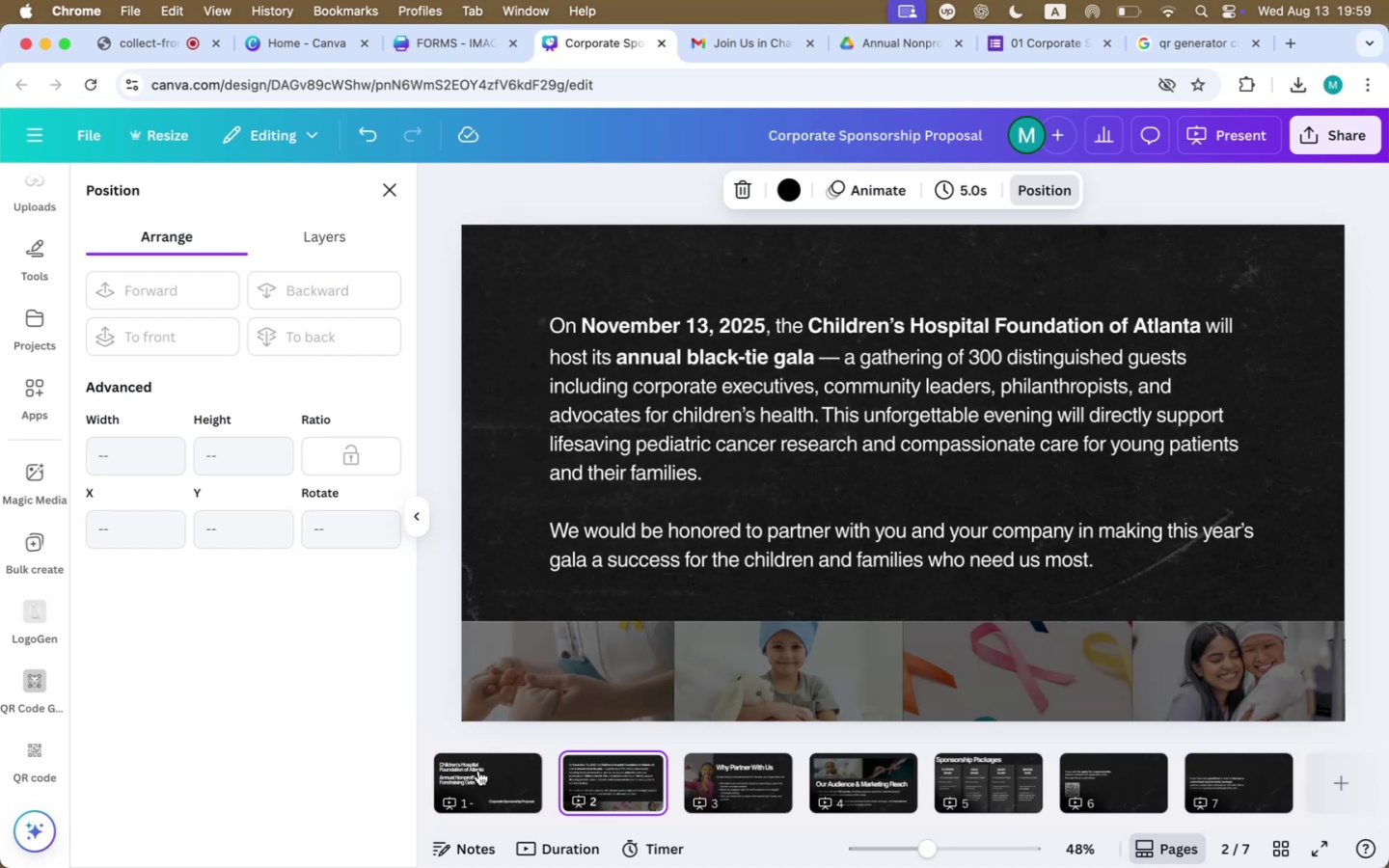 
key(ArrowRight)
 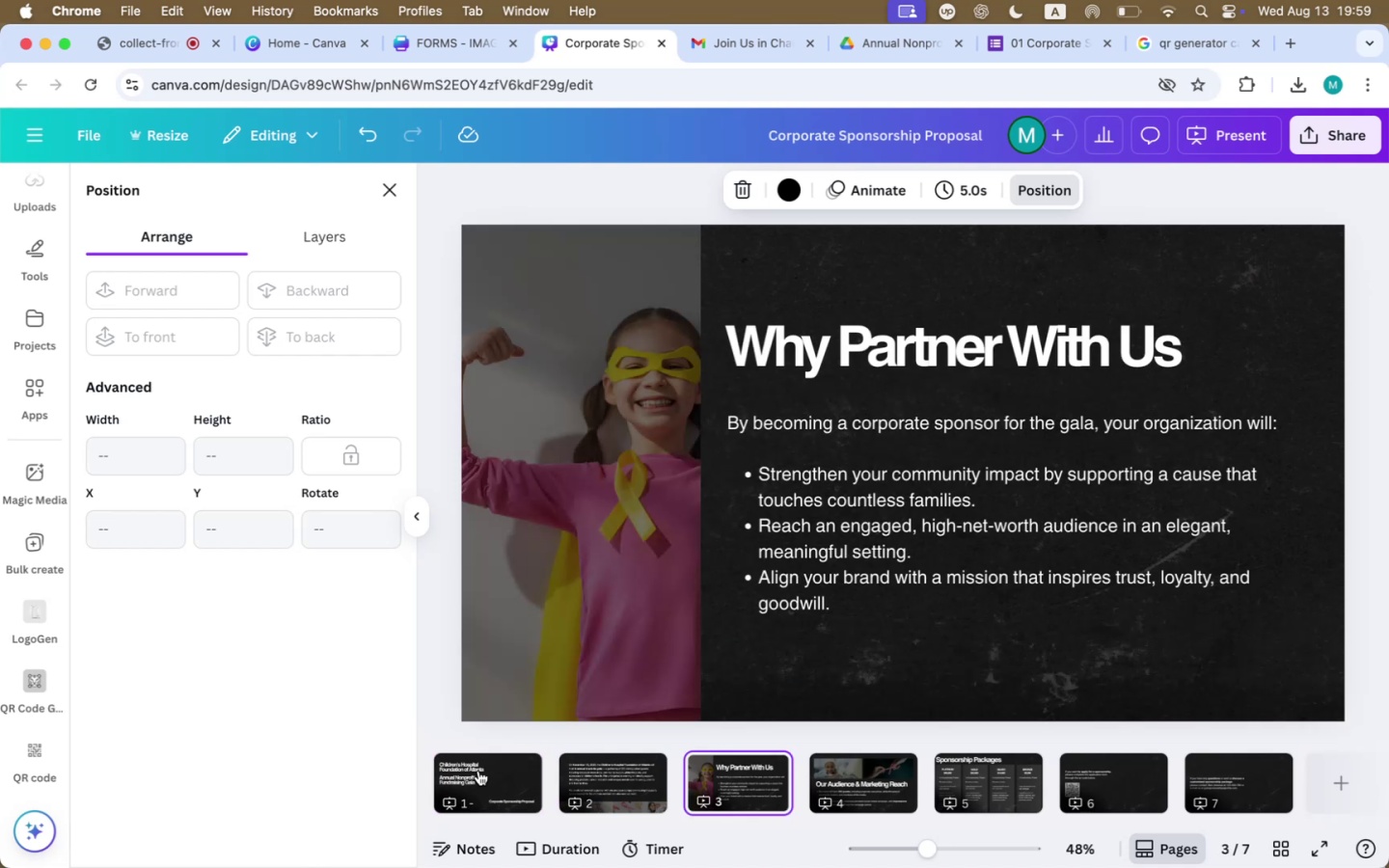 
key(ArrowRight)
 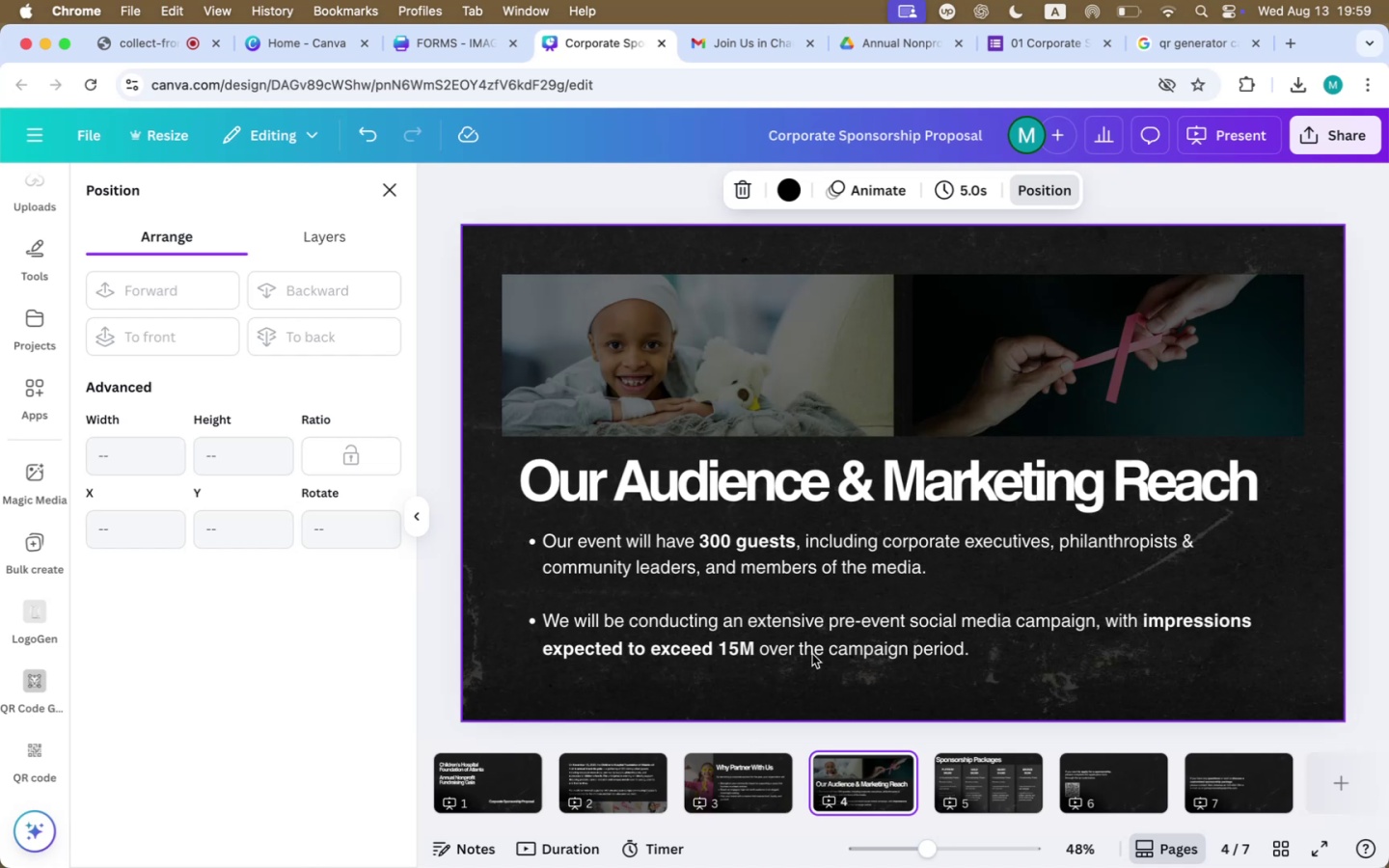 
left_click_drag(start_coordinate=[779, 611], to_coordinate=[778, 618])
 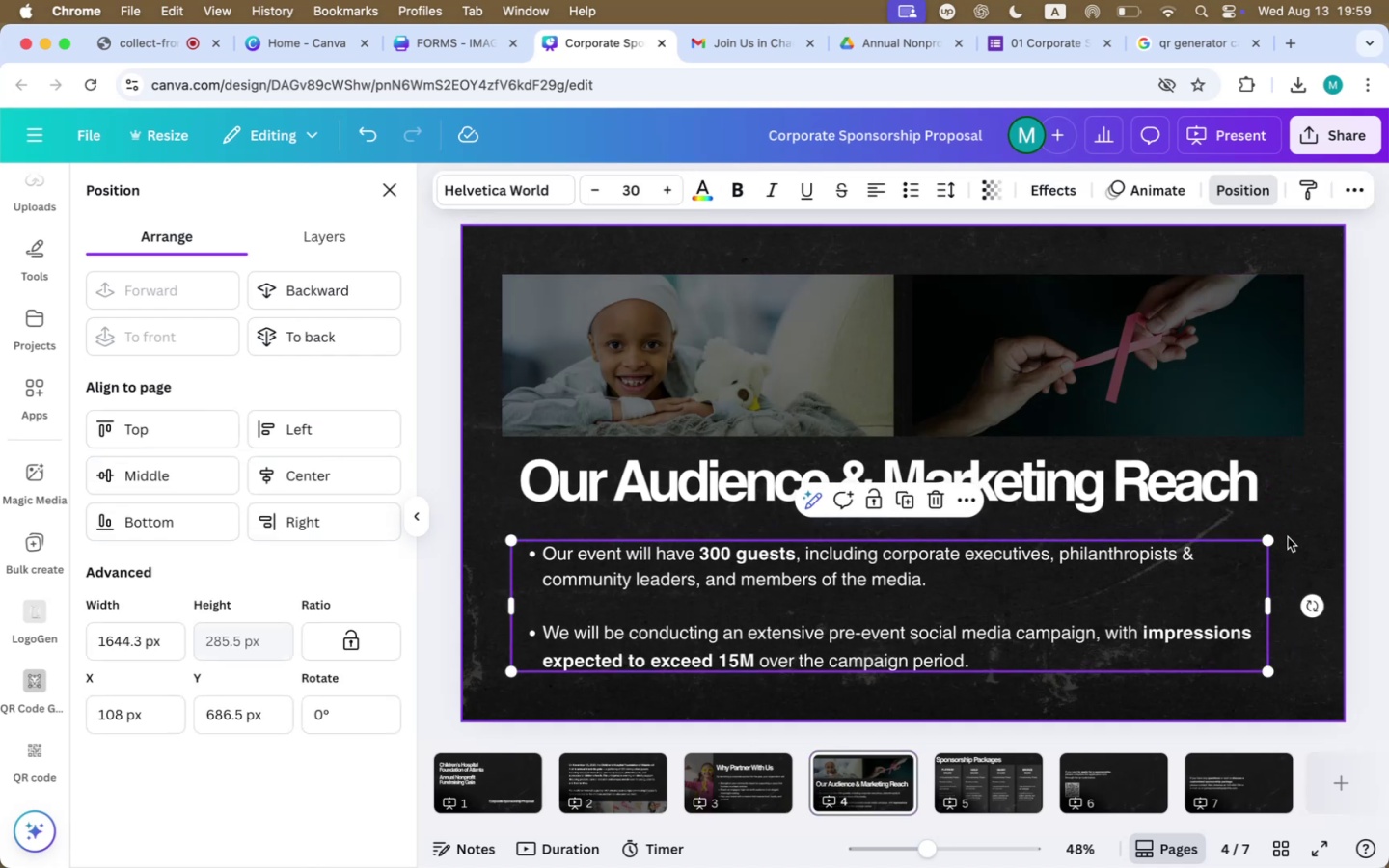 
left_click([1301, 527])
 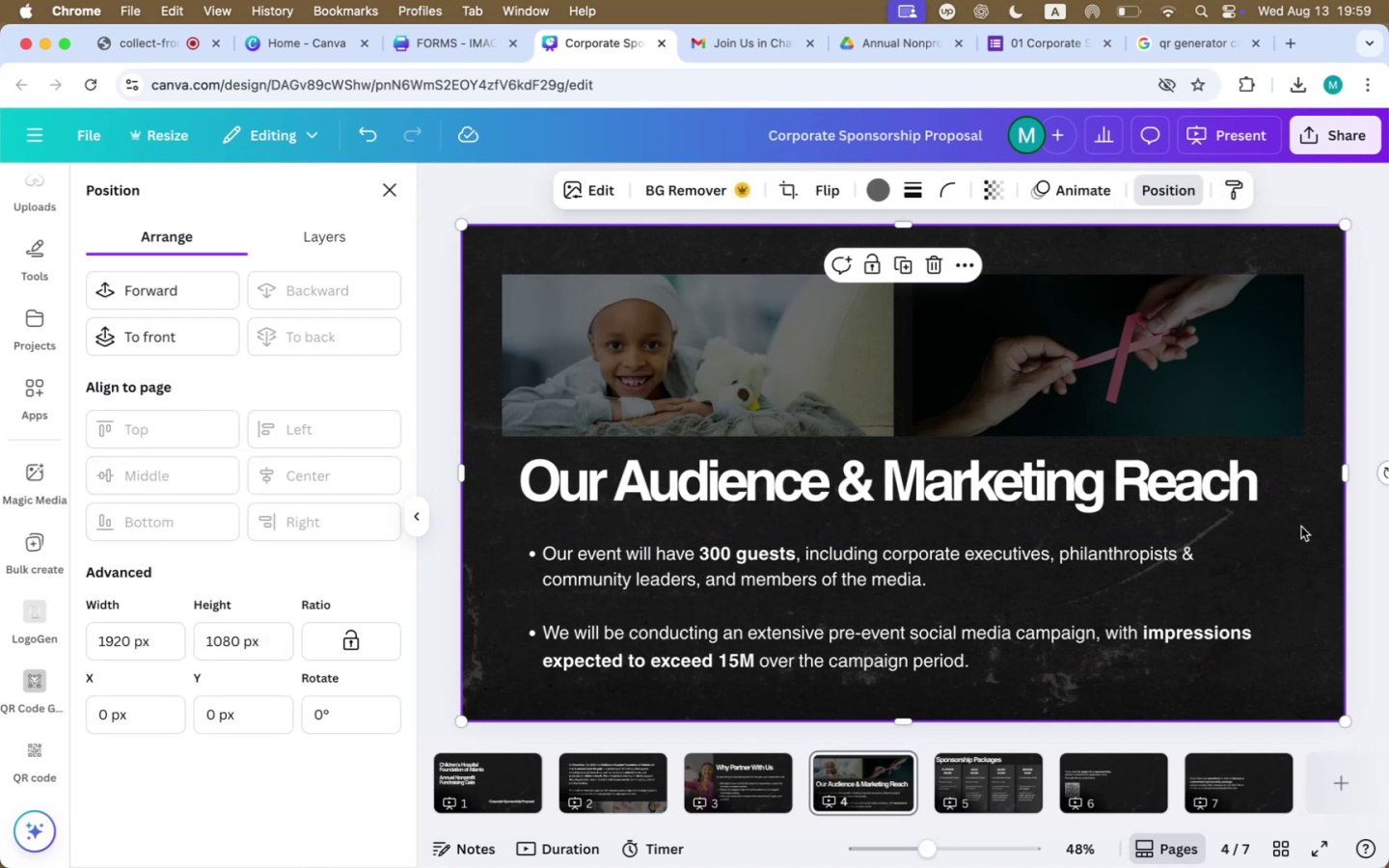 
key(ArrowRight)
 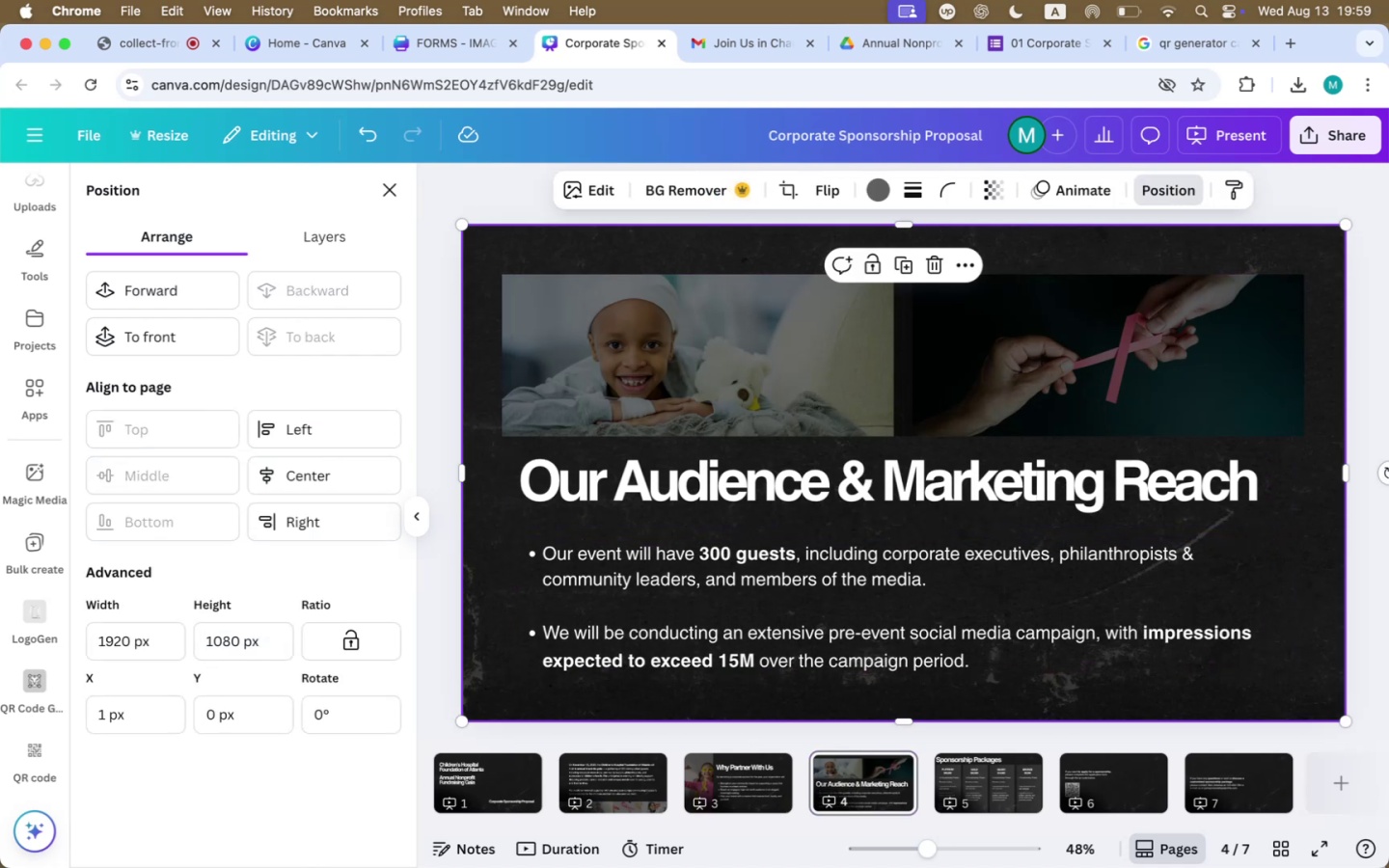 
key(ArrowRight)
 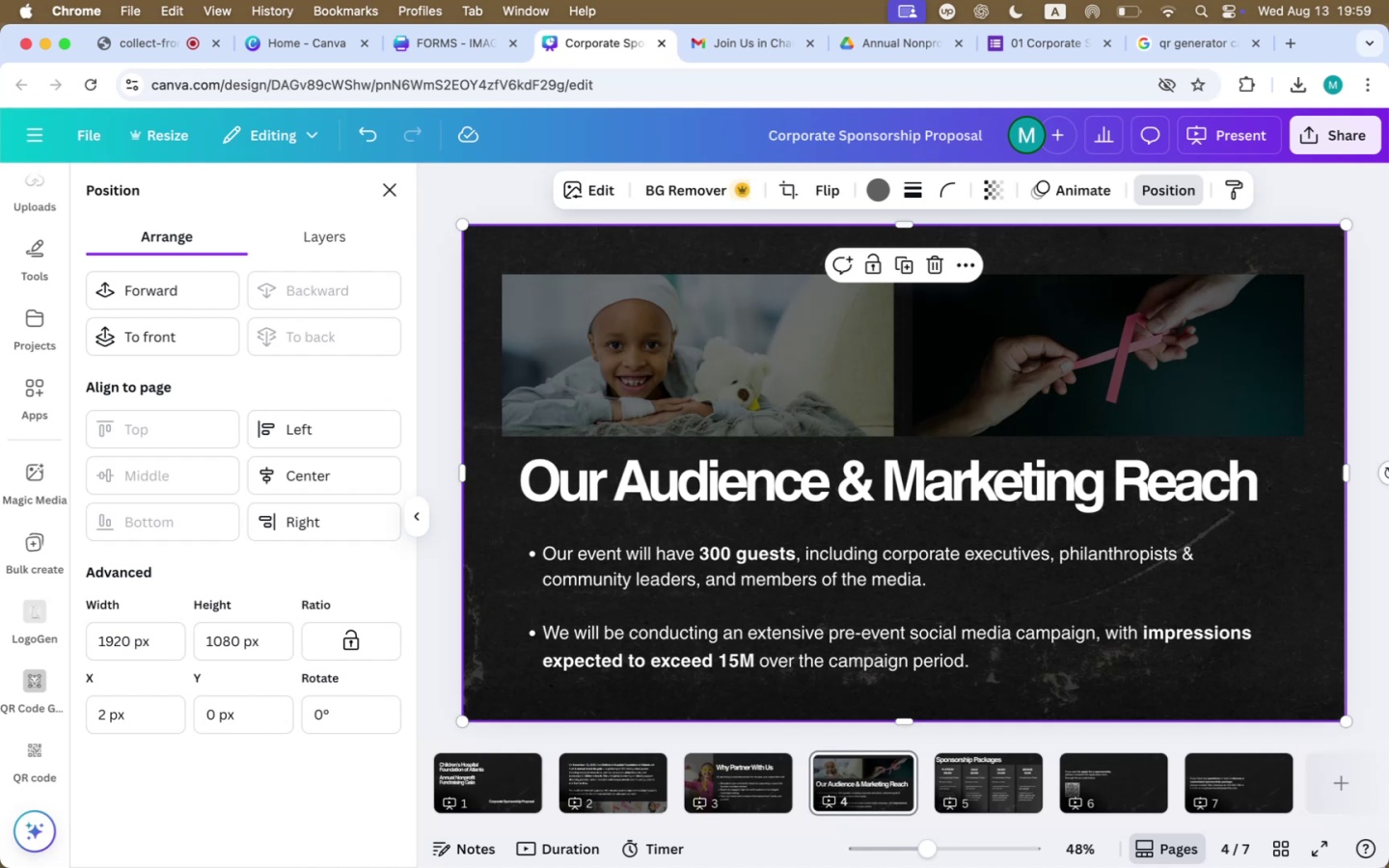 
scroll: coordinate [1301, 527], scroll_direction: down, amount: 2.0
 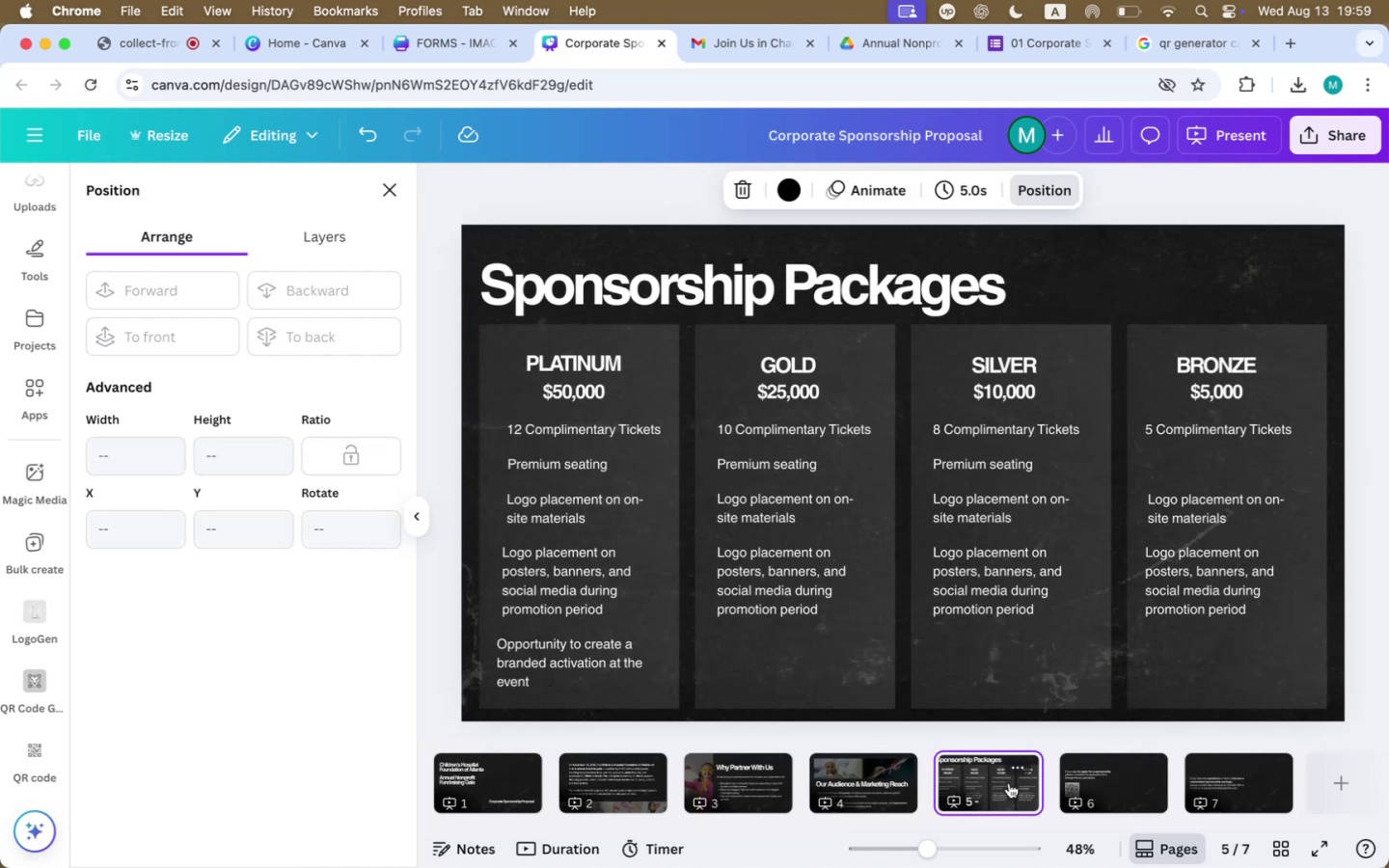 
key(ArrowRight)
 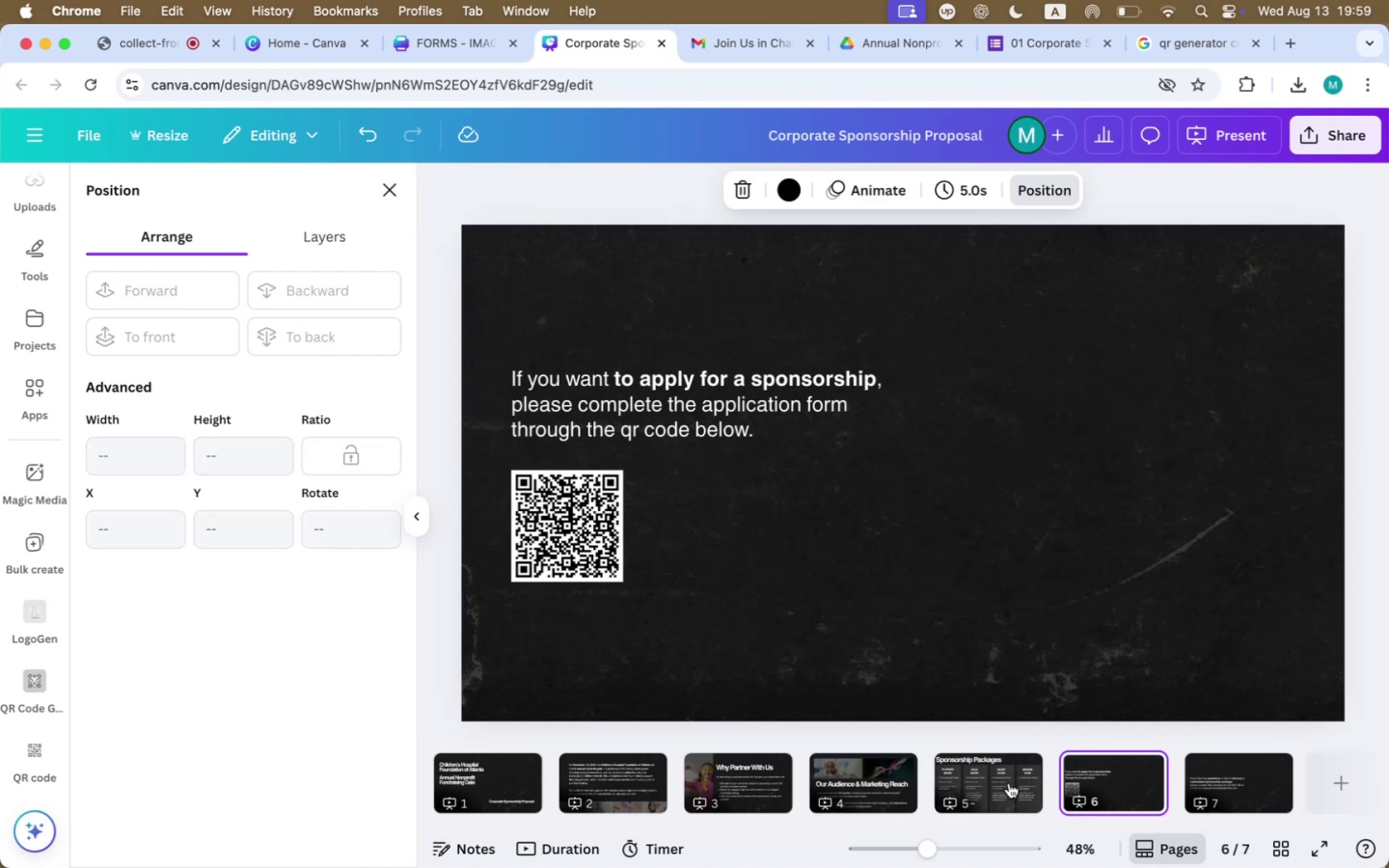 
key(ArrowRight)
 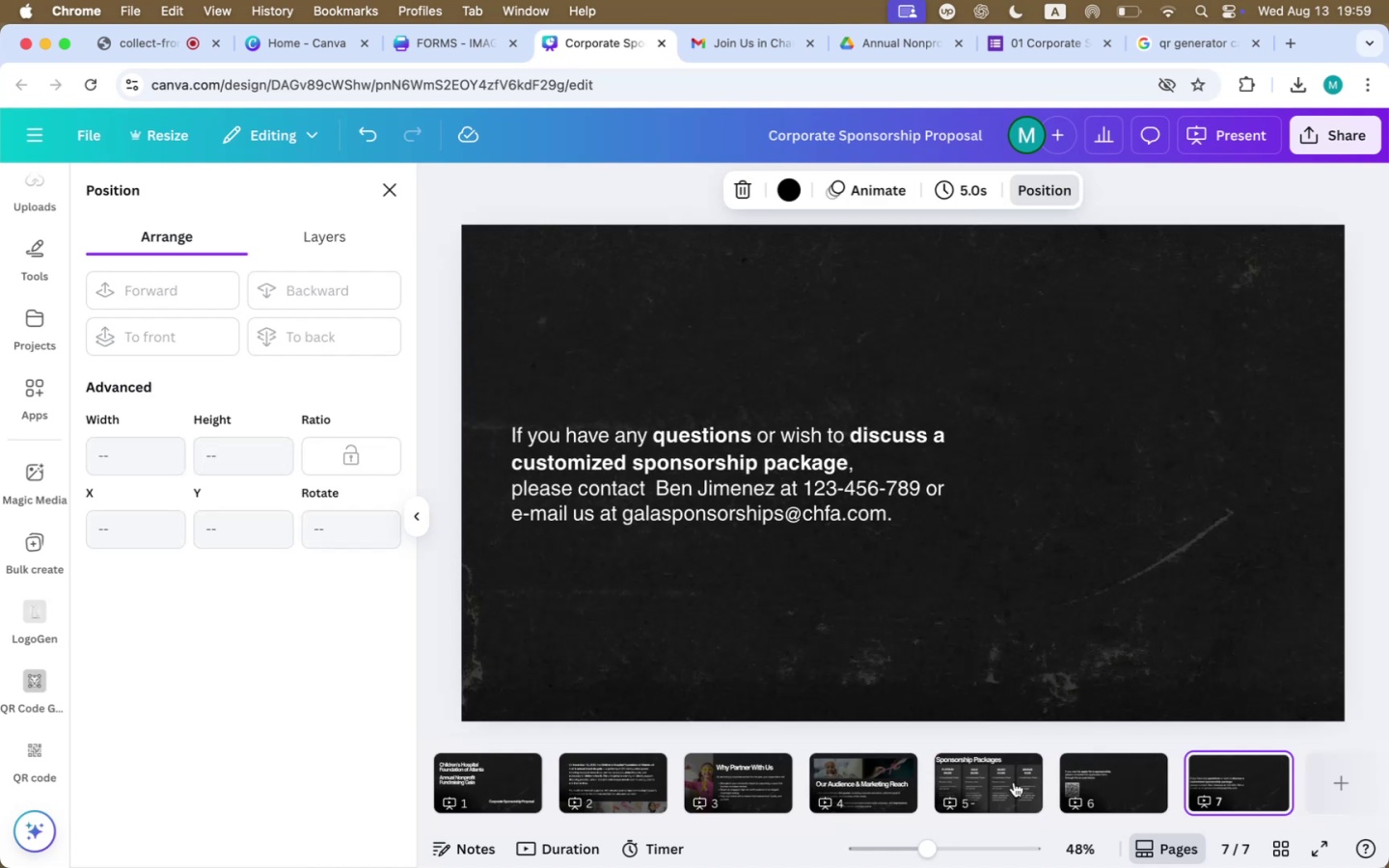 
left_click([1353, 151])
 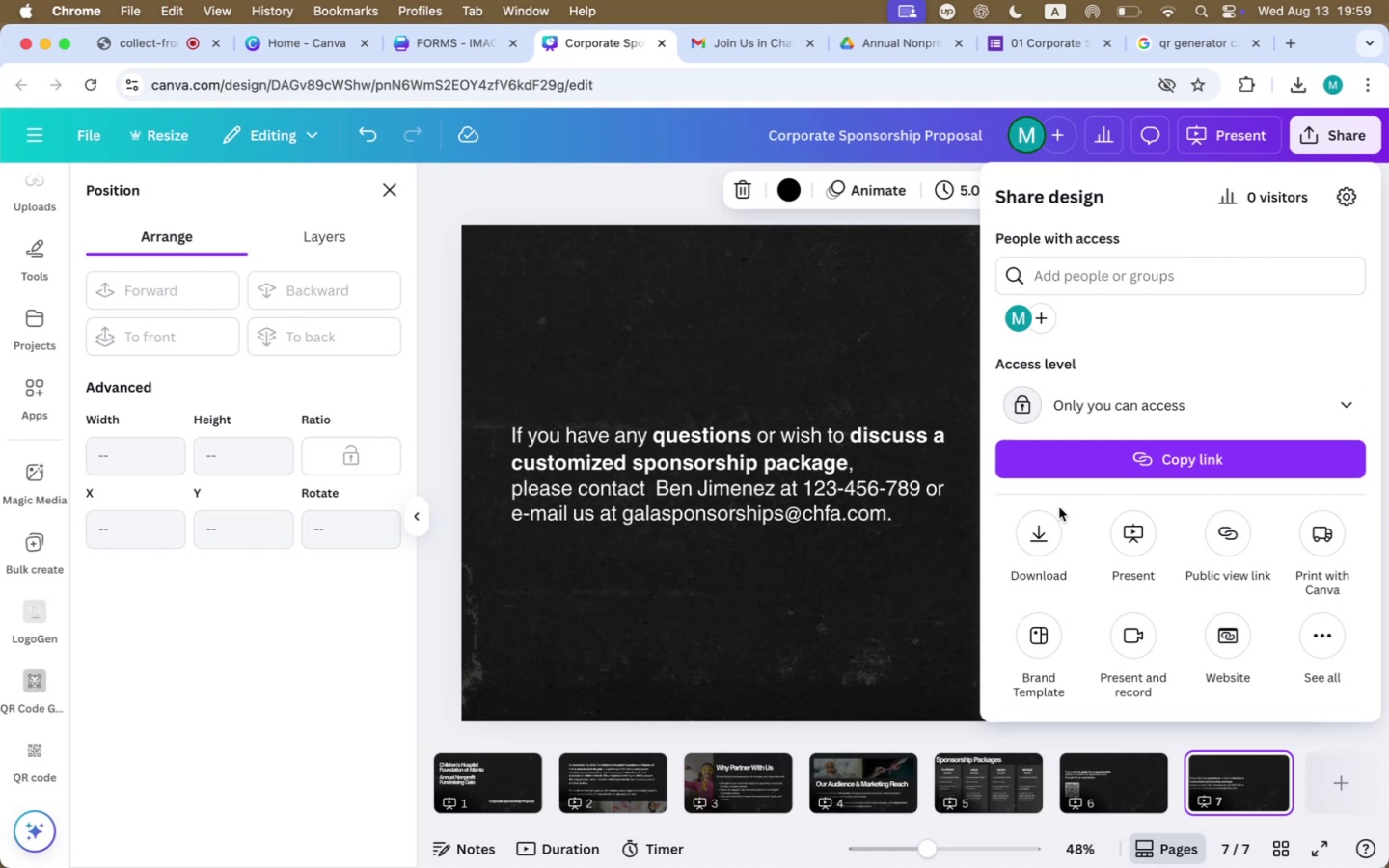 
left_click([1044, 528])
 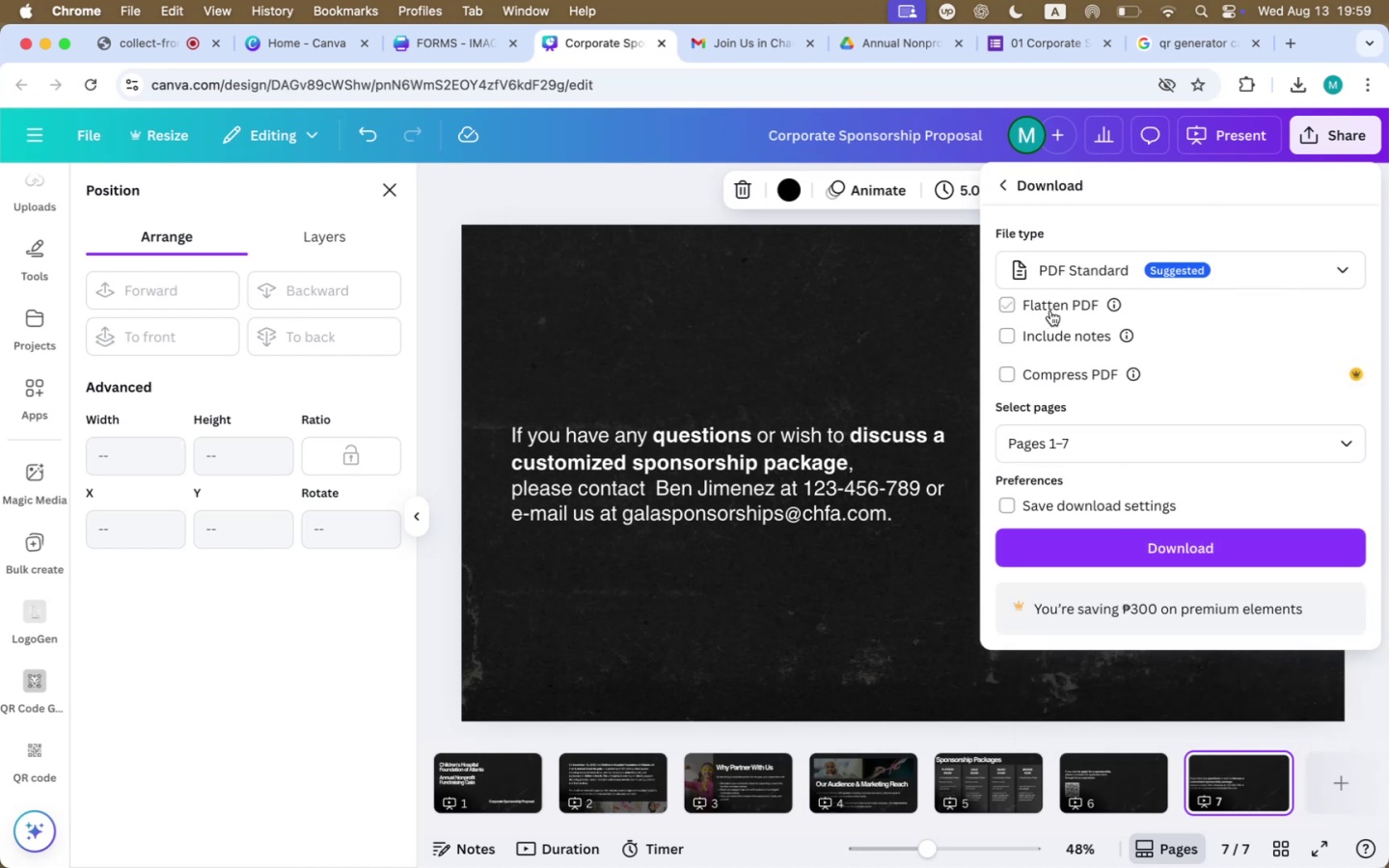 
wait(6.09)
 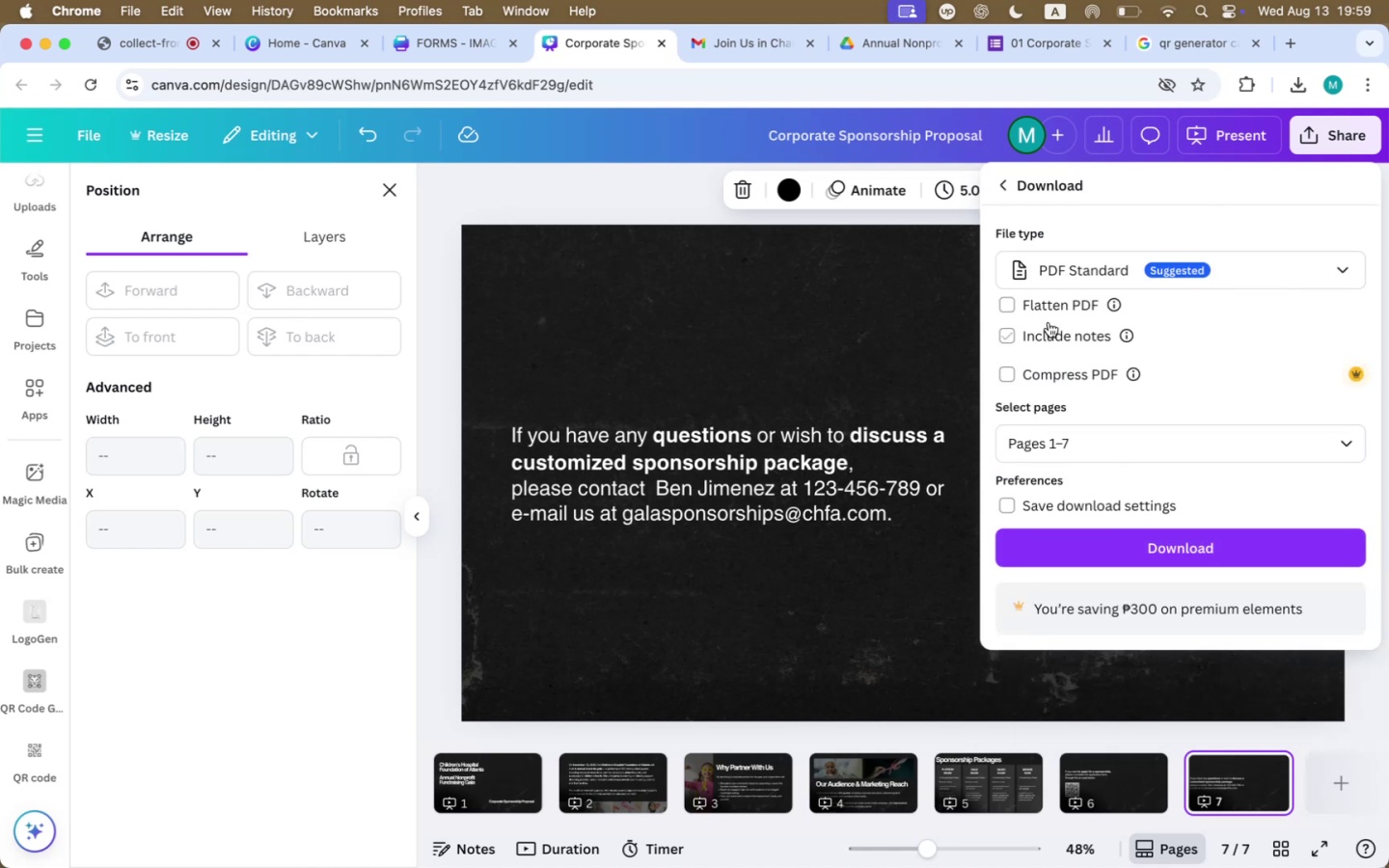 
mouse_move([1125, 300])
 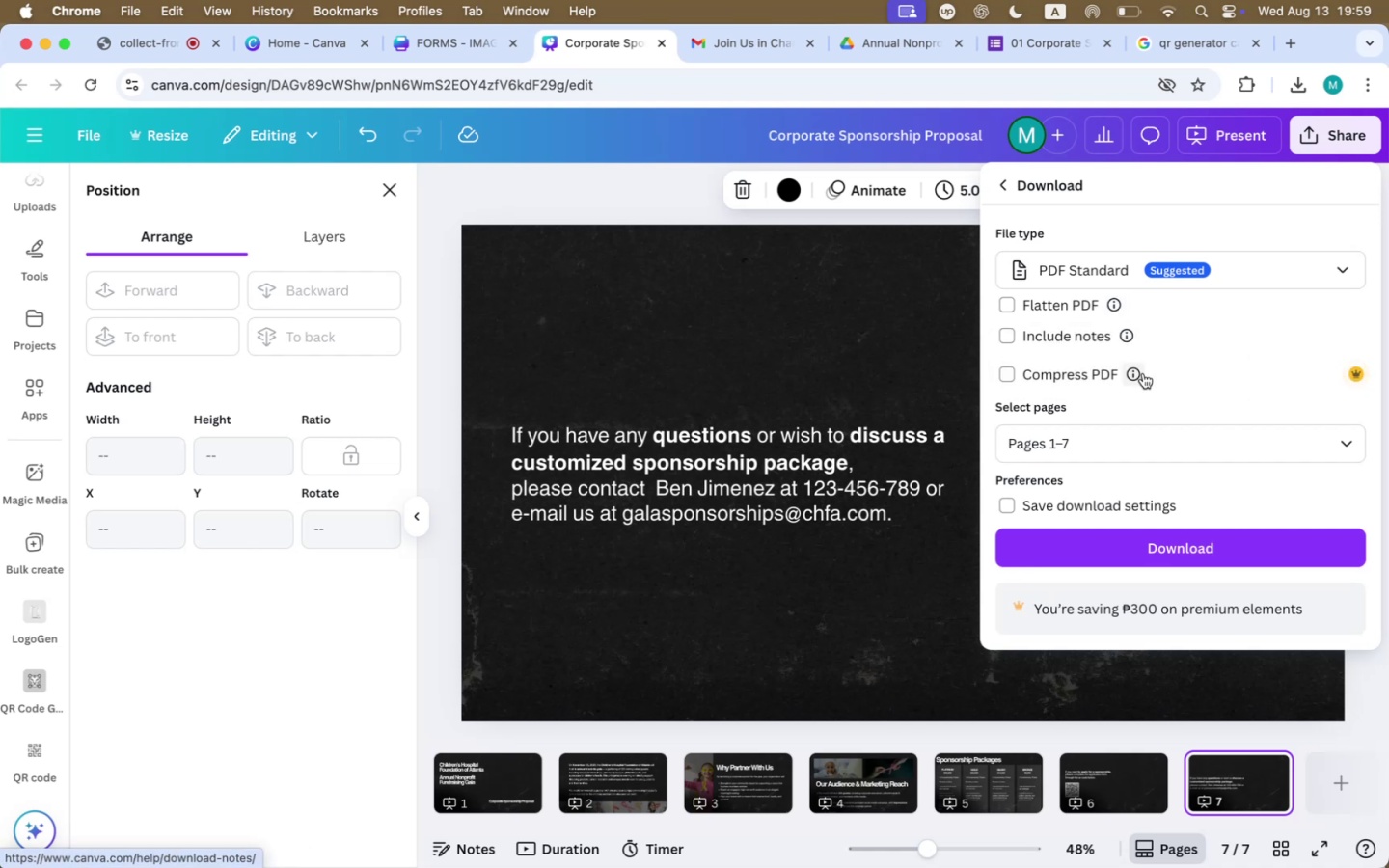 
mouse_move([1128, 403])
 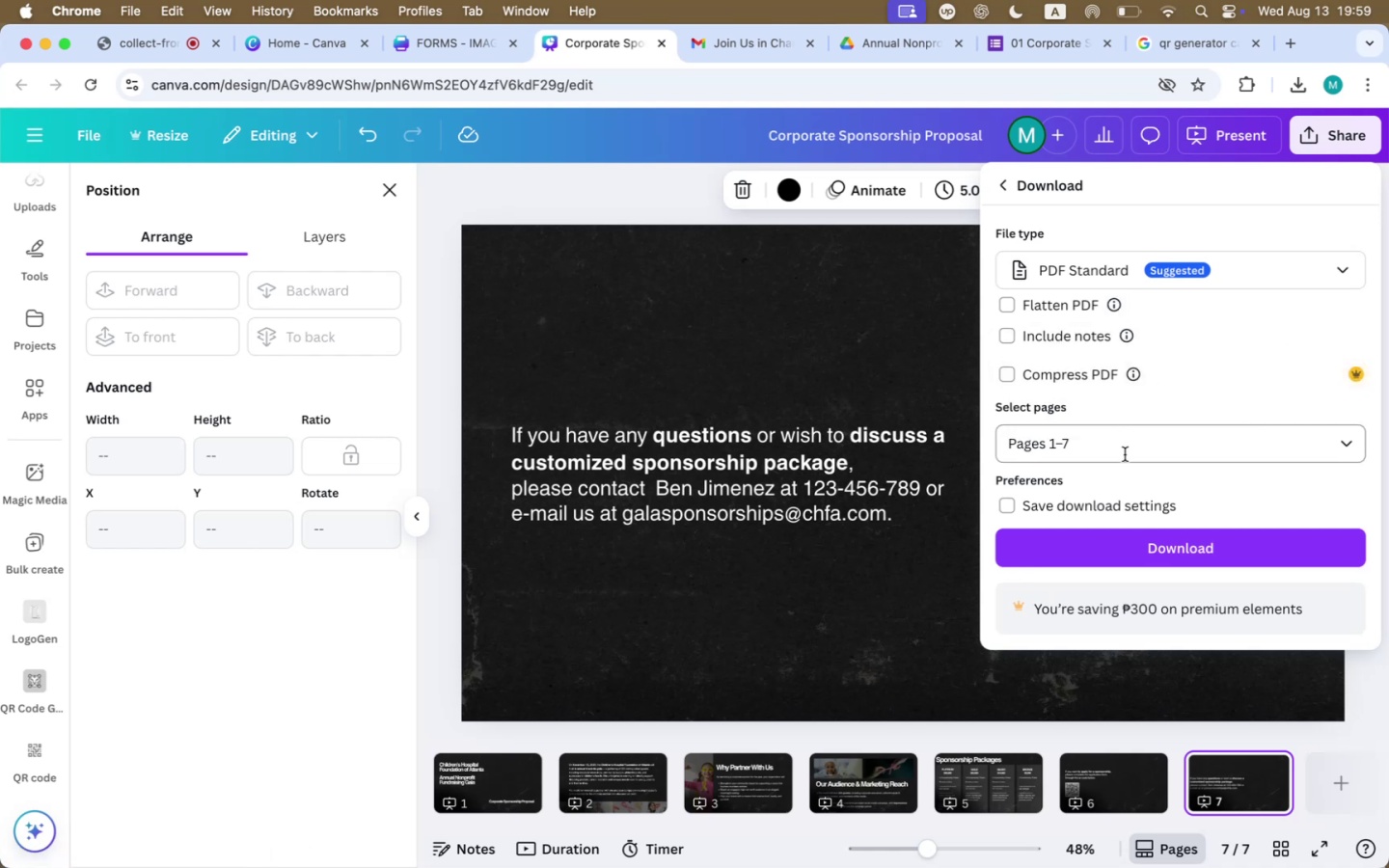 
left_click([1151, 546])
 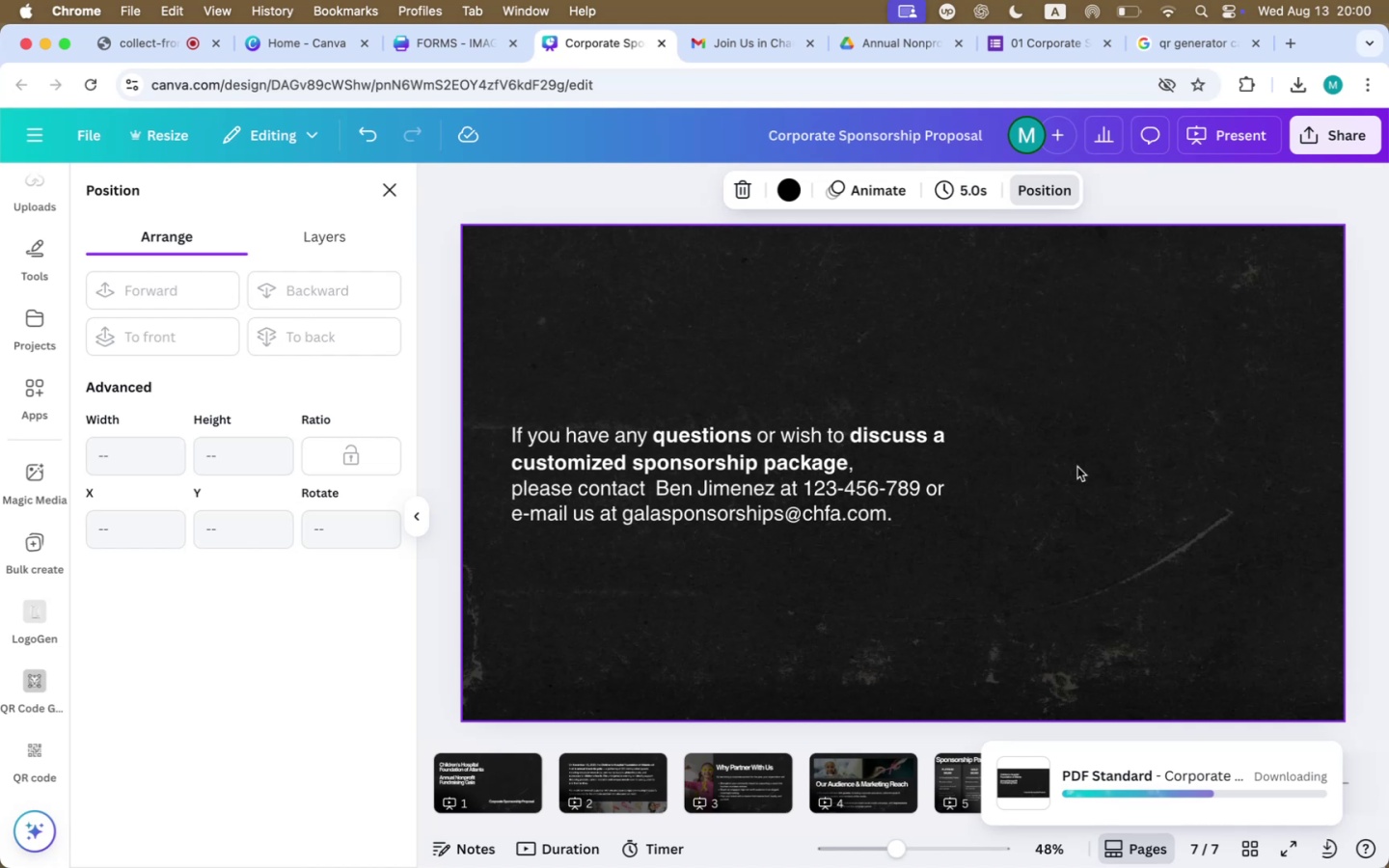 
wait(10.96)
 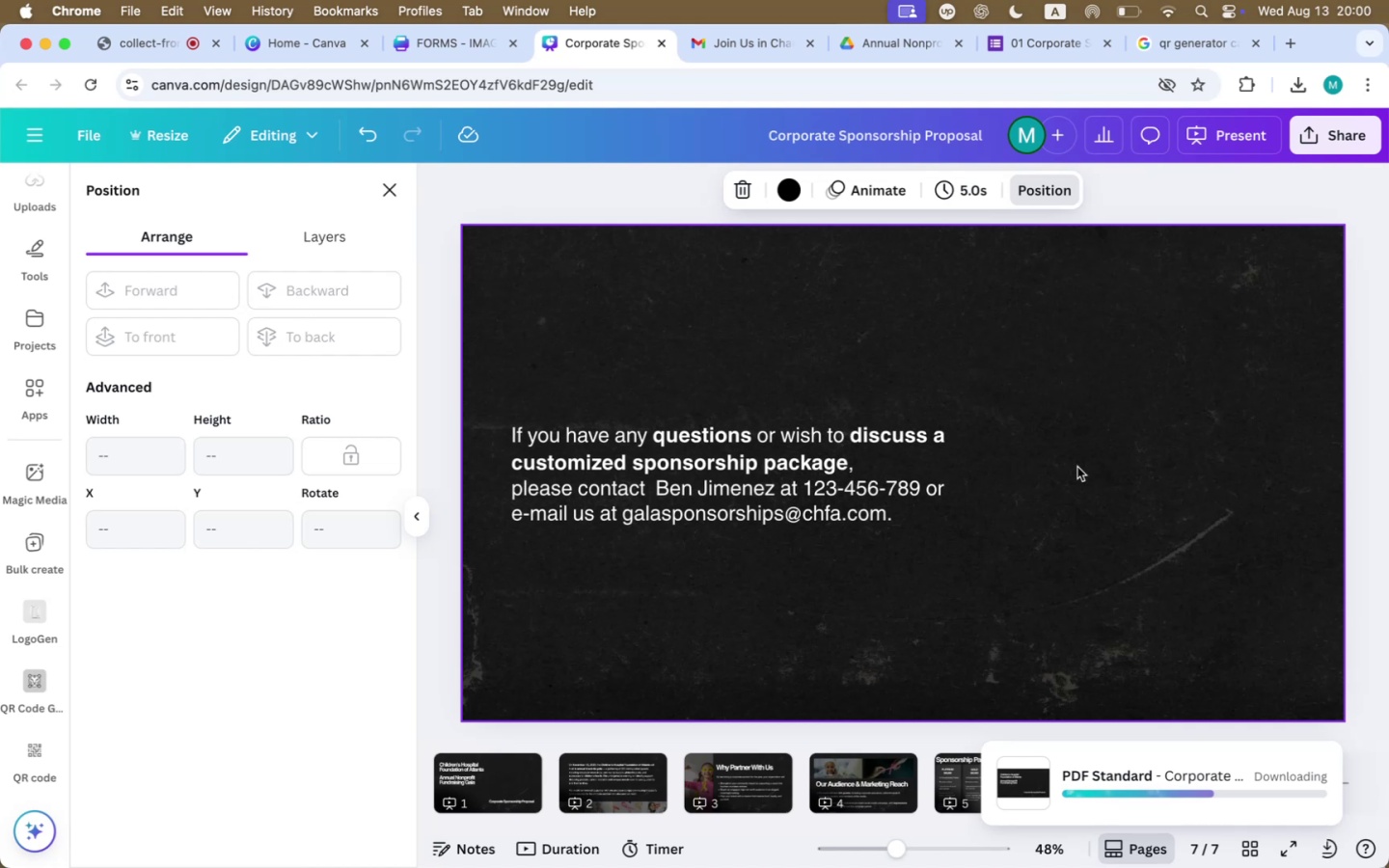 
mouse_move([1065, 49])
 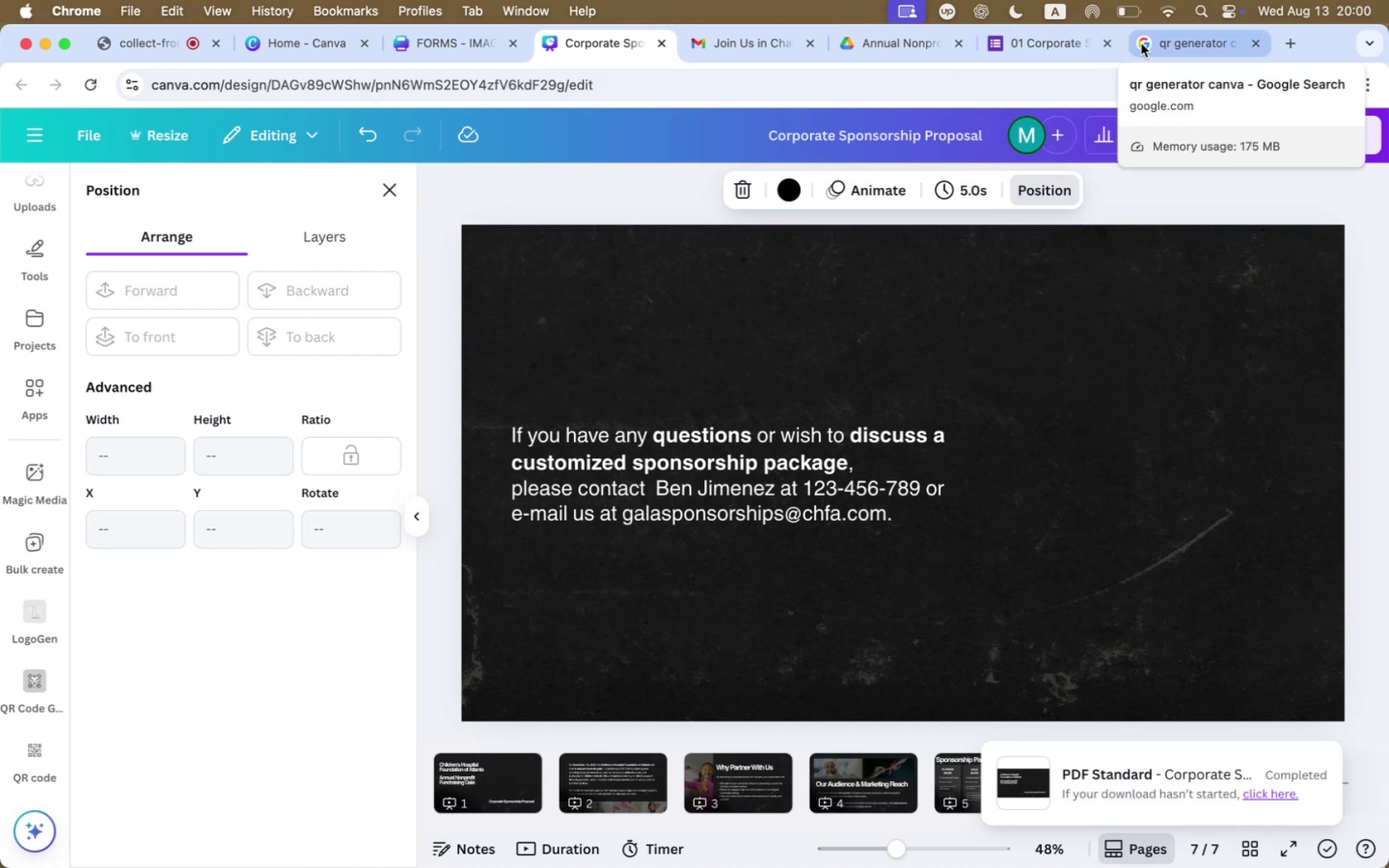 
mouse_move([989, 43])
 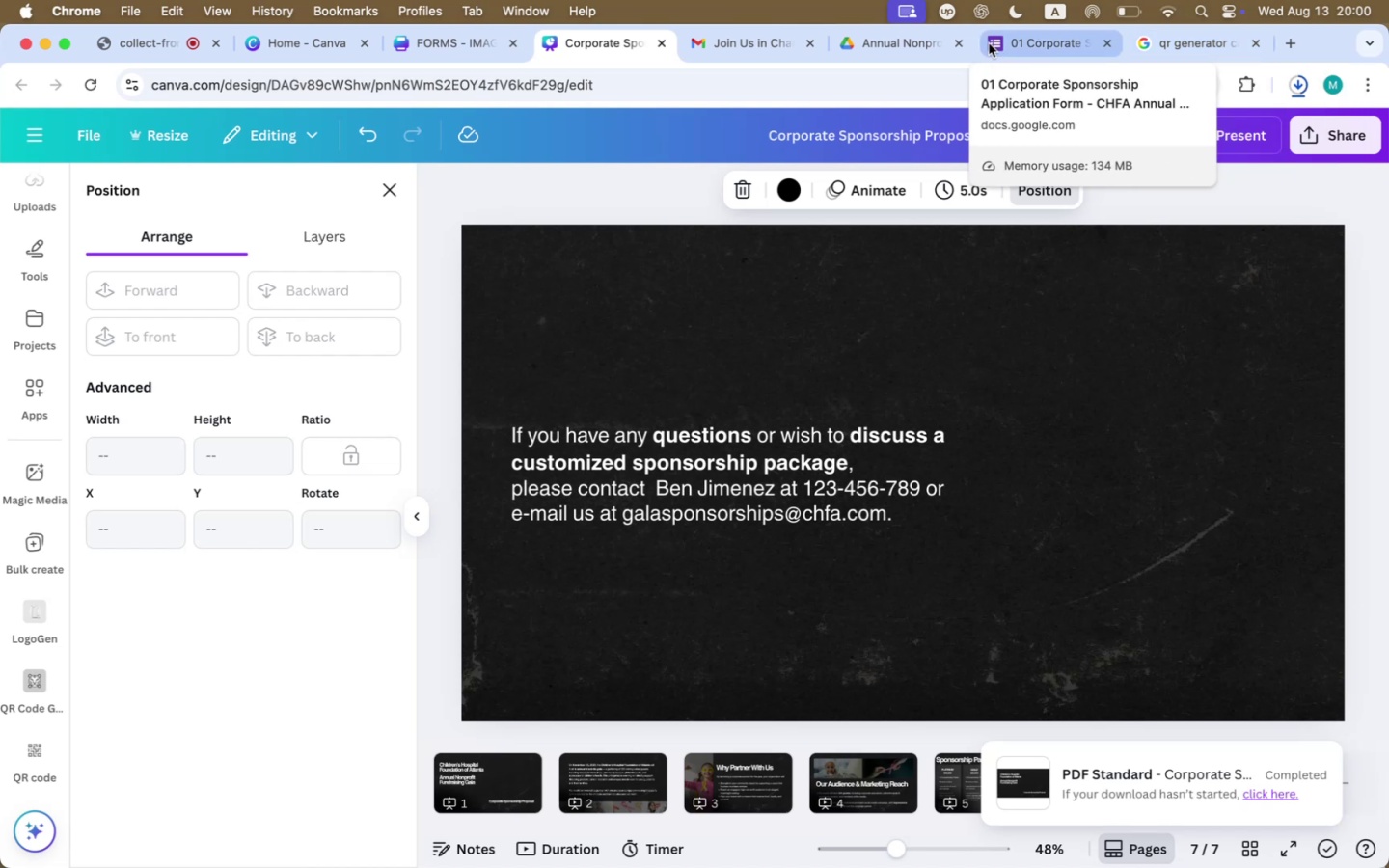 
mouse_move([914, 49])
 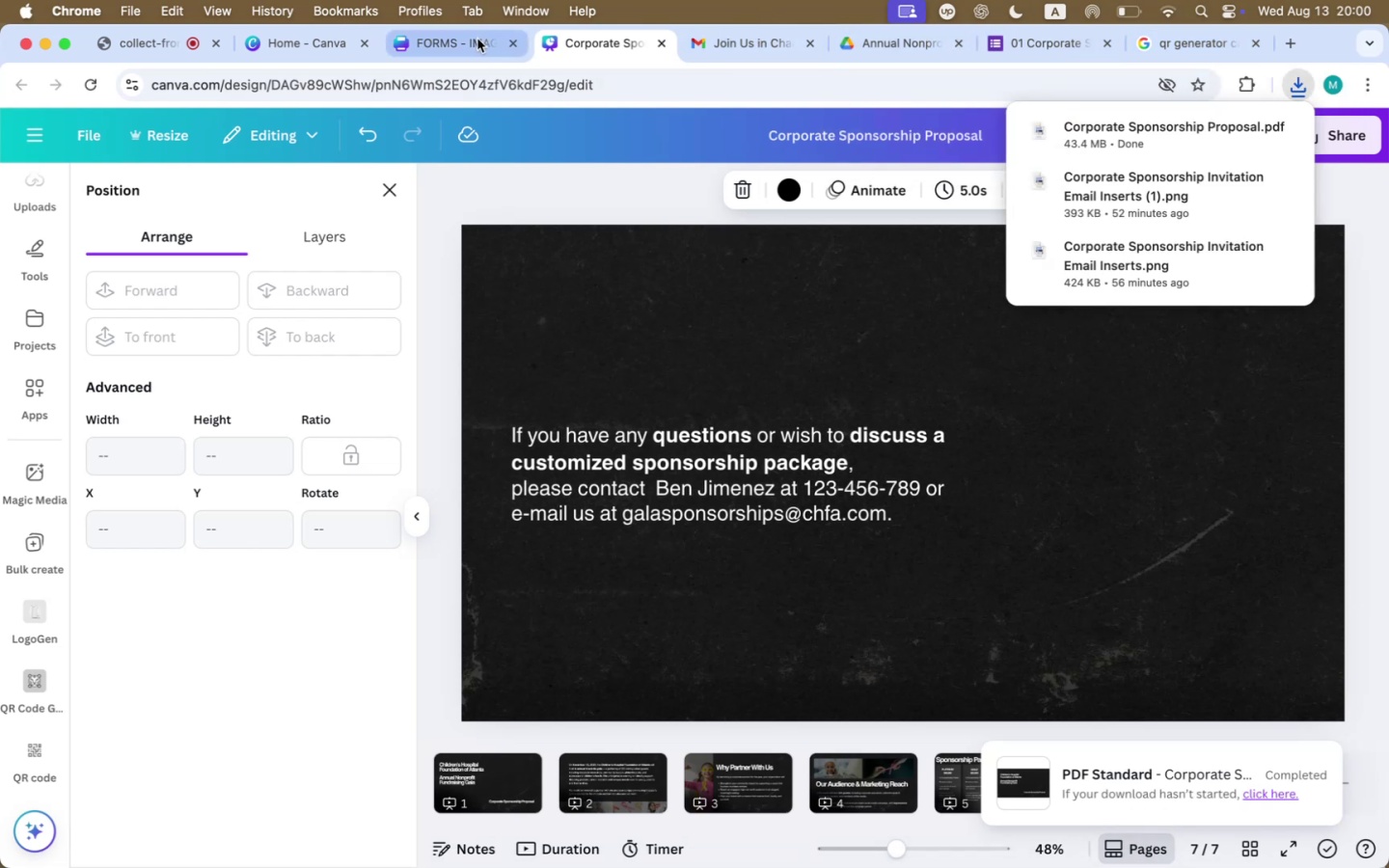 
left_click([732, 39])
 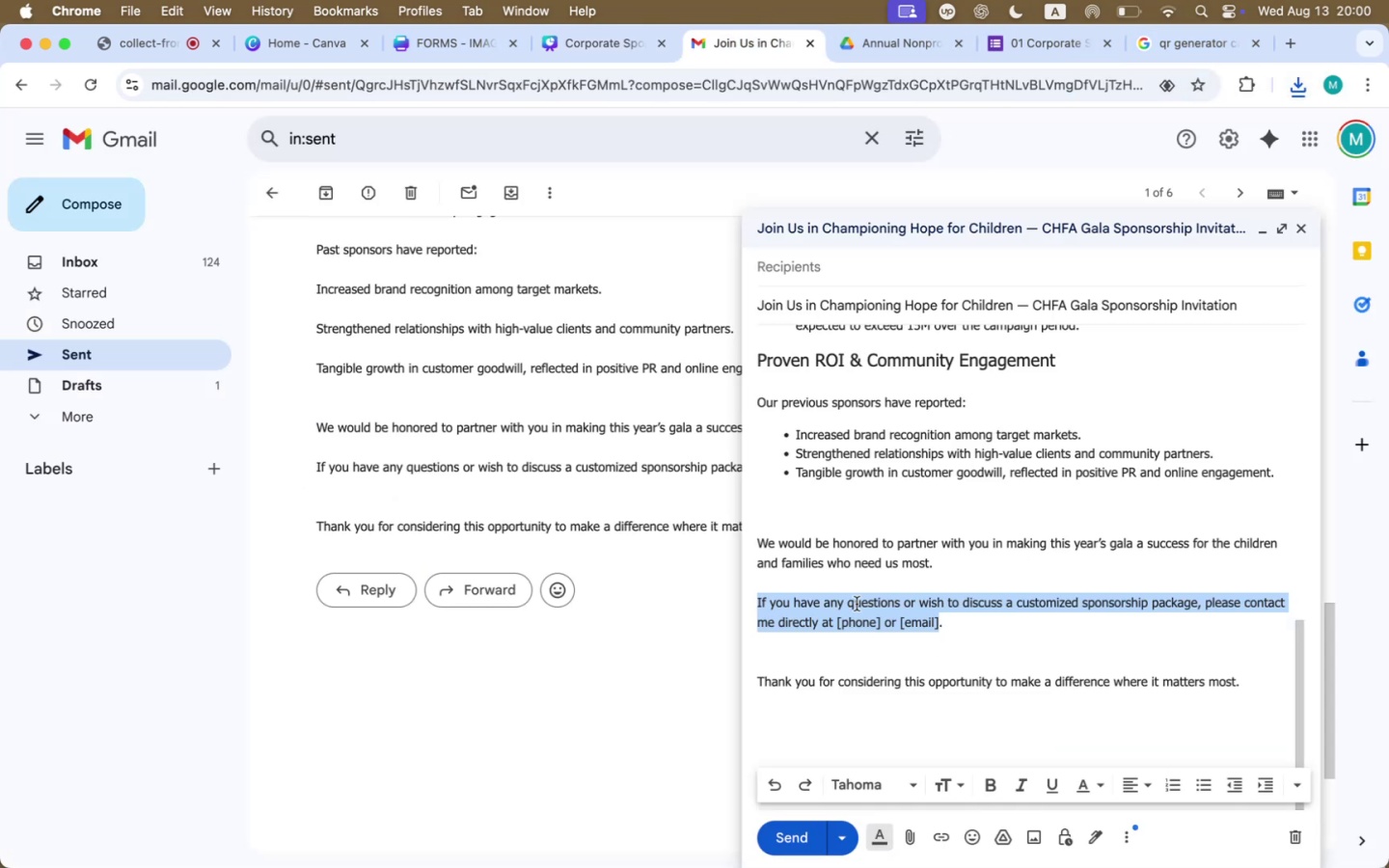 
left_click([813, 512])
 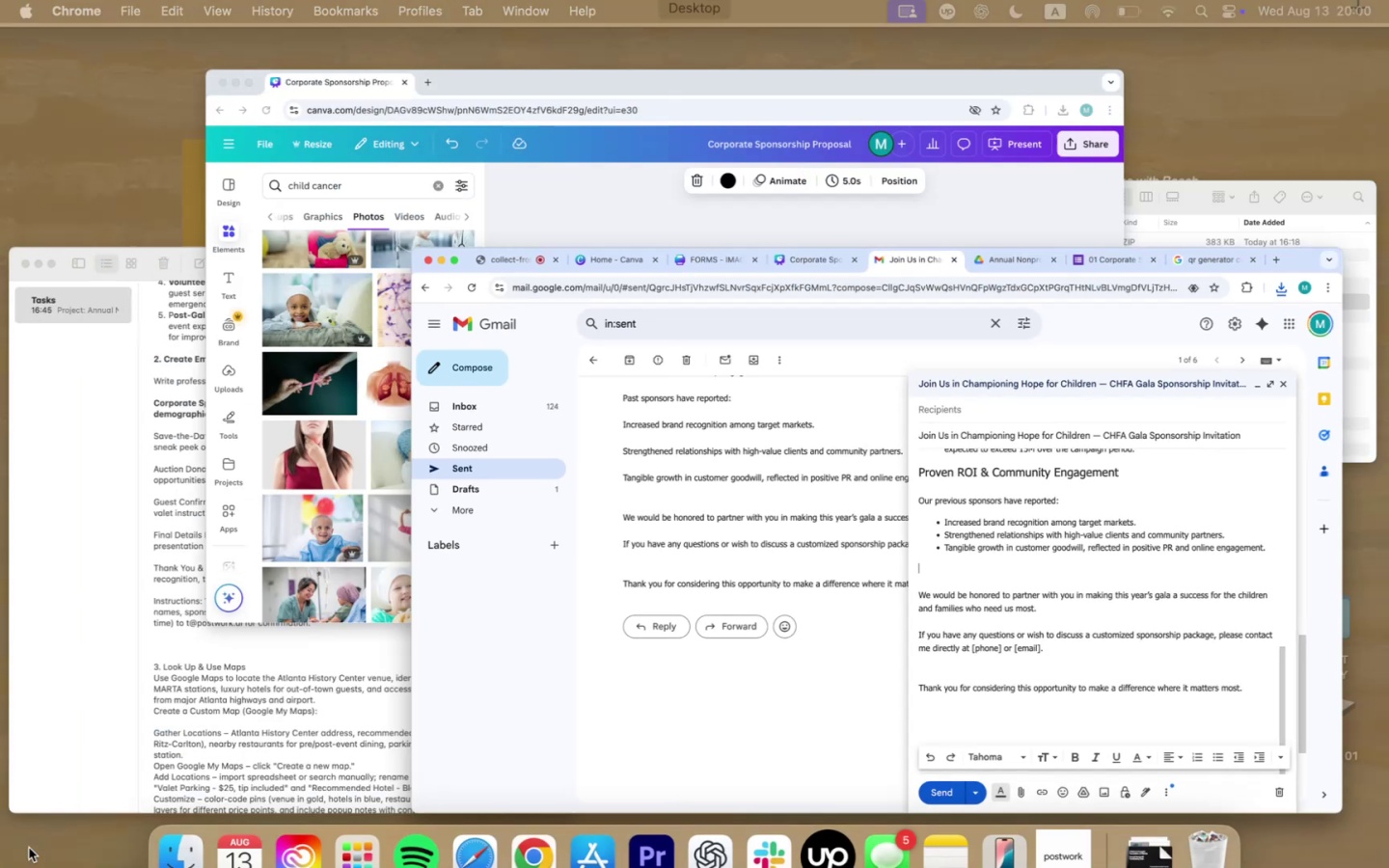 
wait(5.4)
 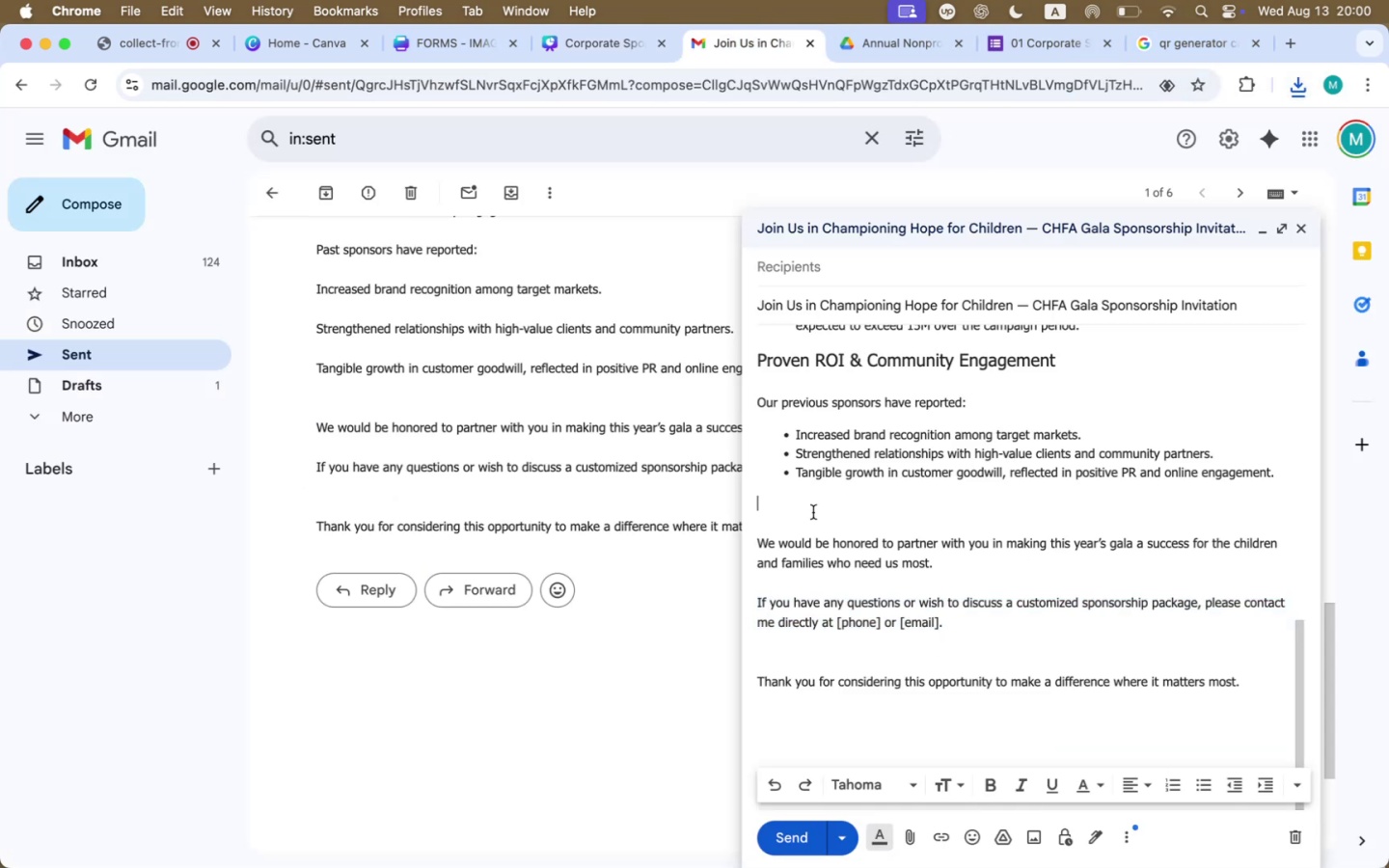 
left_click([723, 808])
 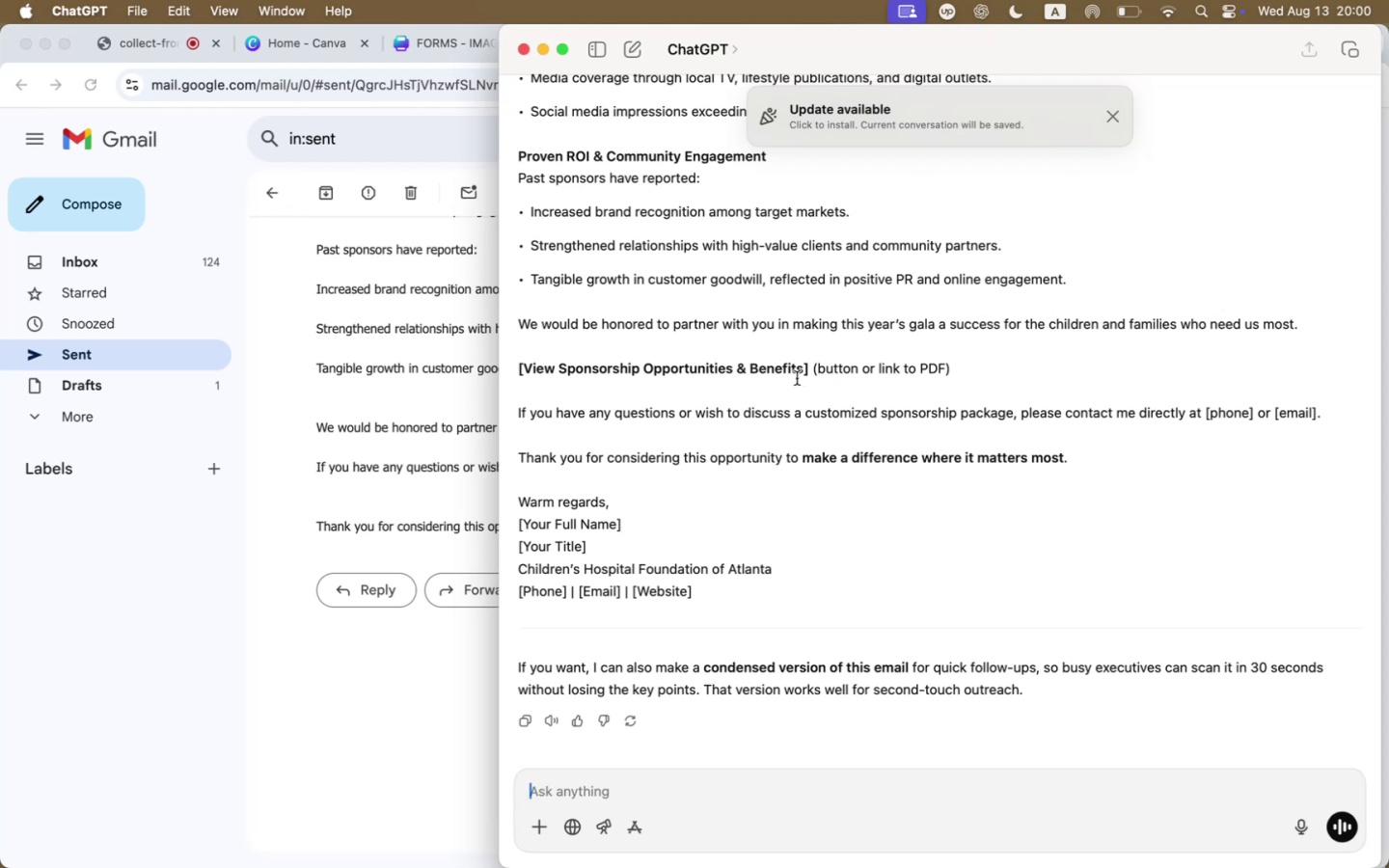 
wait(16.29)
 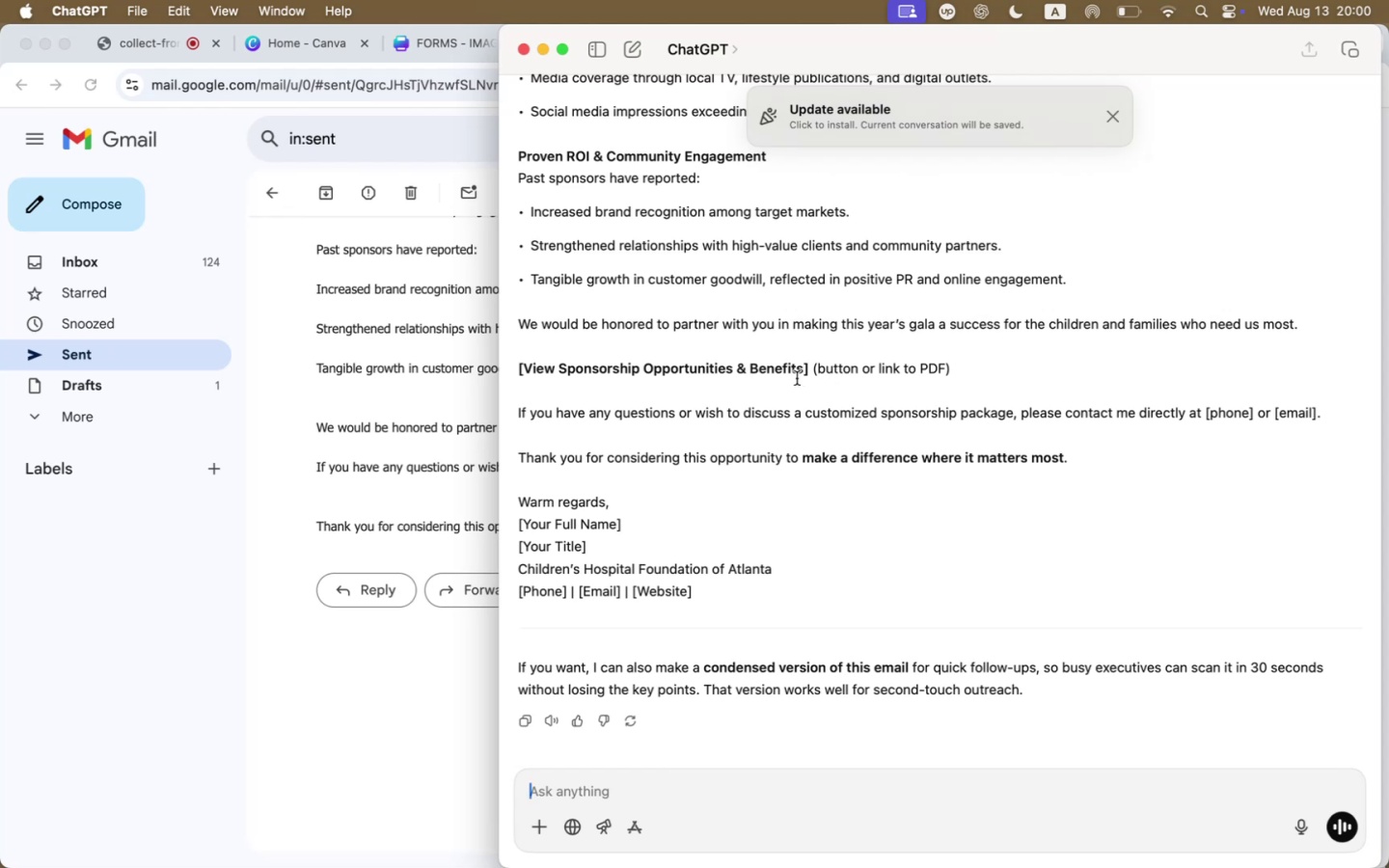 
left_click([438, 445])
 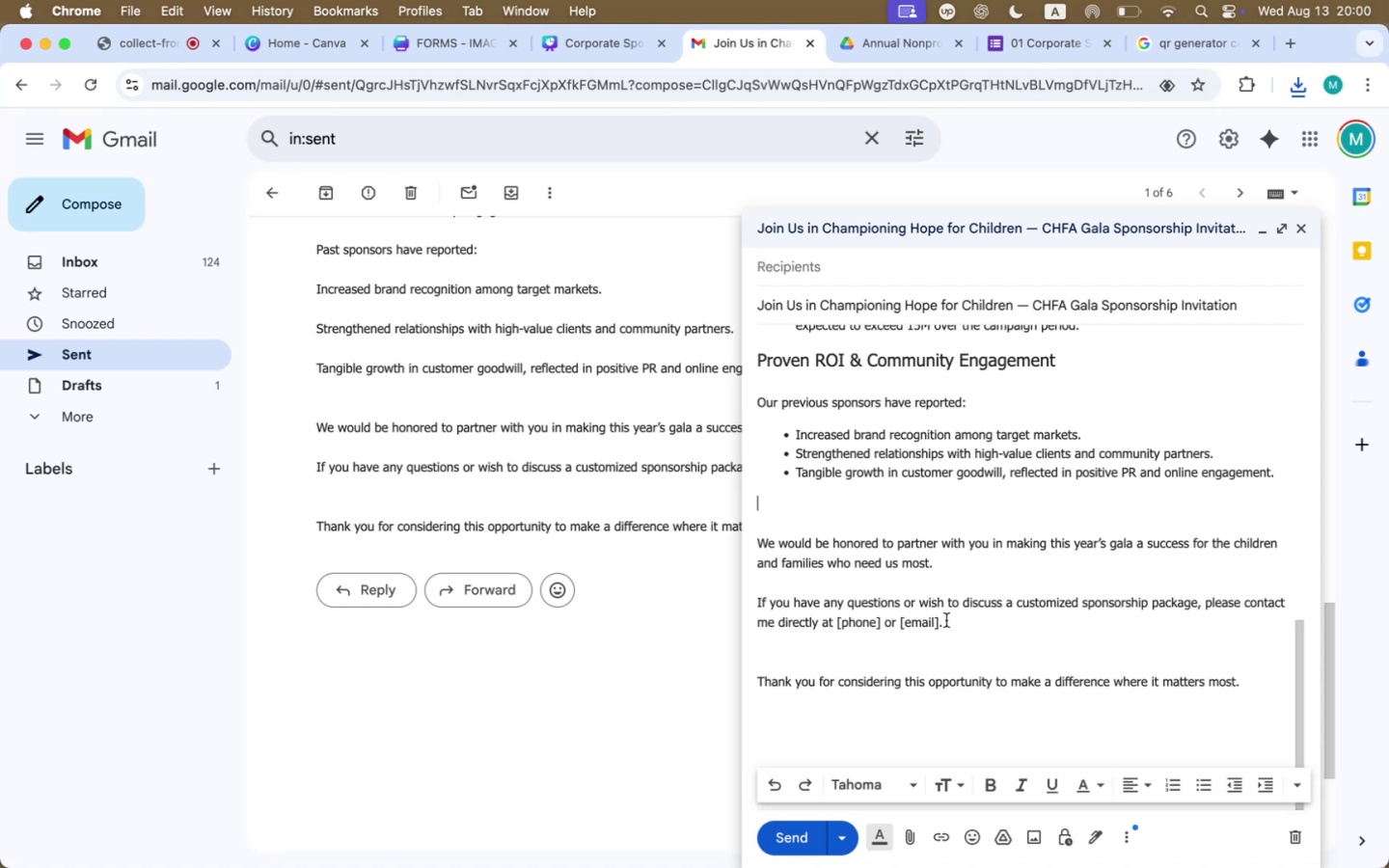 
left_click([847, 524])
 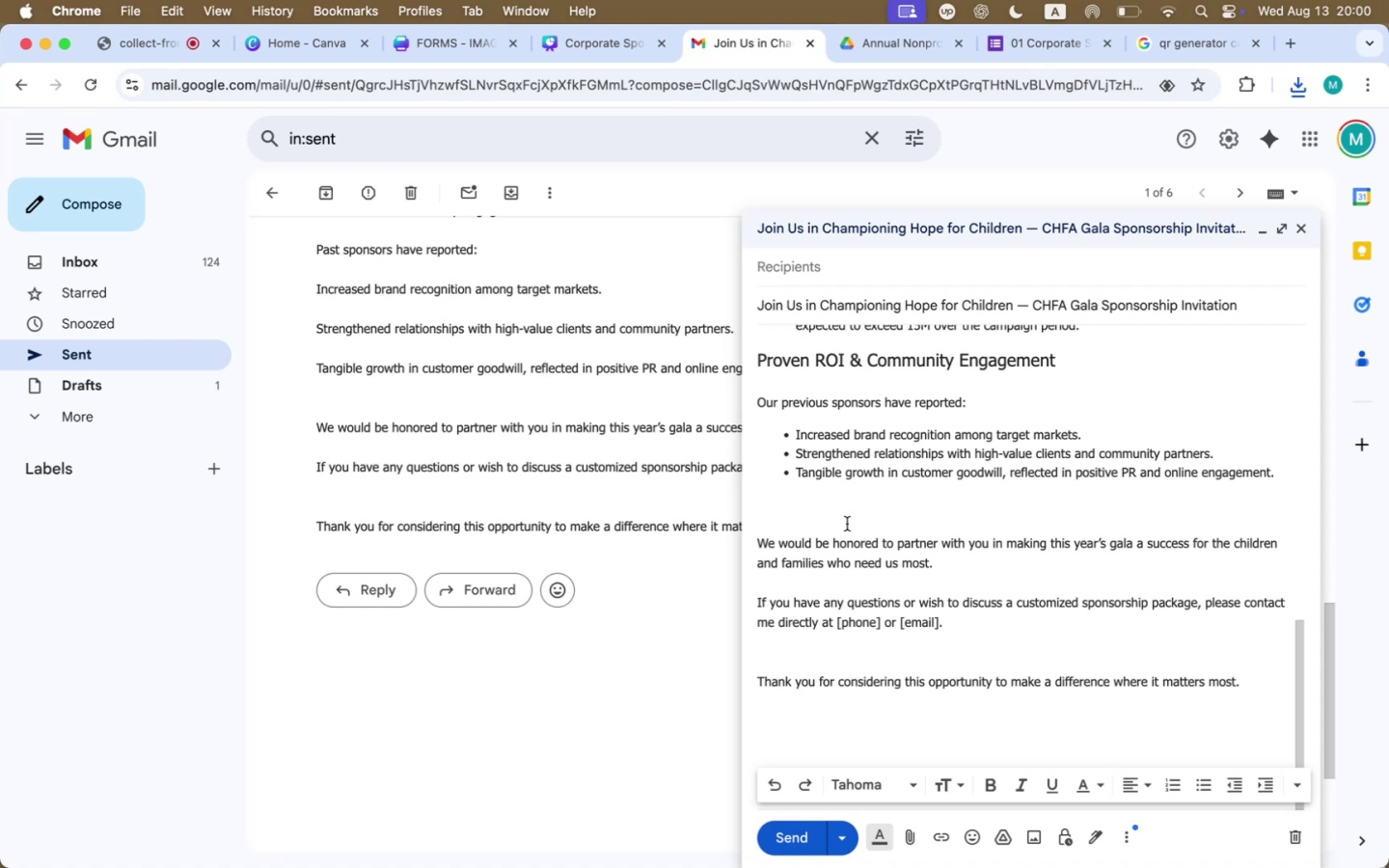 
key(Backspace)
 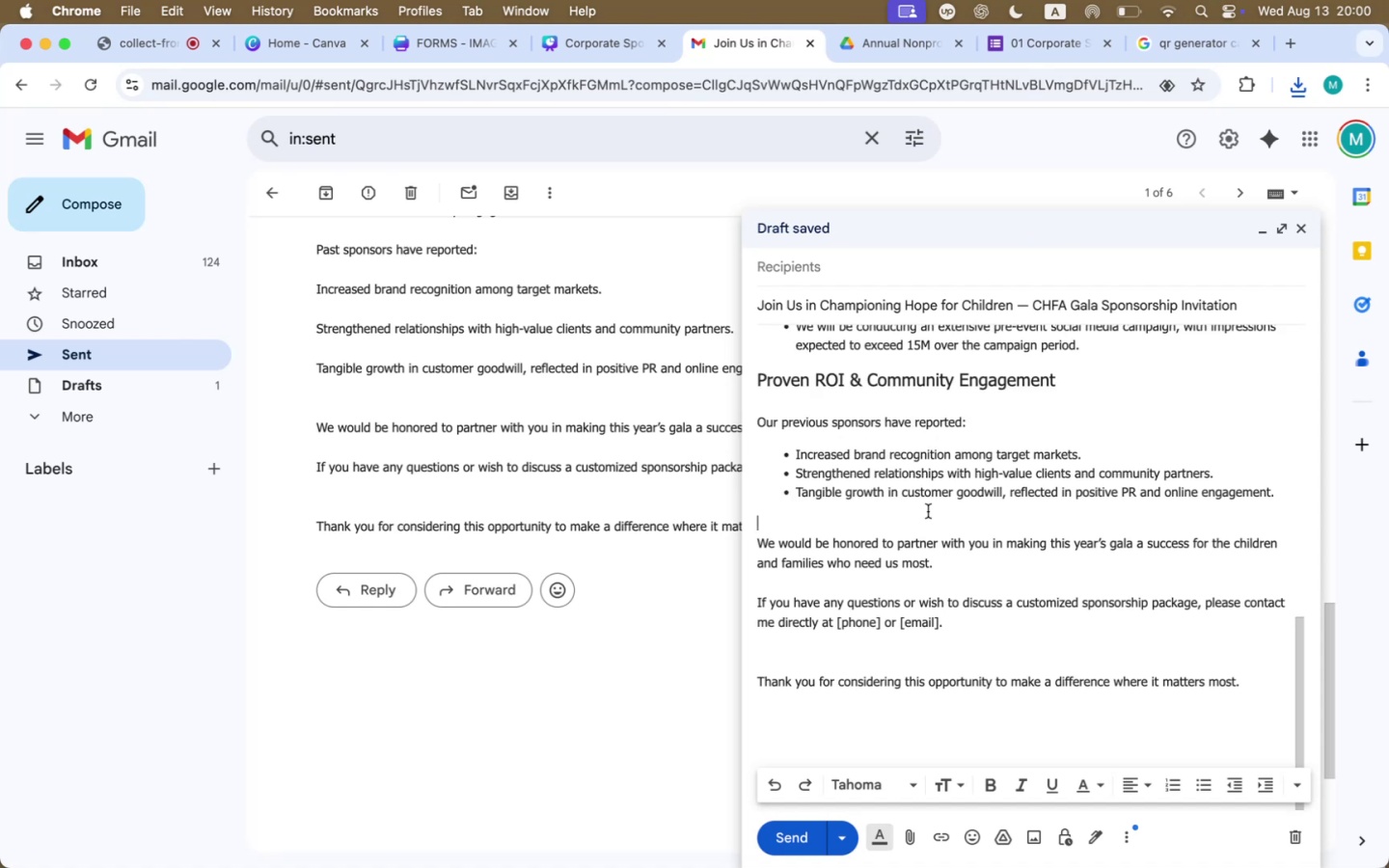 
left_click([967, 564])
 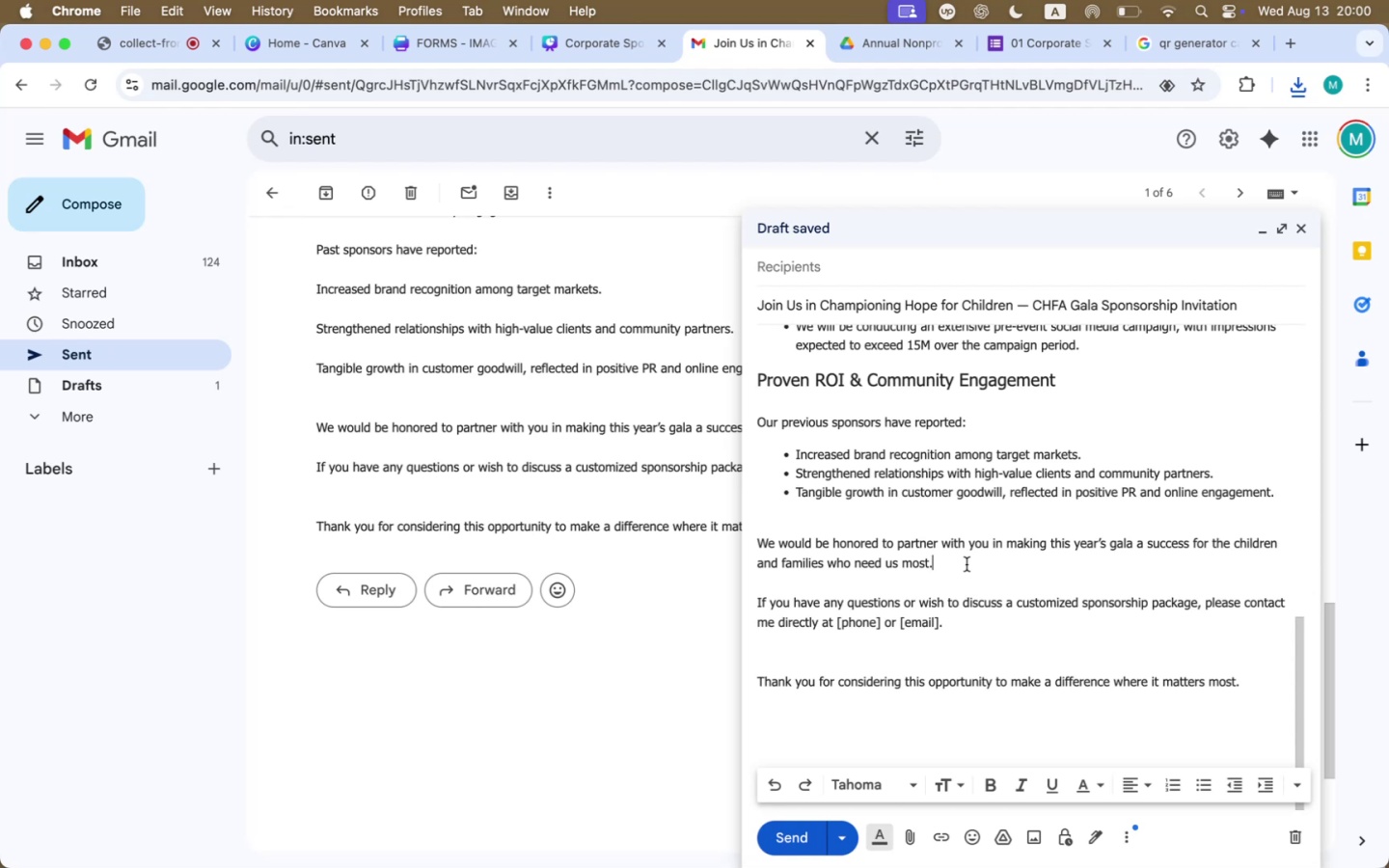 
key(Enter)
 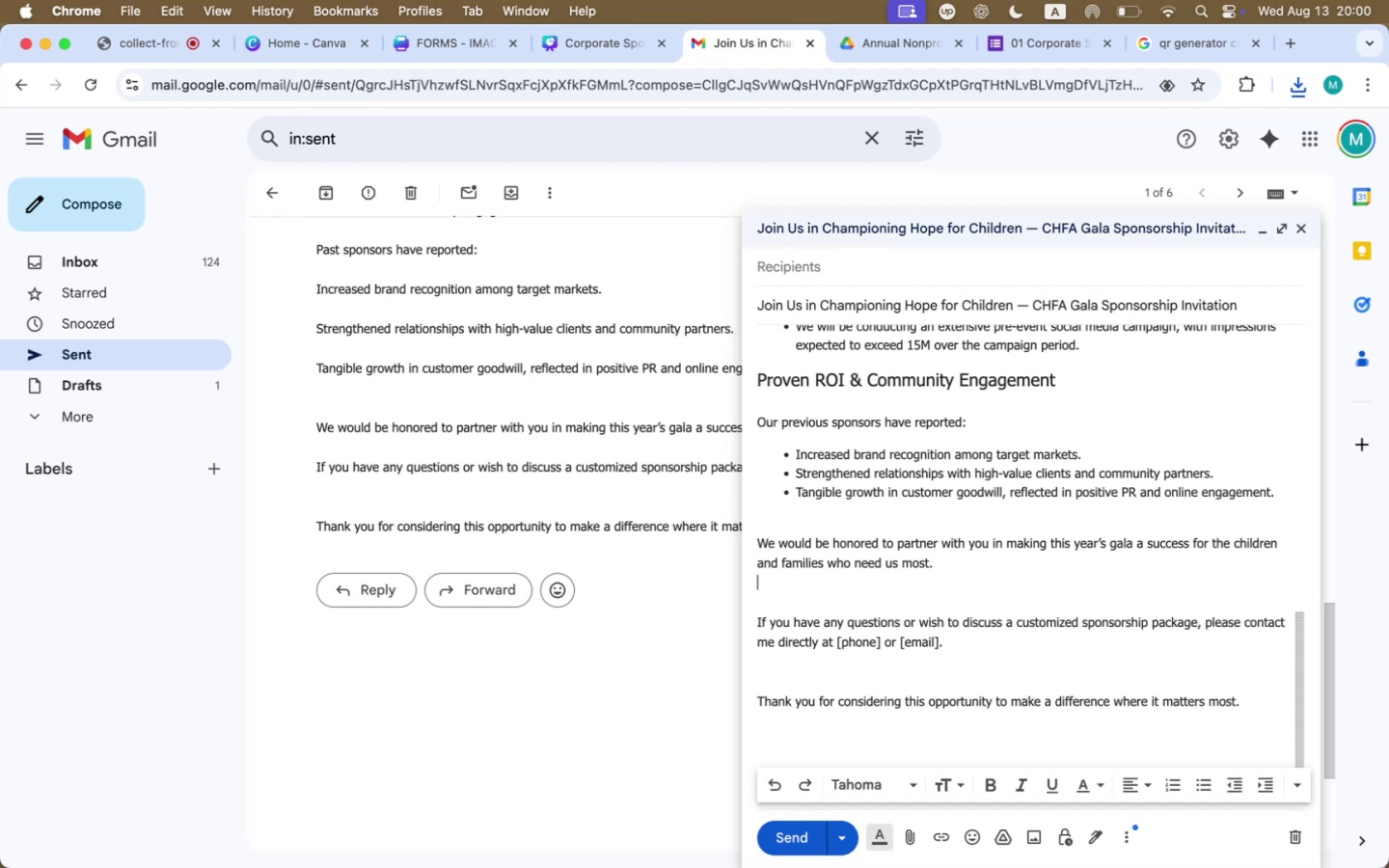 
key(Enter)
 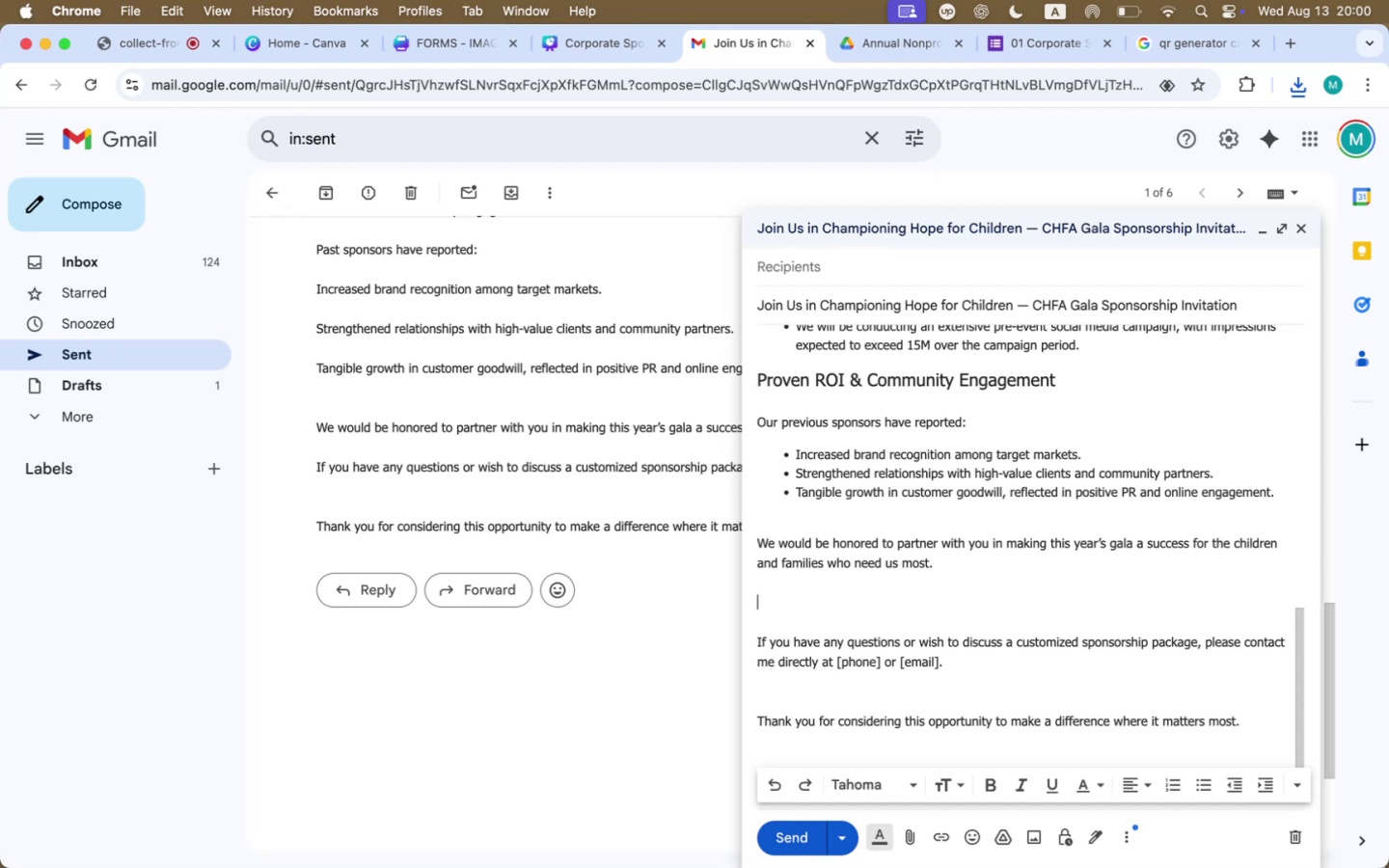 
type(You may view )
 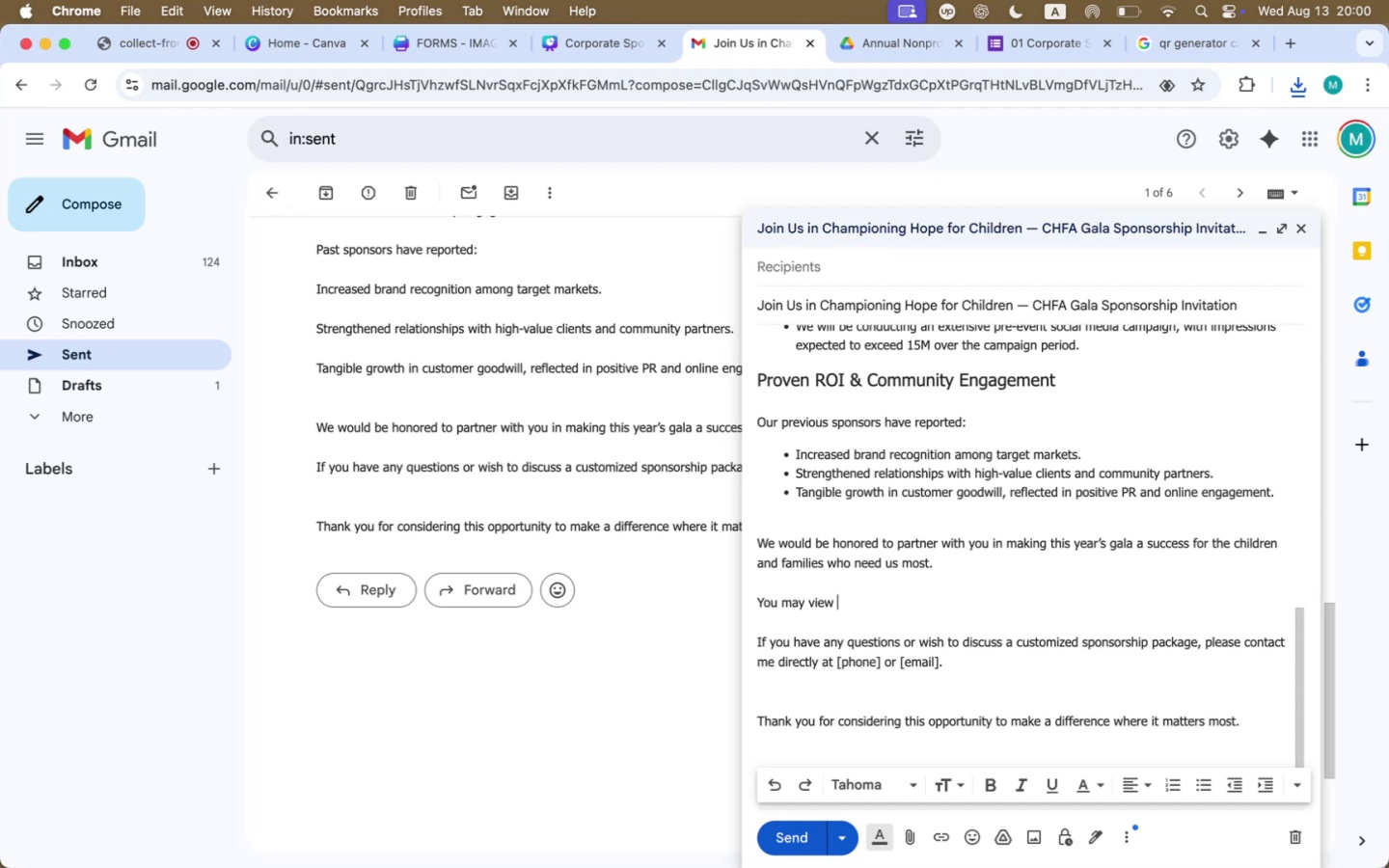 
key(Meta+CommandLeft)
 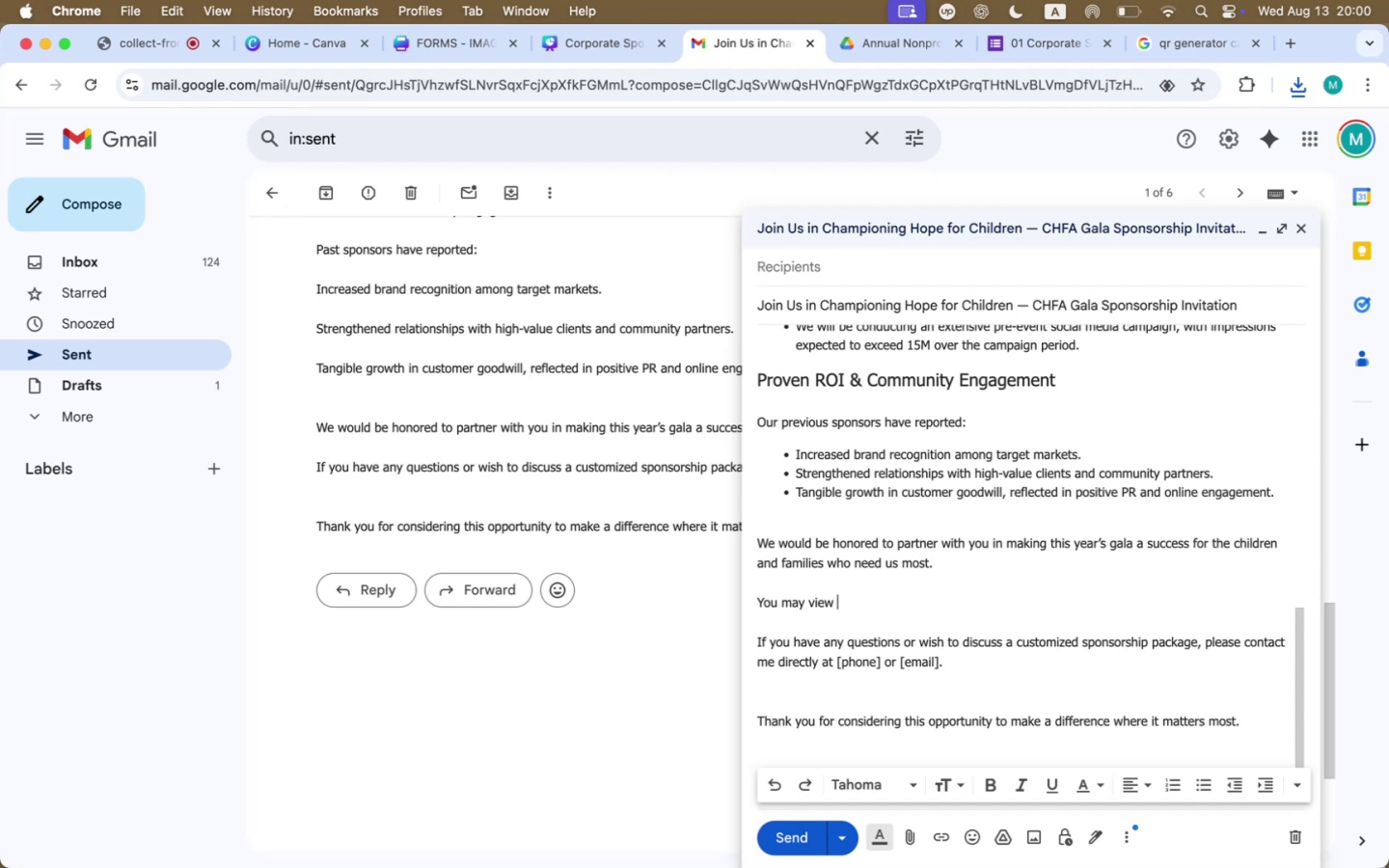 
key(Meta+Tab)
 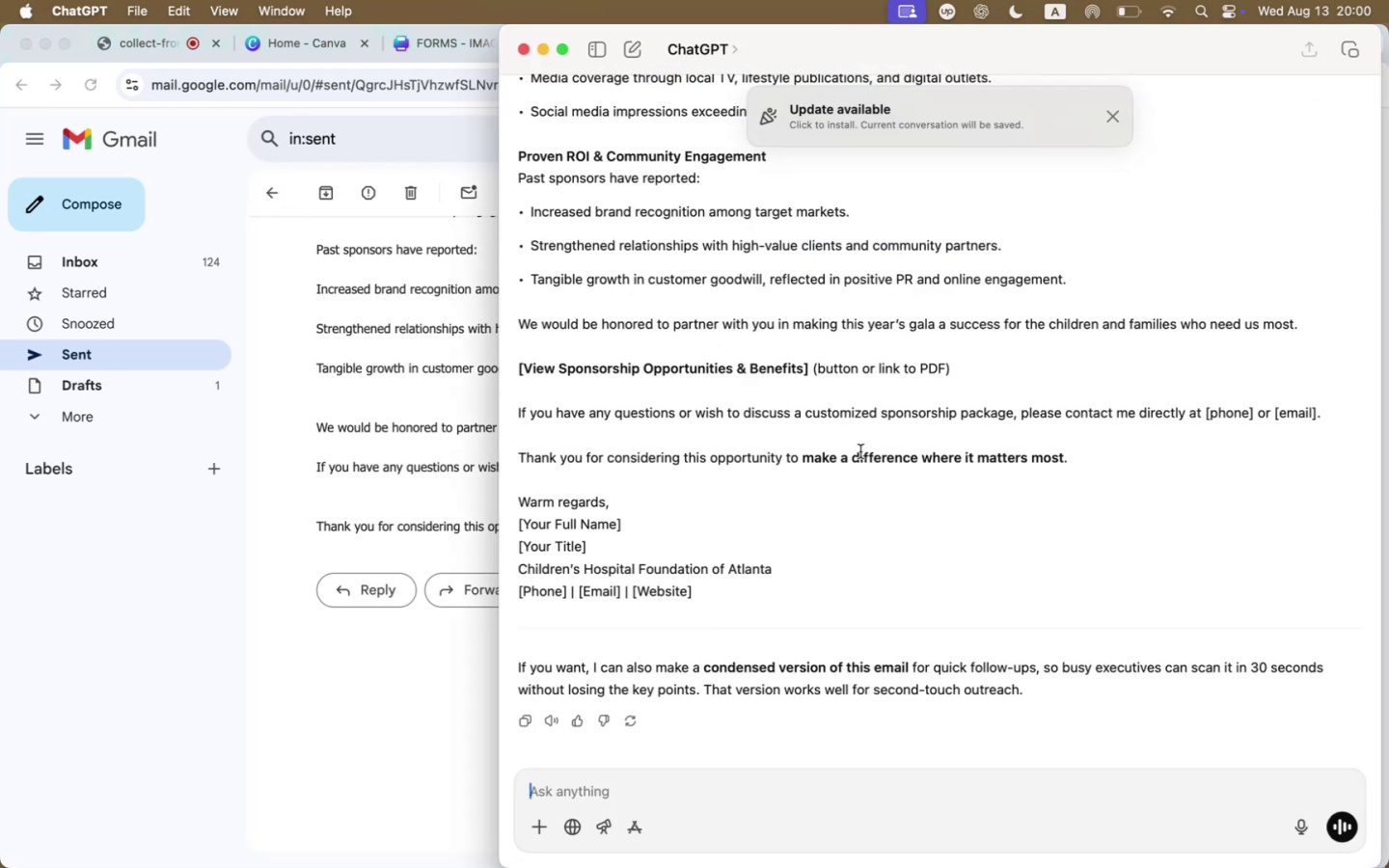 
key(Meta+CommandLeft)
 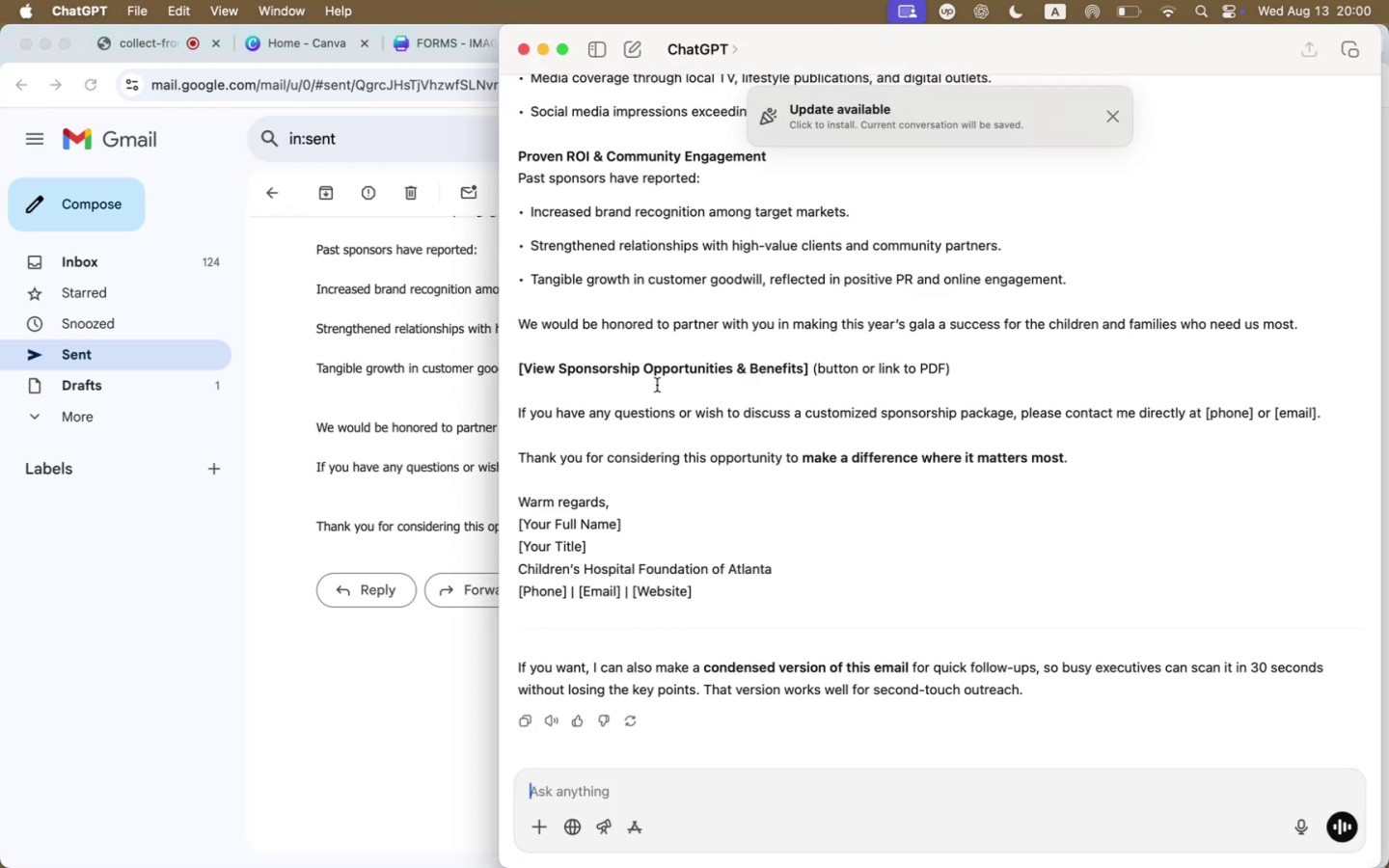 
key(Meta+Tab)
 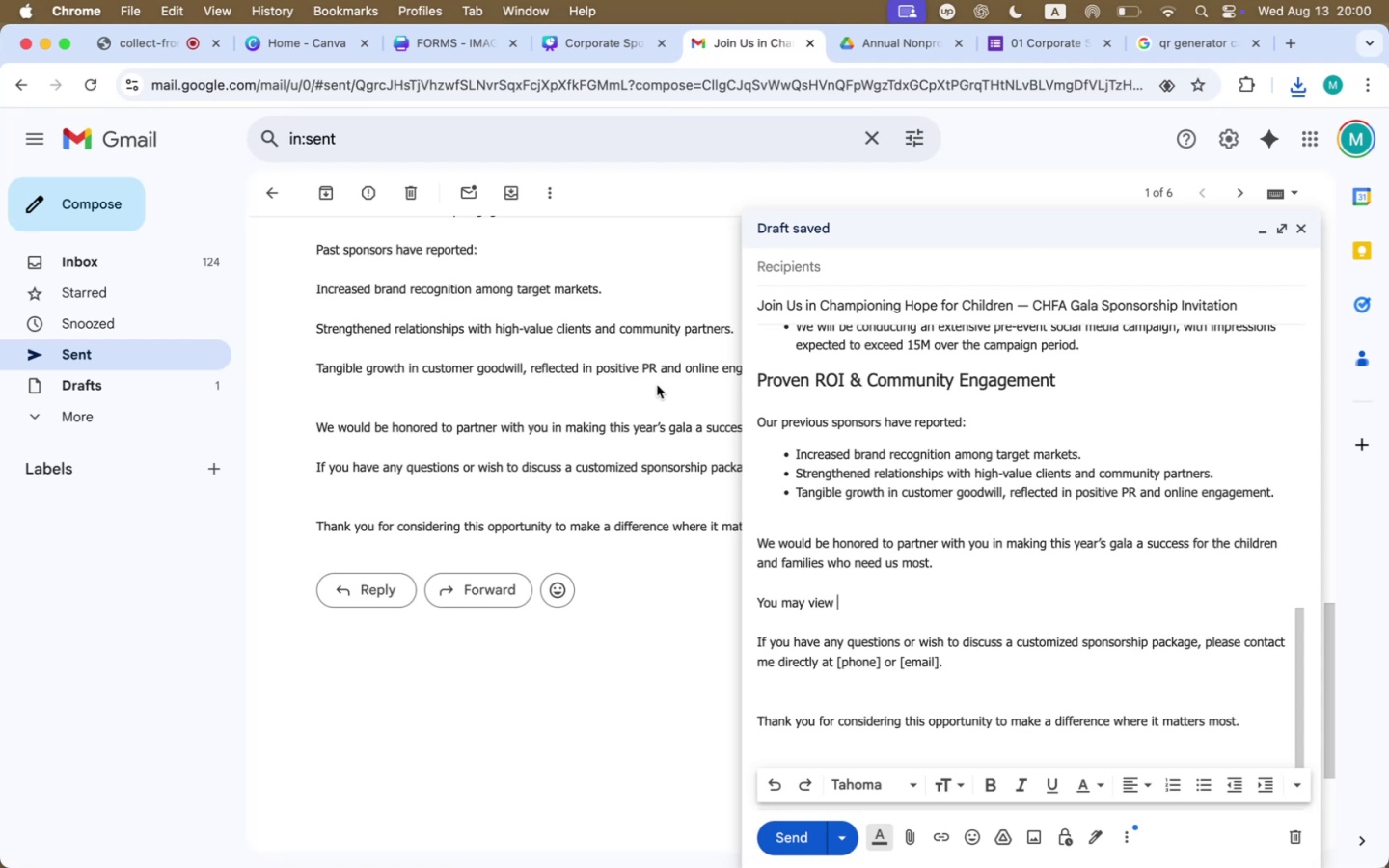 
type(sponsorship benefits )
 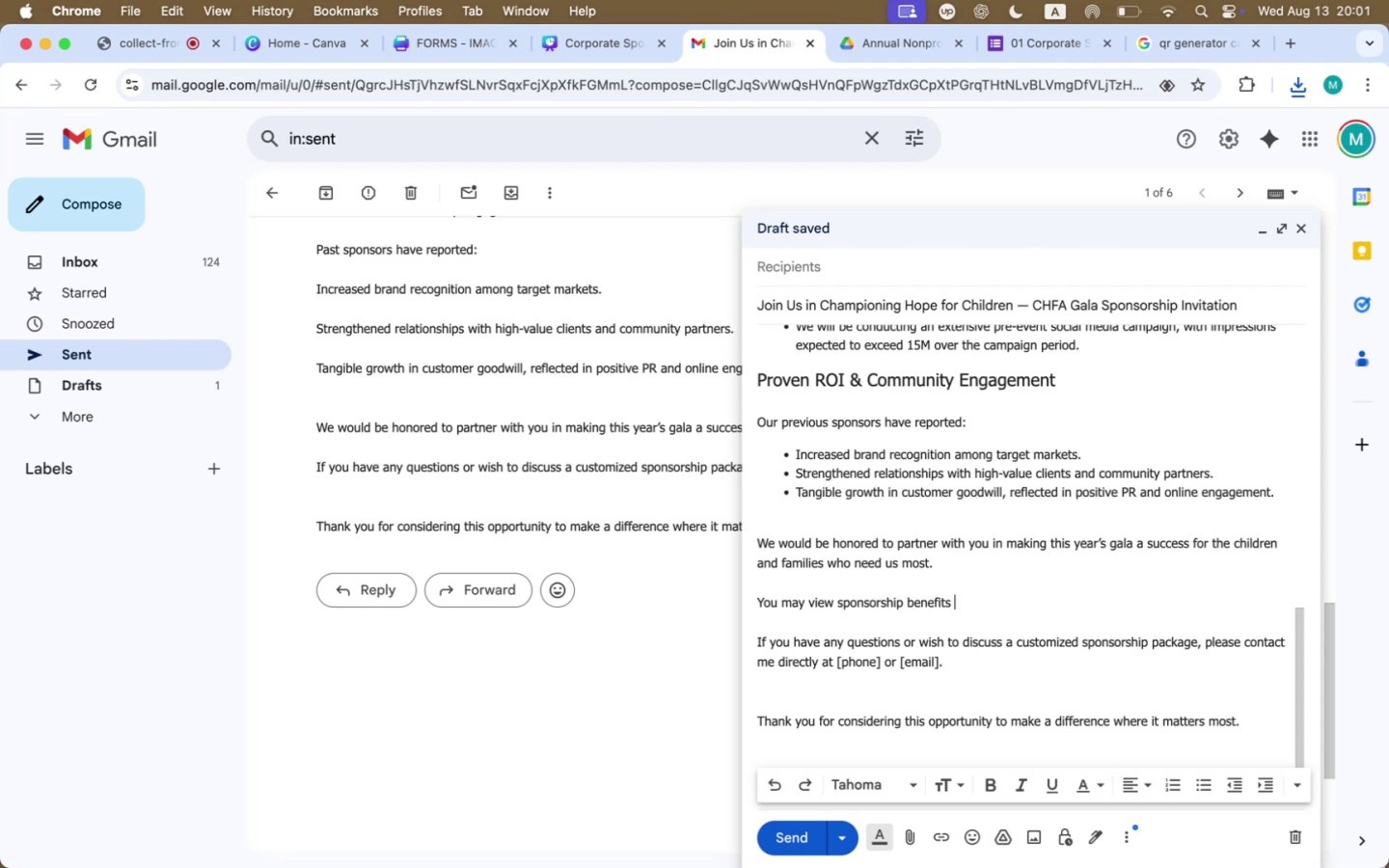 
key(Backspace)
key(Backspace)
key(Backspace)
key(Backspace)
key(Backspace)
key(Backspace)
key(Backspace)
key(Backspace)
key(Backspace)
type(opportunities ans)
key(Backspace)
type(d benefits here.)
 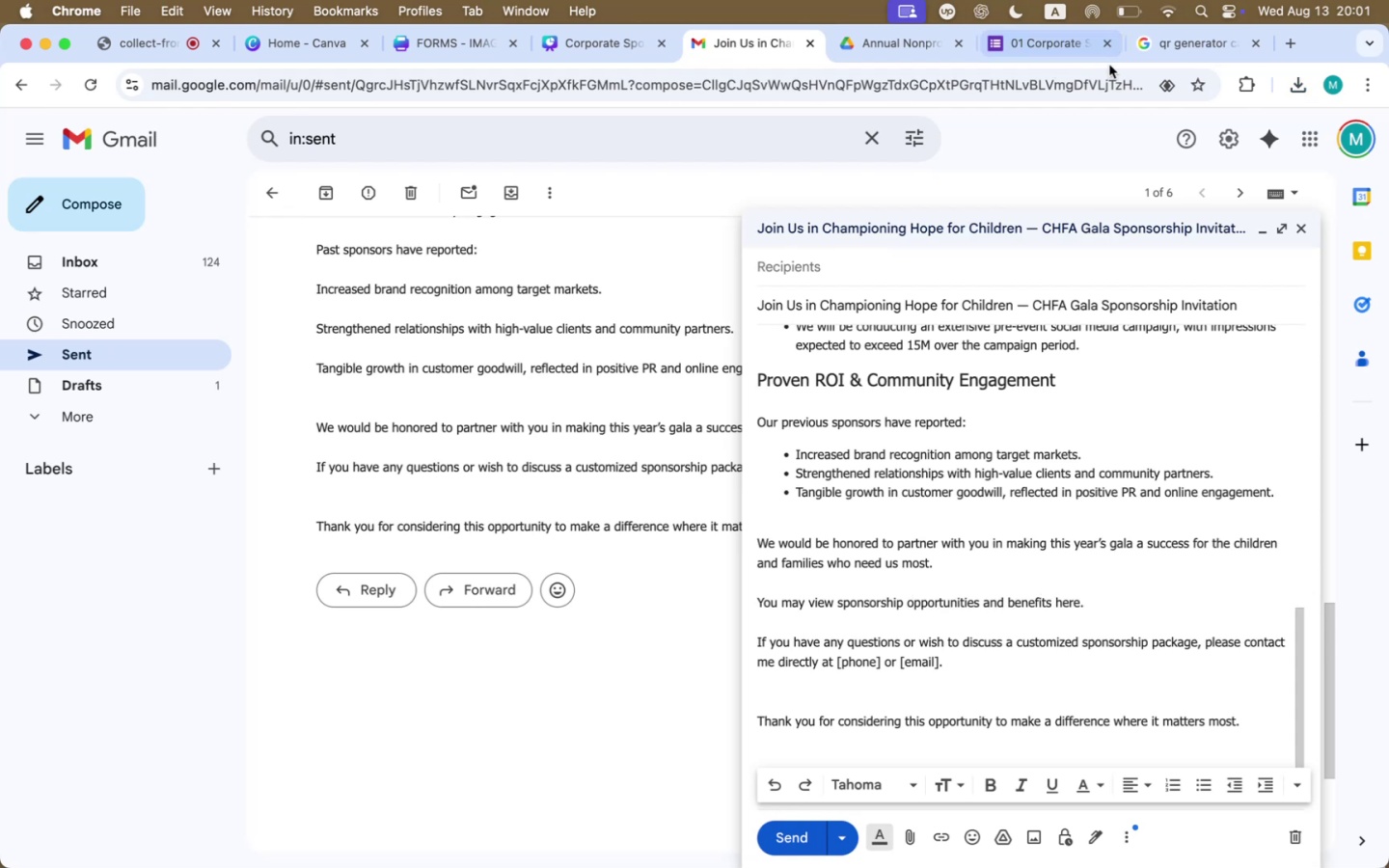 
left_click([903, 57])
 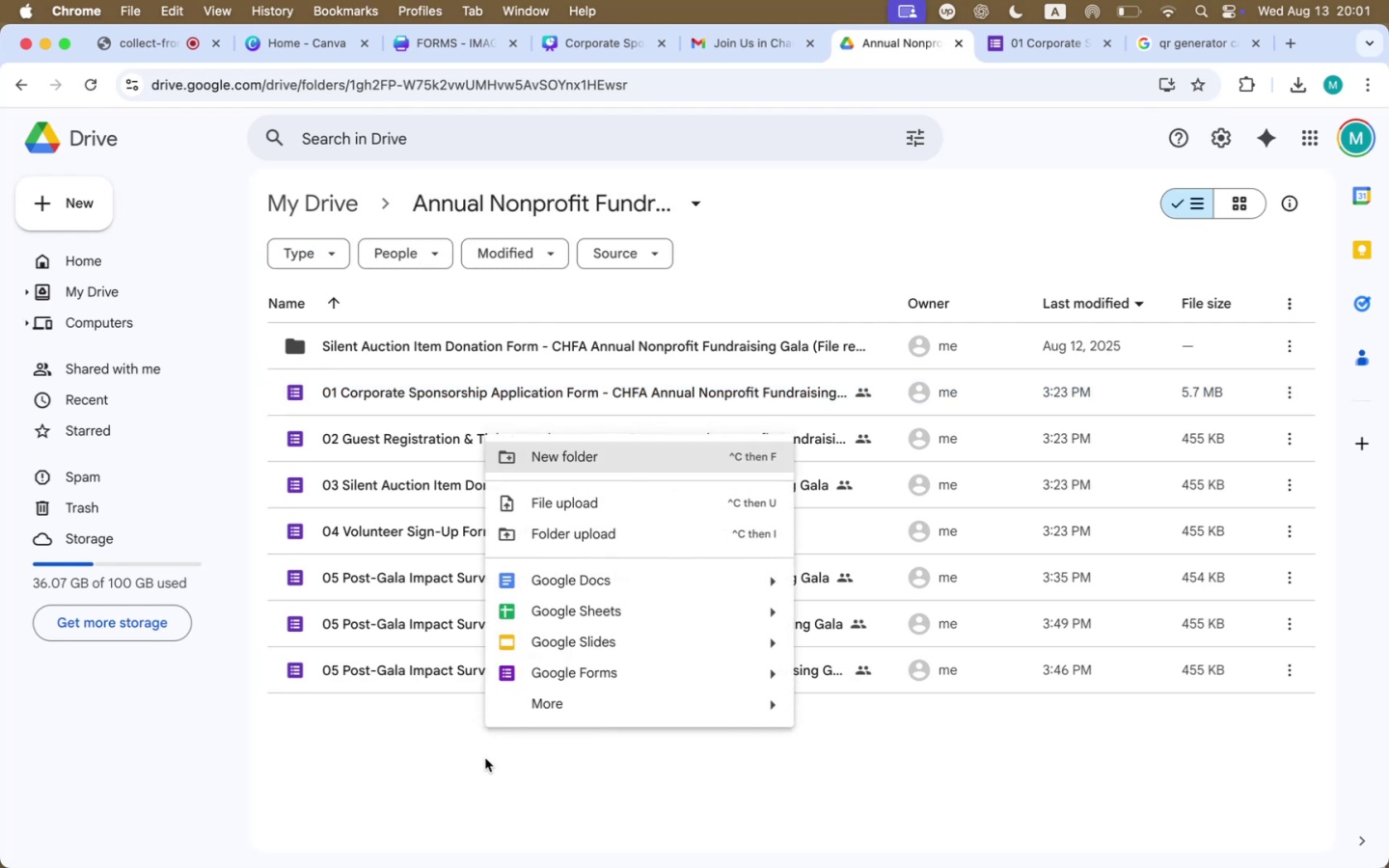 
left_click([578, 465])
 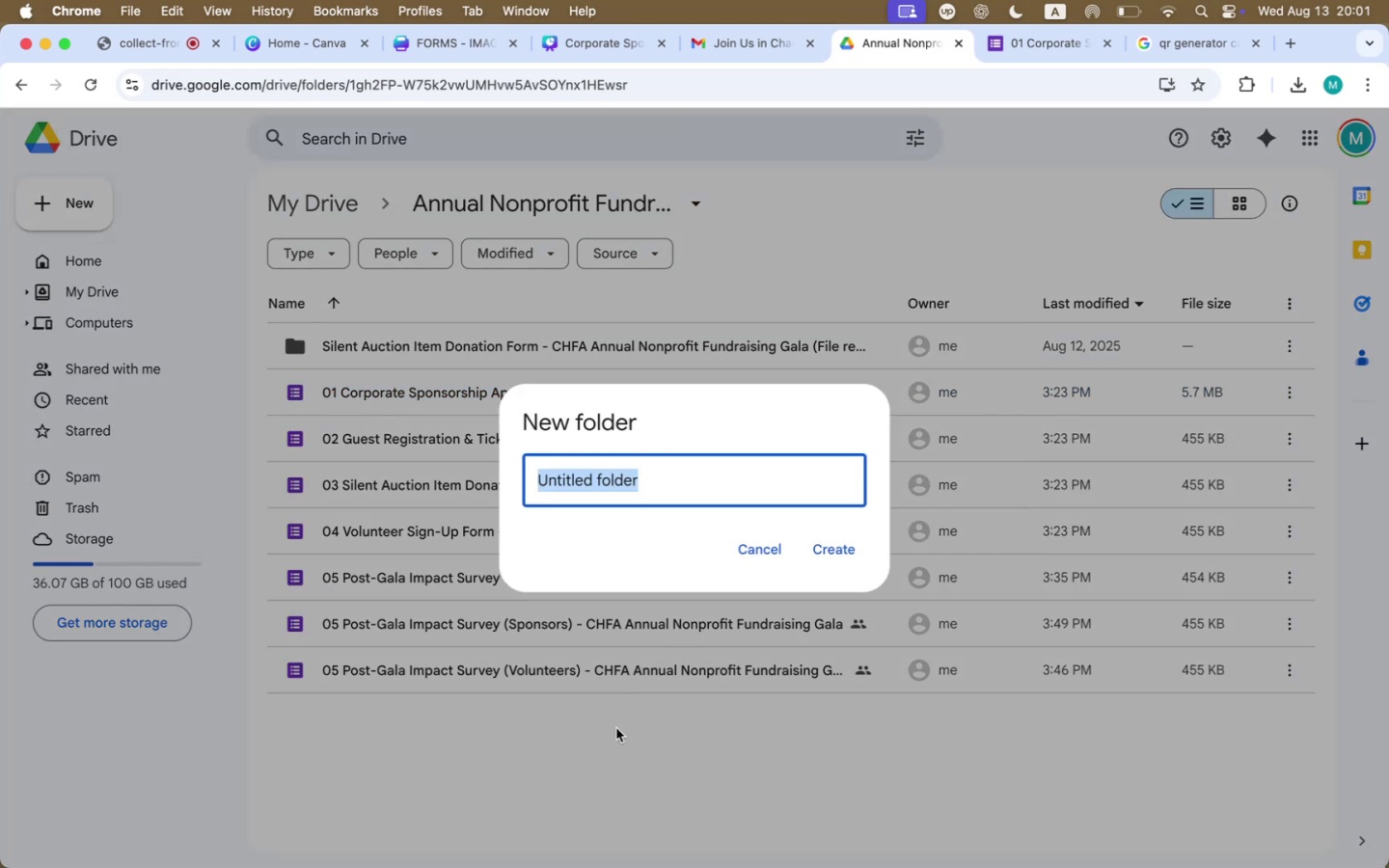 
type(Forms)
 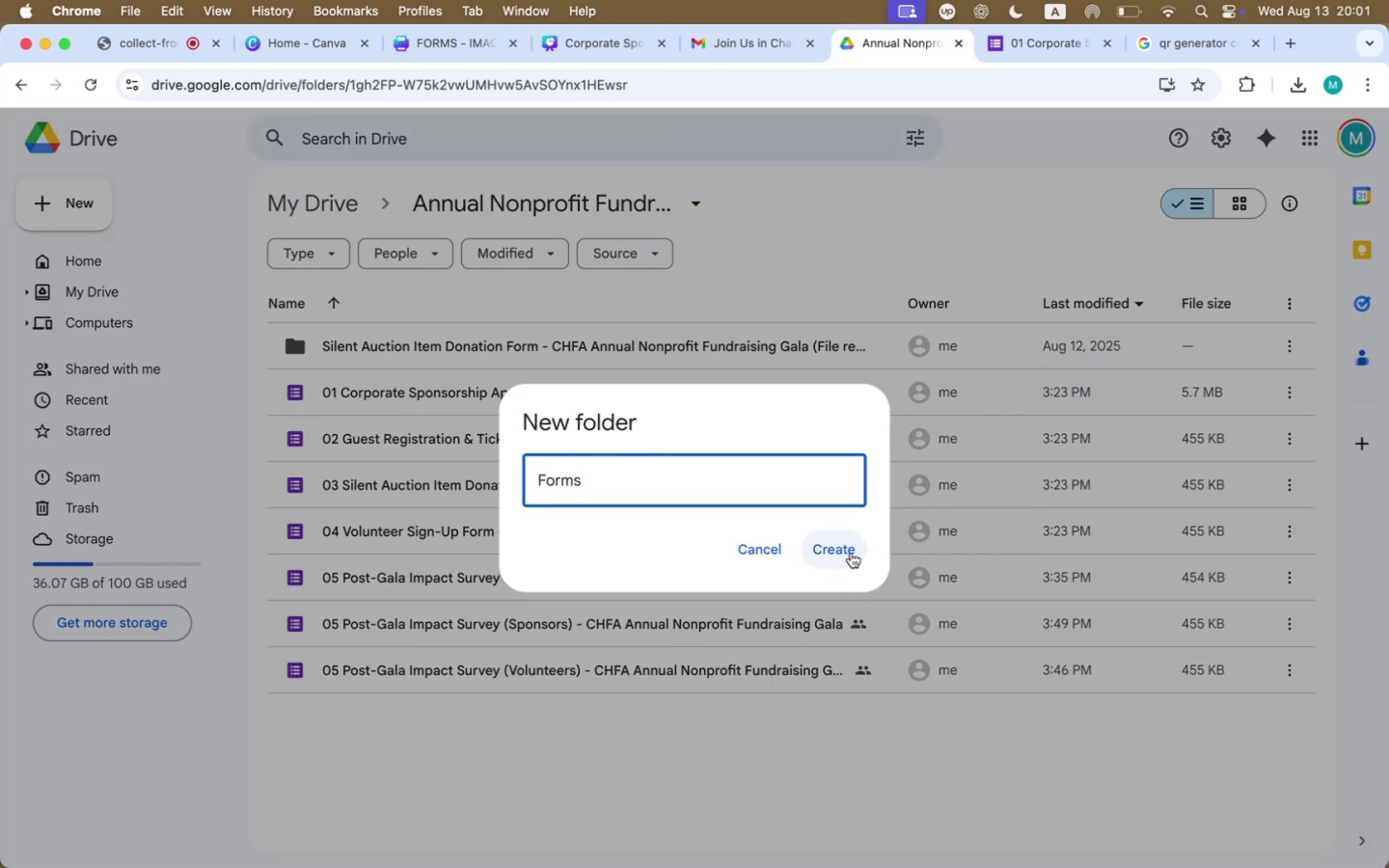 
left_click([851, 553])
 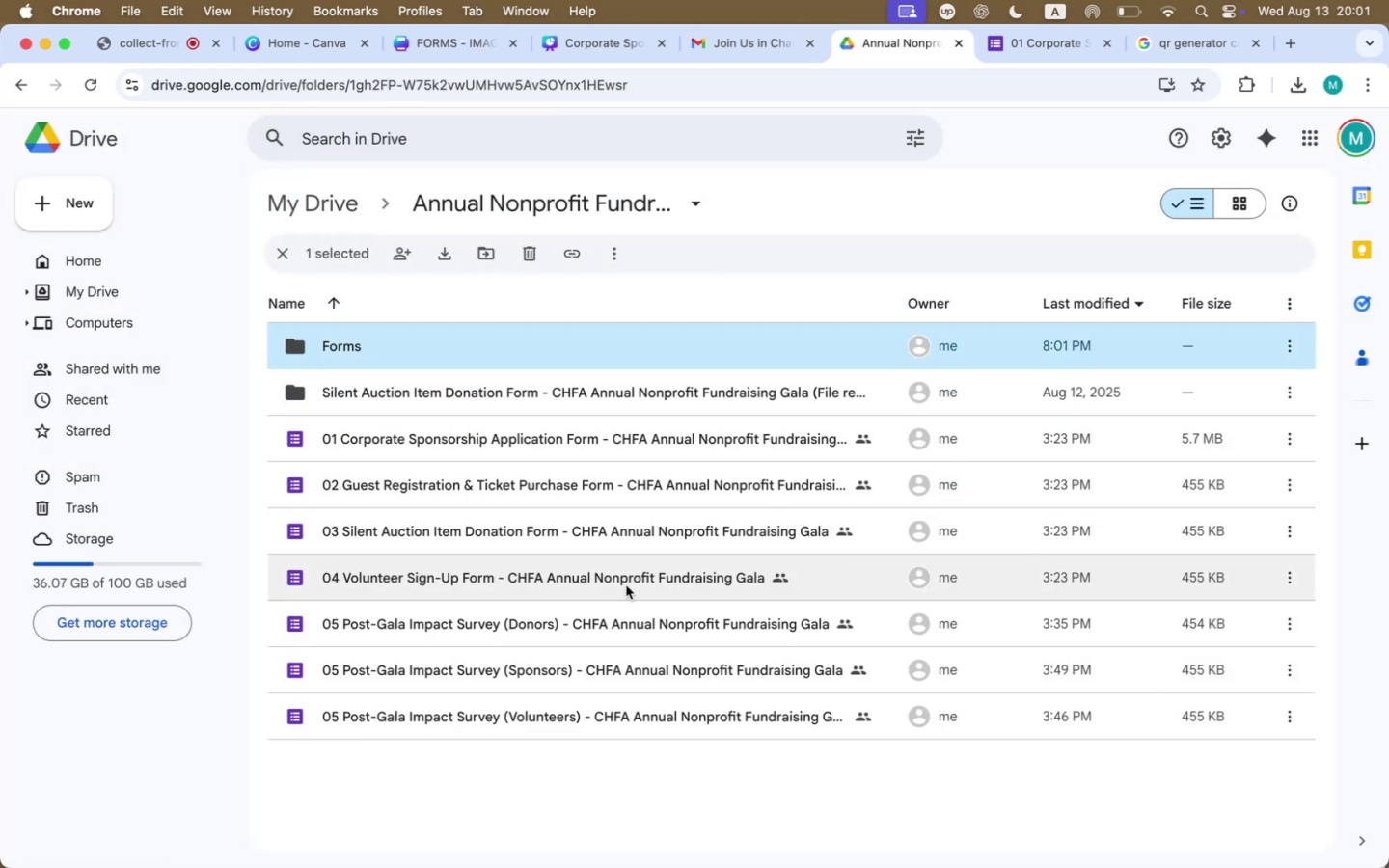 
left_click([477, 393])
 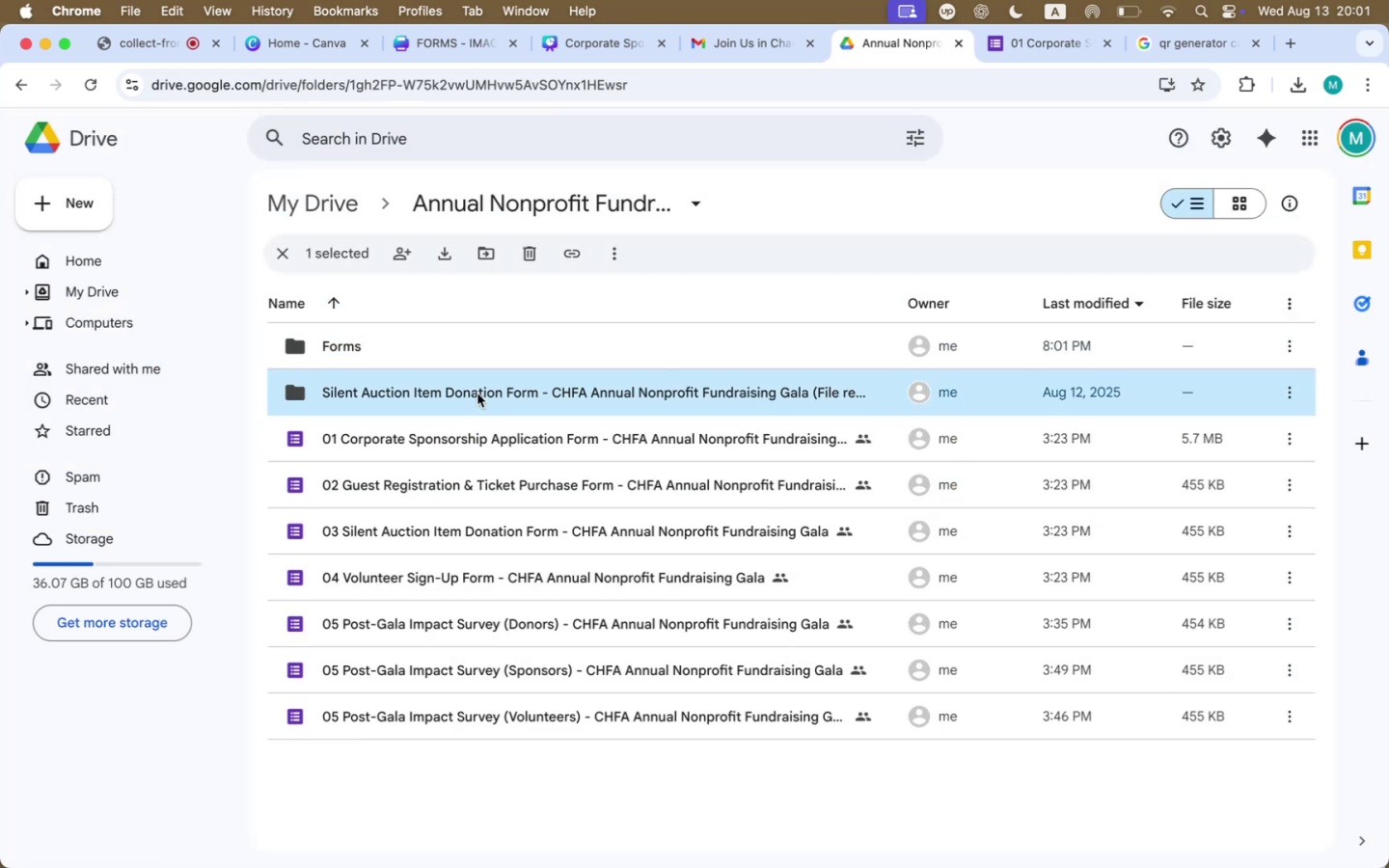 
hold_key(key=ShiftLeft, duration=0.72)
left_click([496, 711])
 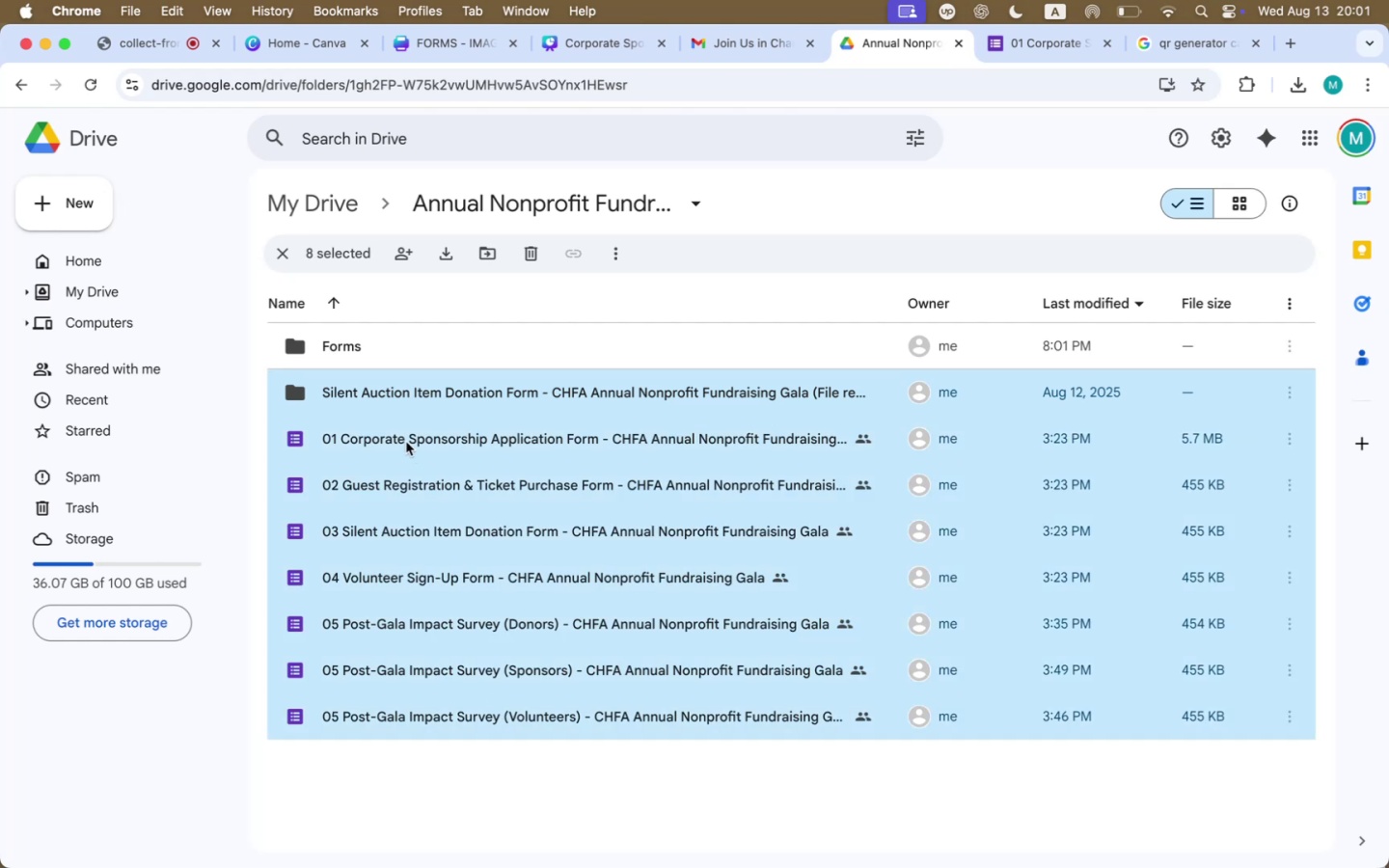 
left_click_drag(start_coordinate=[368, 379], to_coordinate=[351, 347])
 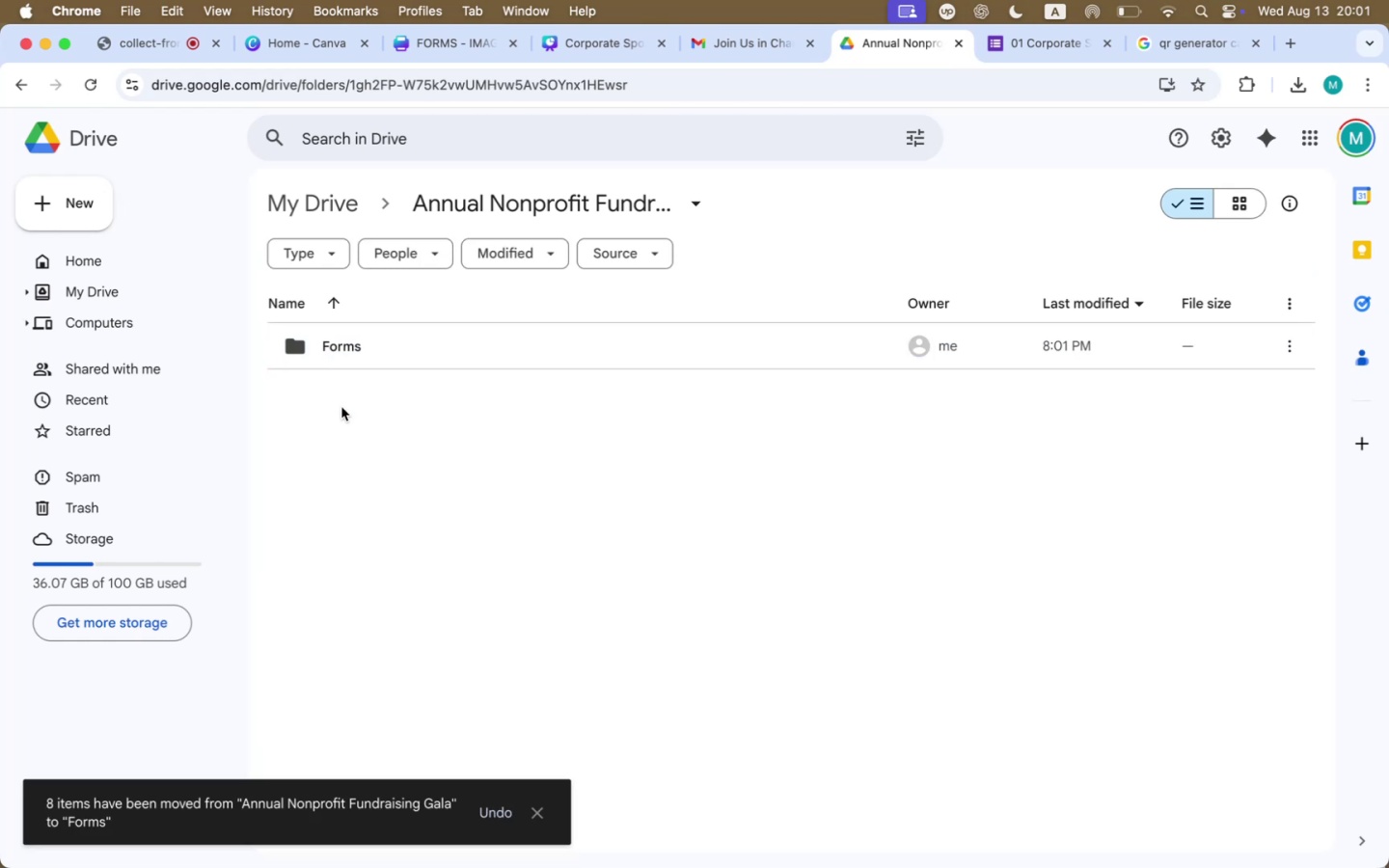 
right_click([558, 461])
 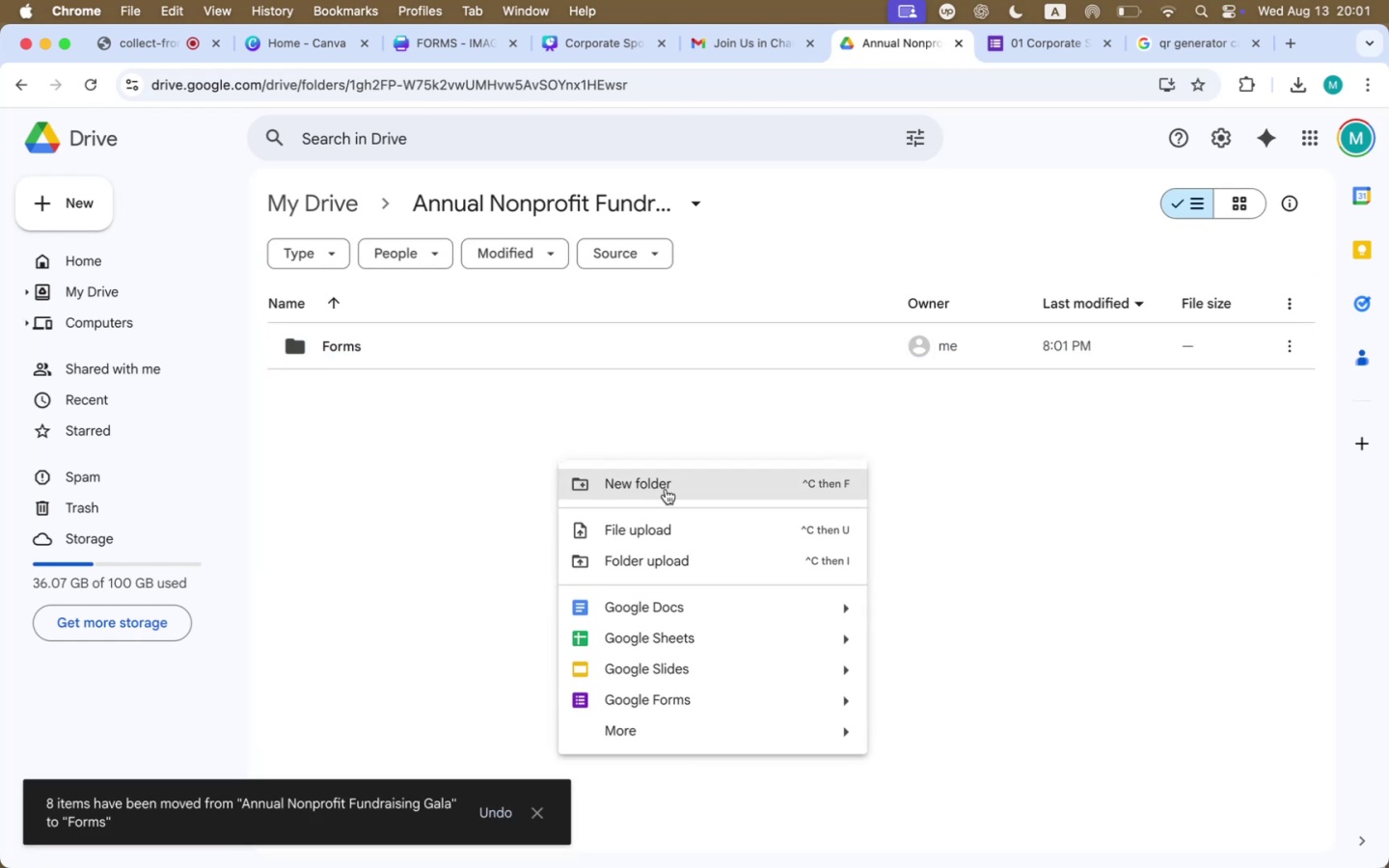 
left_click([667, 488])
 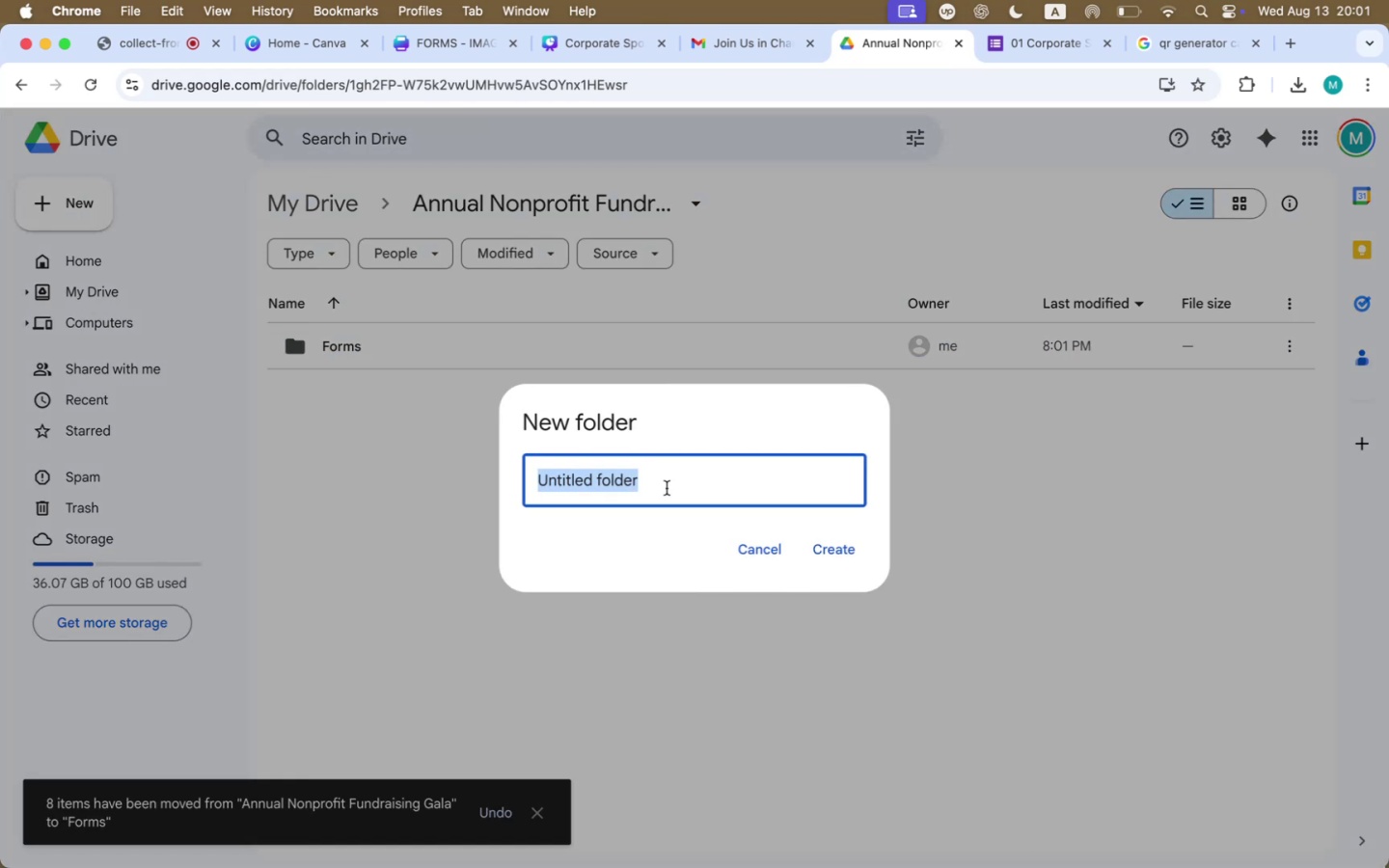 
type(PDFs)
 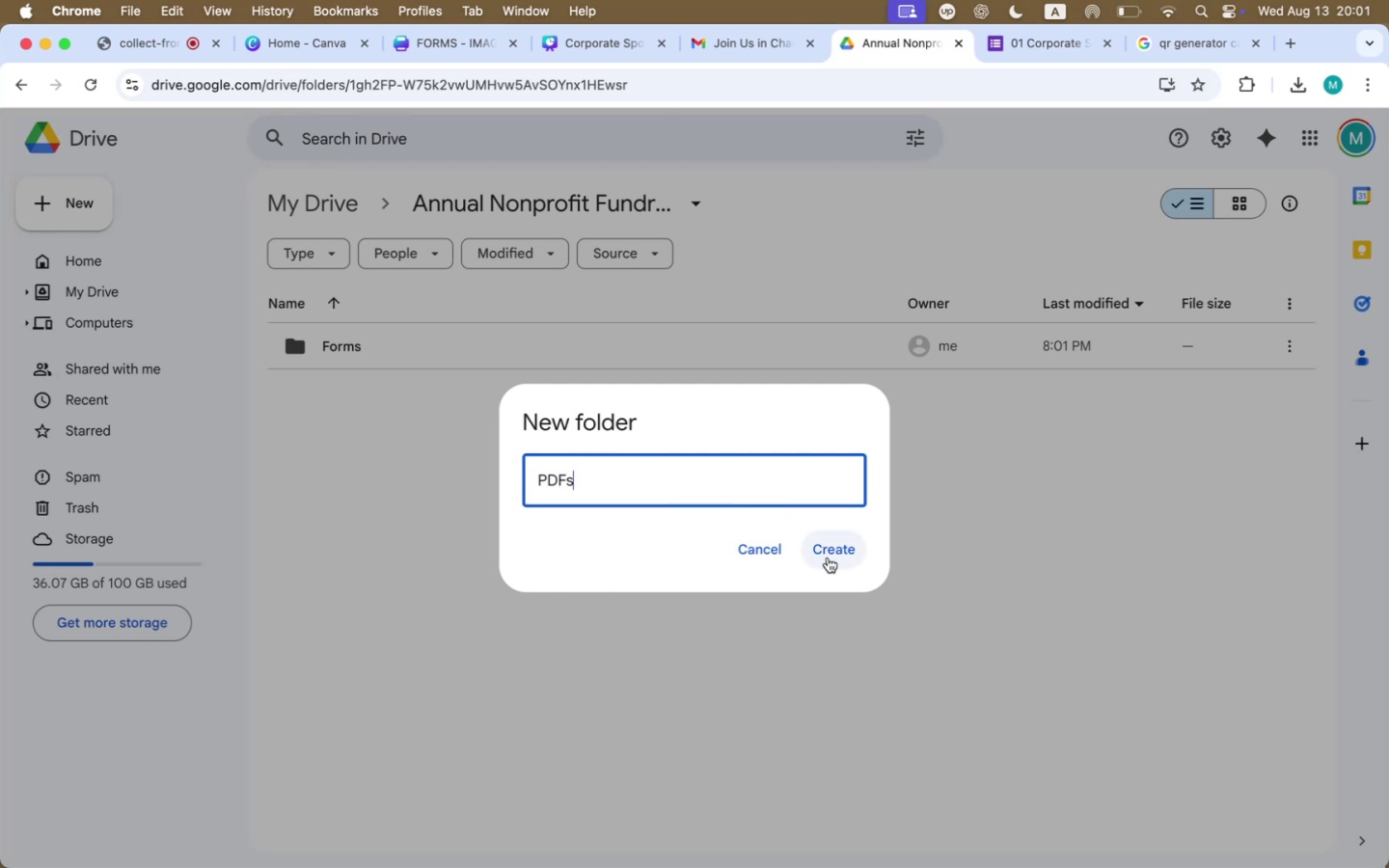 
double_click([601, 474])
 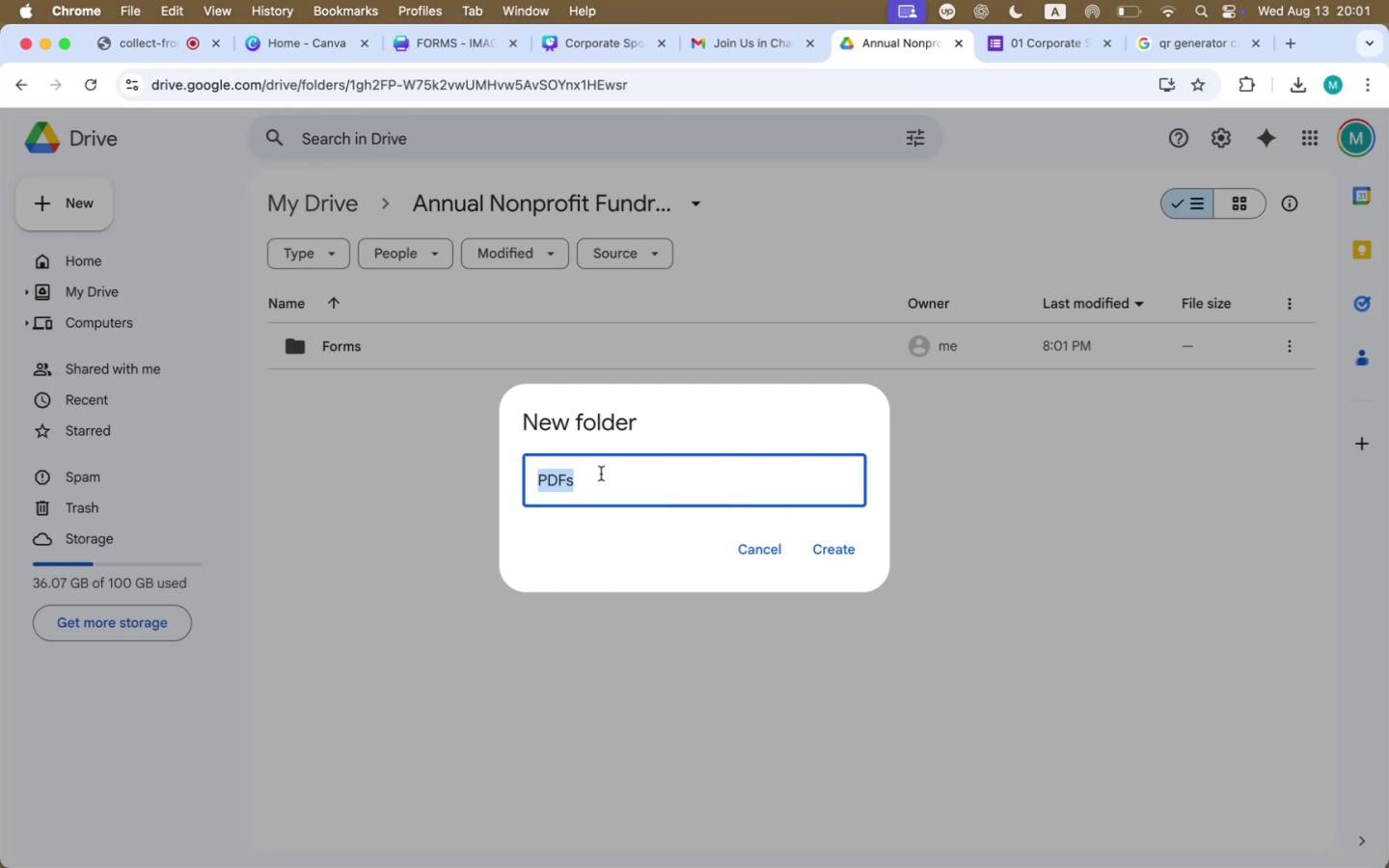 
type(Sponsorship PDF)
 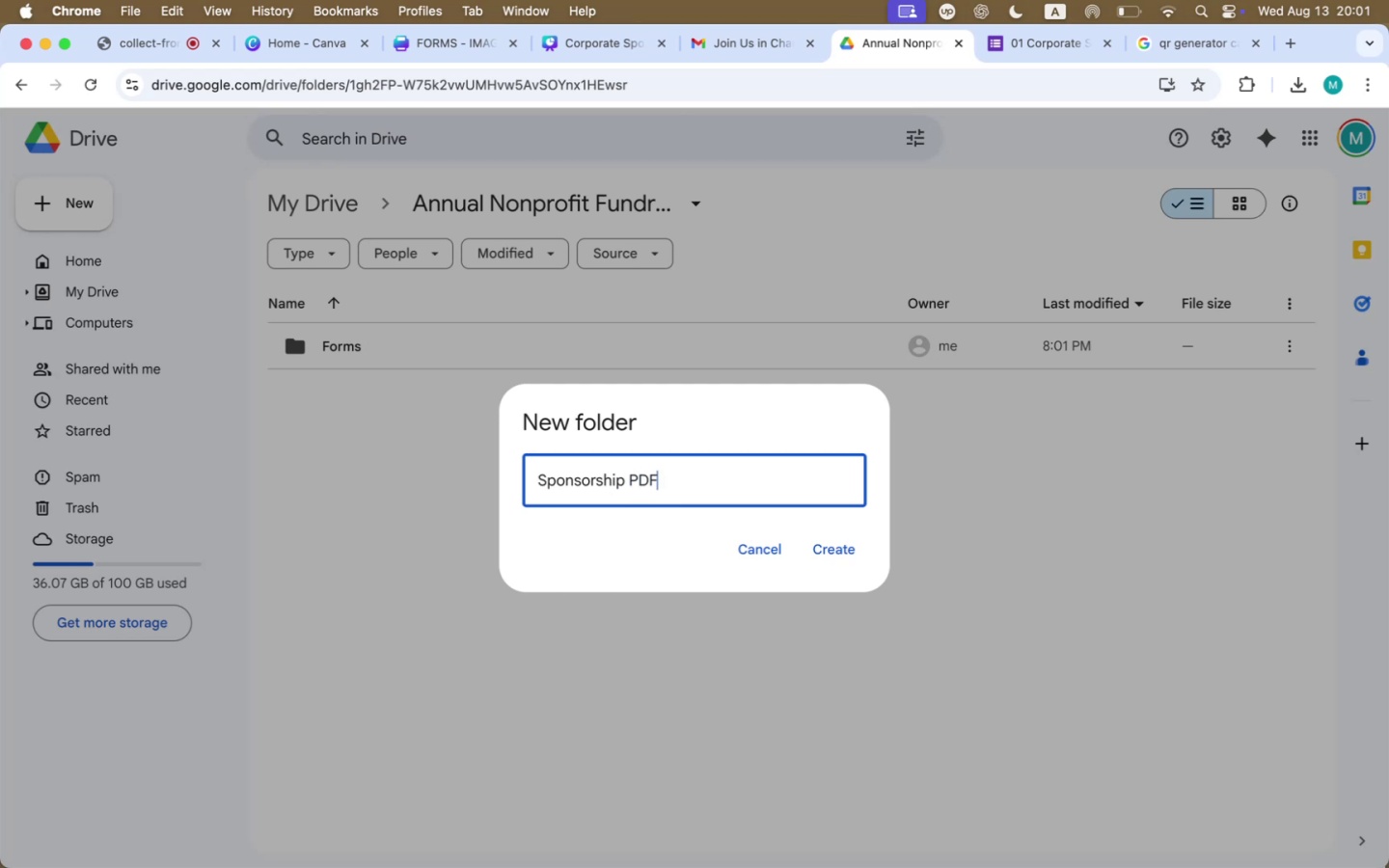 
left_click([856, 554])
 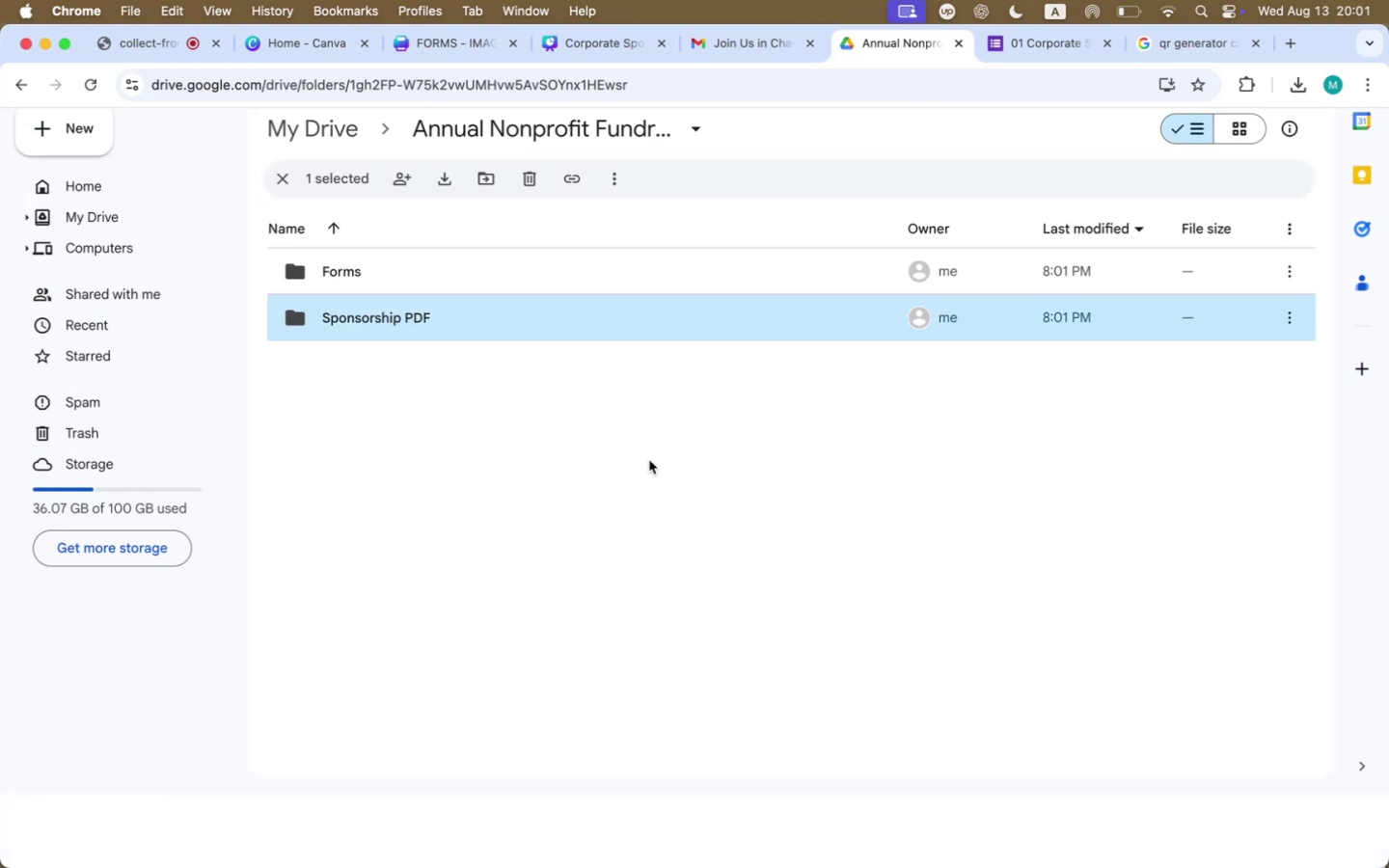 
right_click([324, 249])
 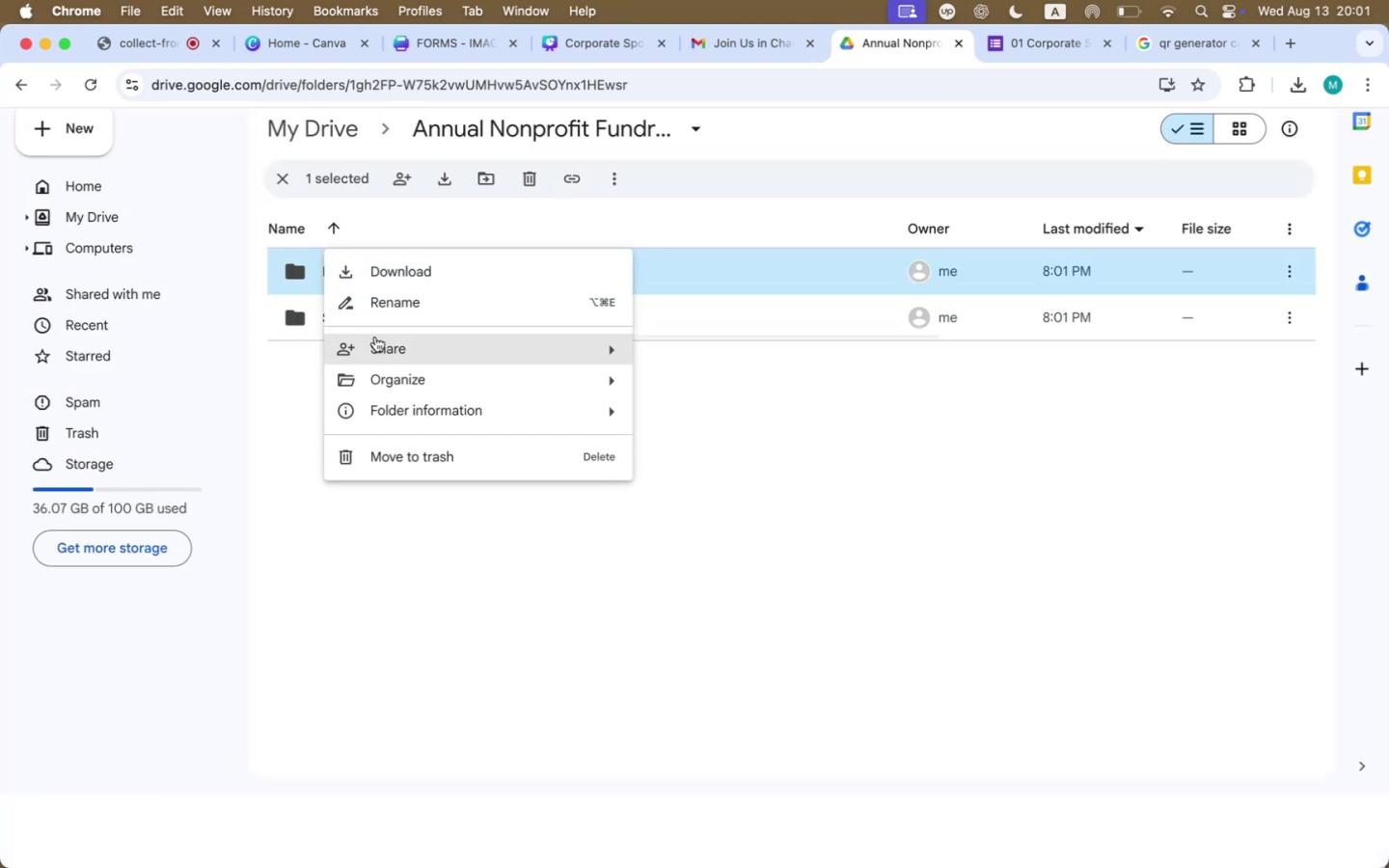 
left_click([382, 311])
 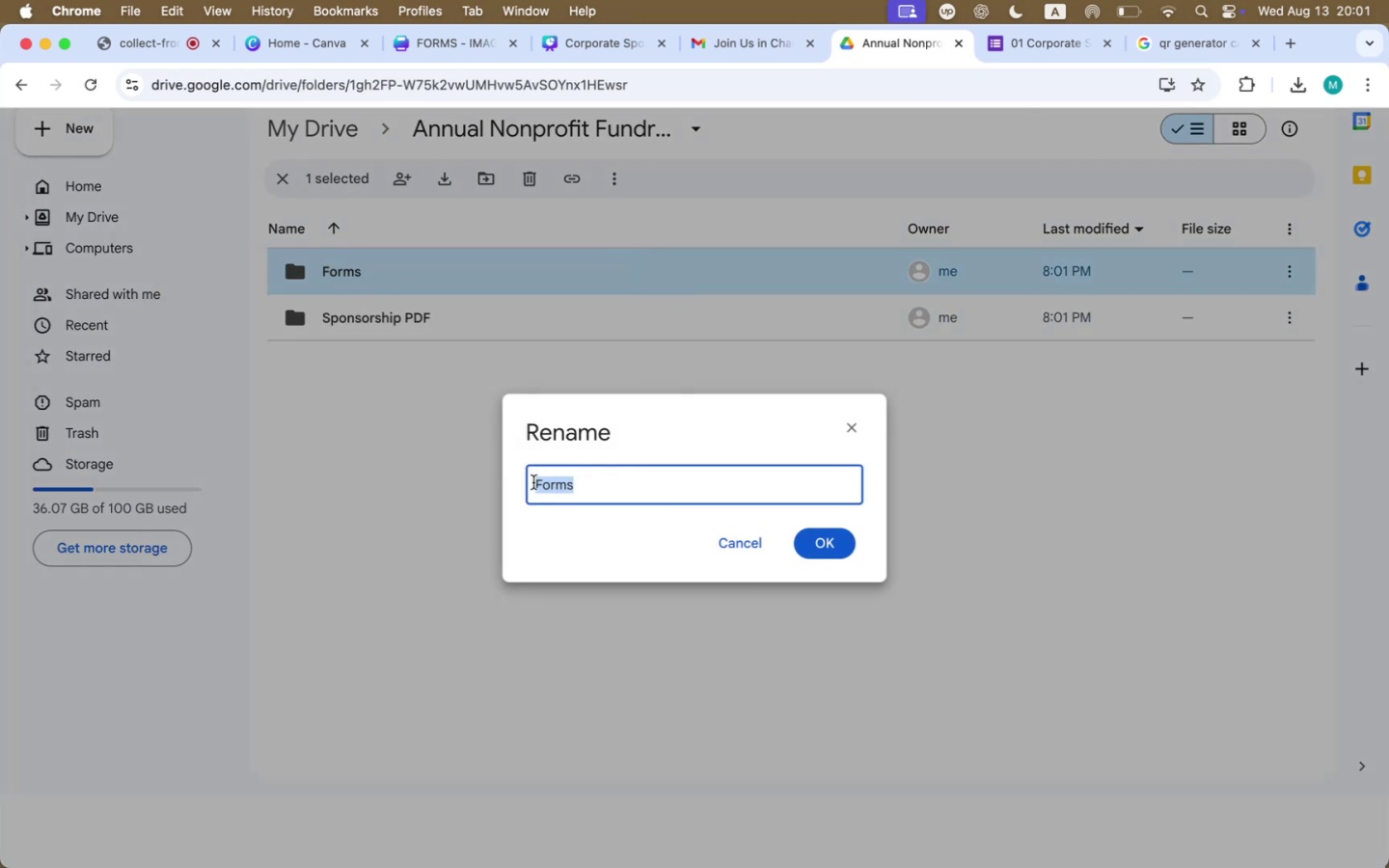 
left_click([537, 489])
 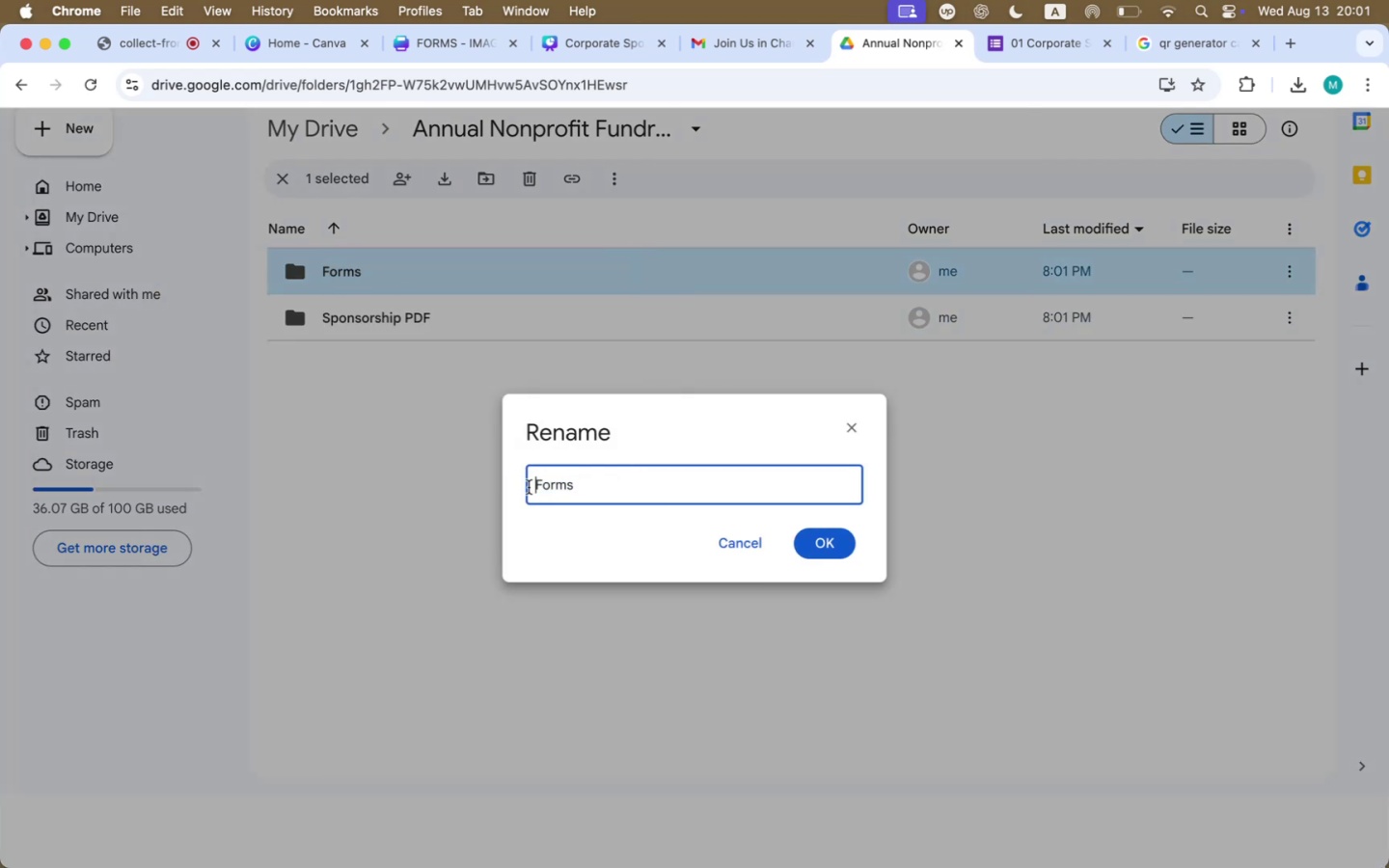 
type(Live )
key(Backspace)
key(Backspace)
key(Backspace)
key(Backspace)
key(Backspace)
 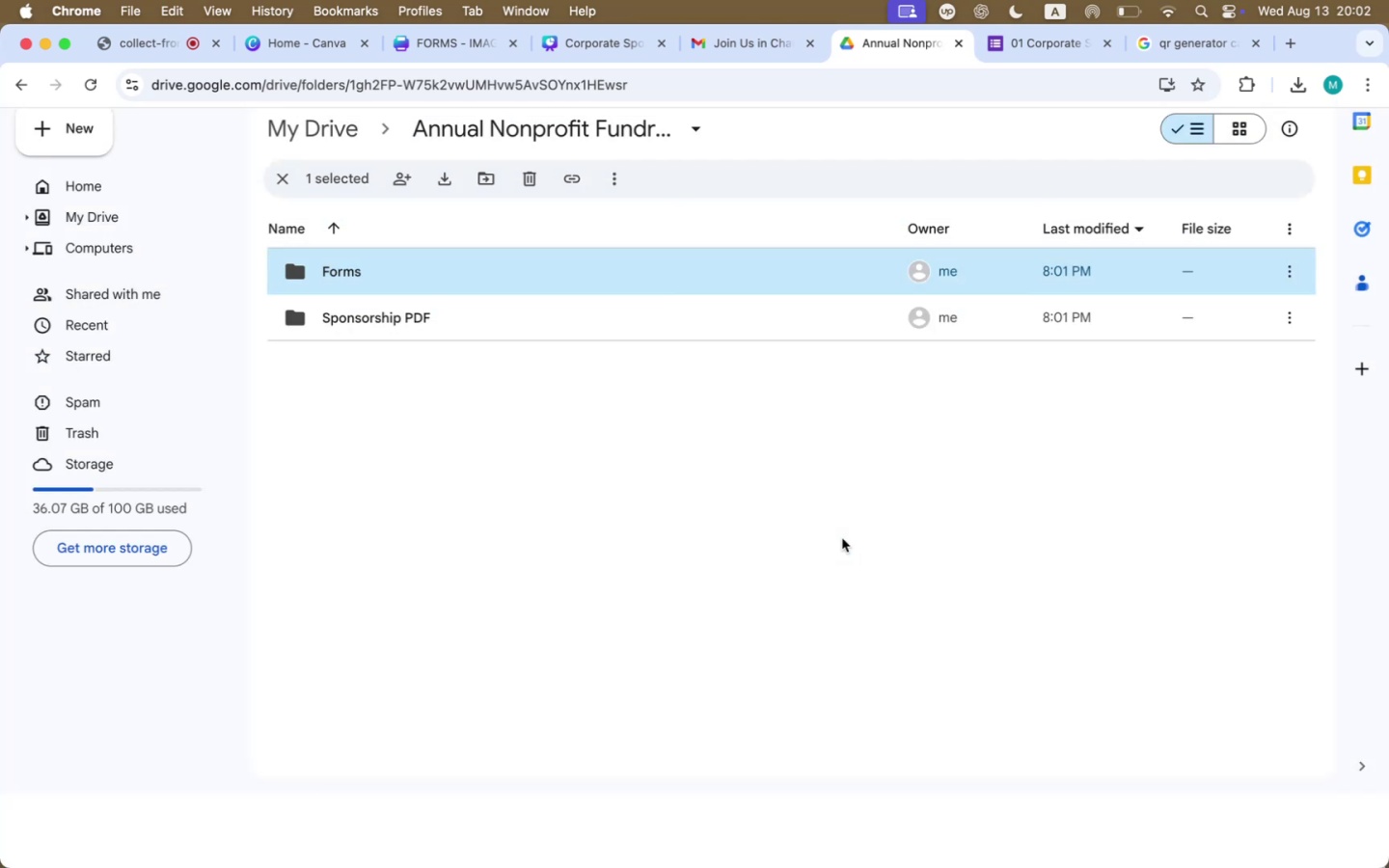 
left_click([510, 317])
 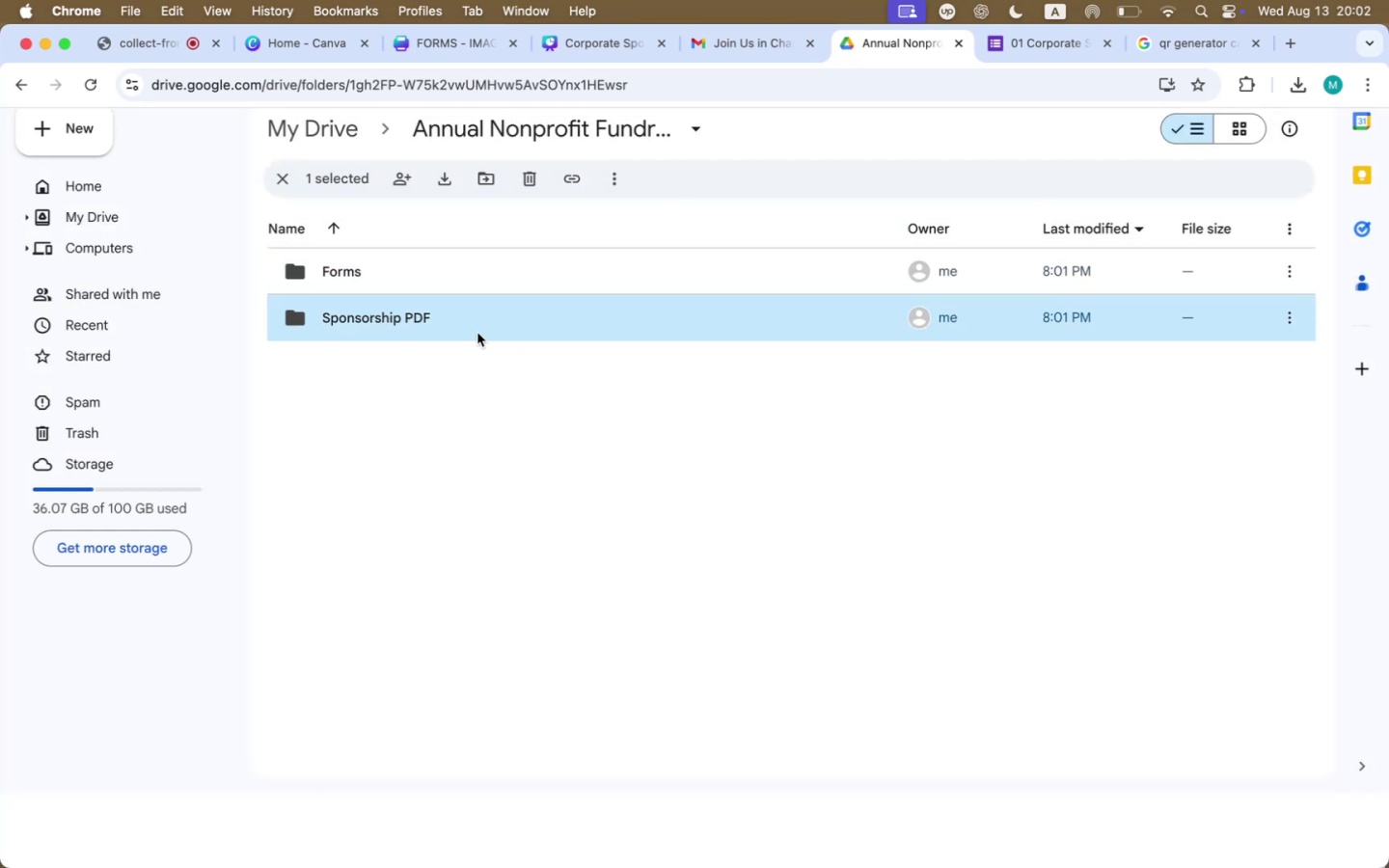 
double_click([477, 333])
 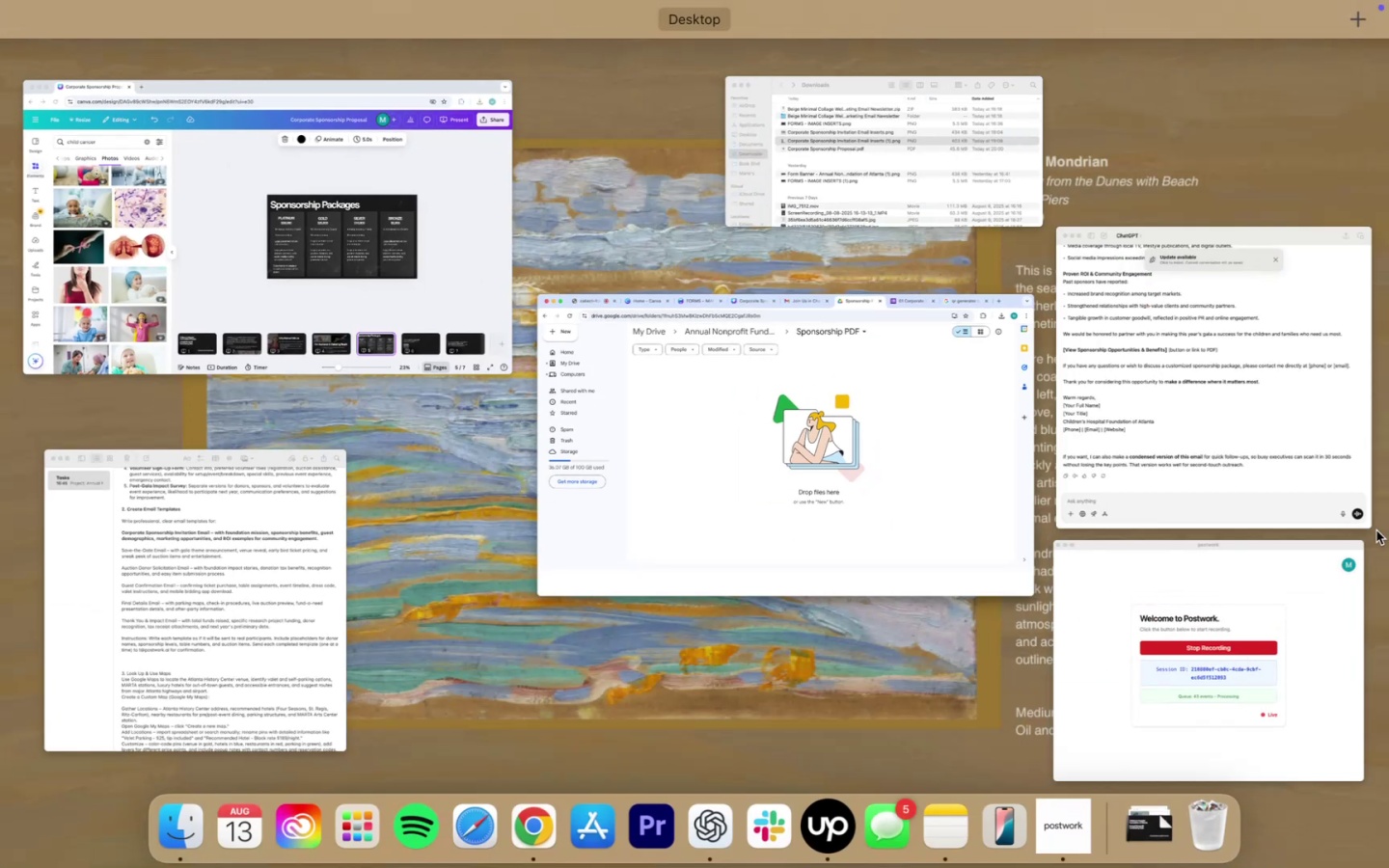 
left_click([924, 163])
 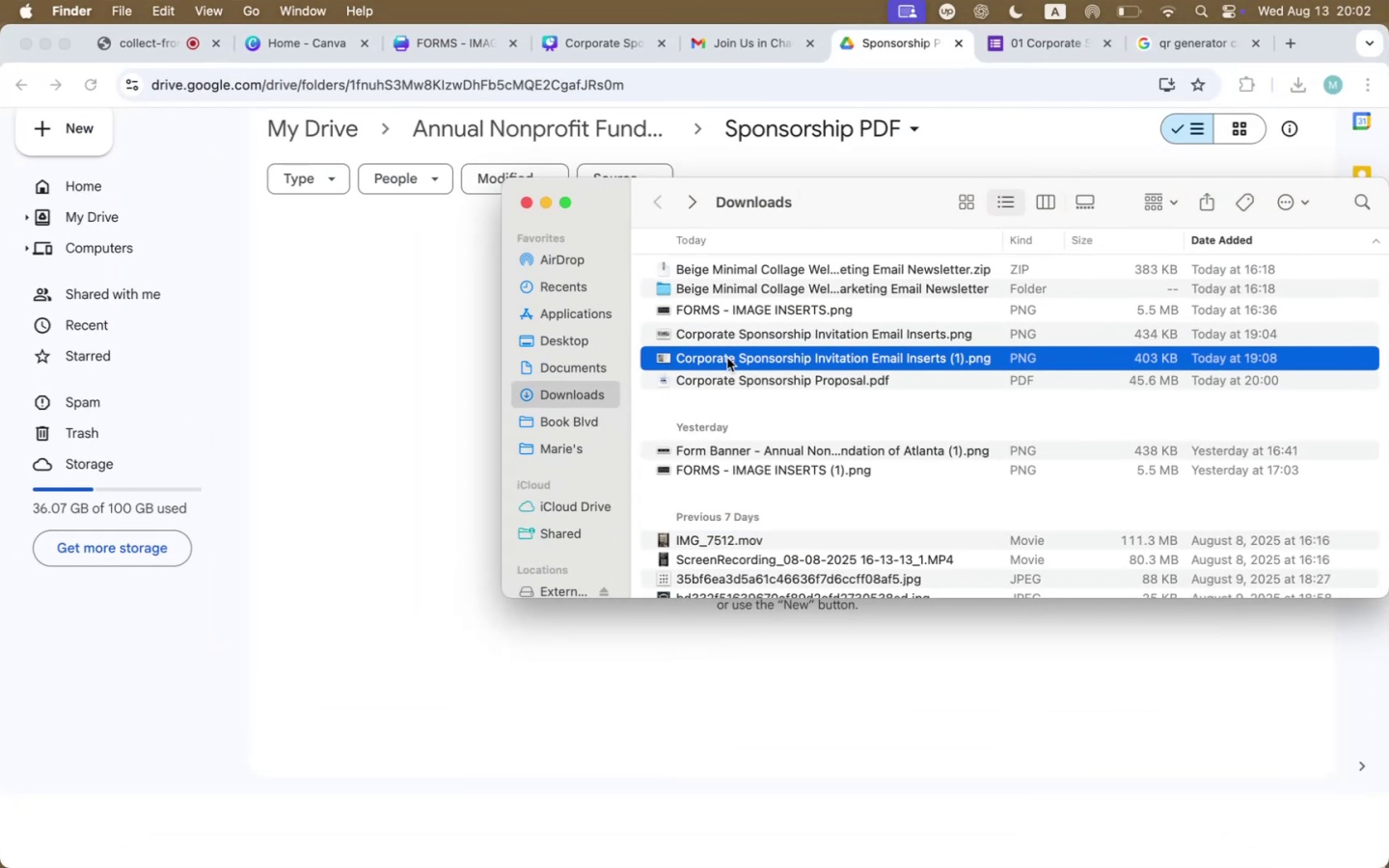 
left_click([738, 334])
 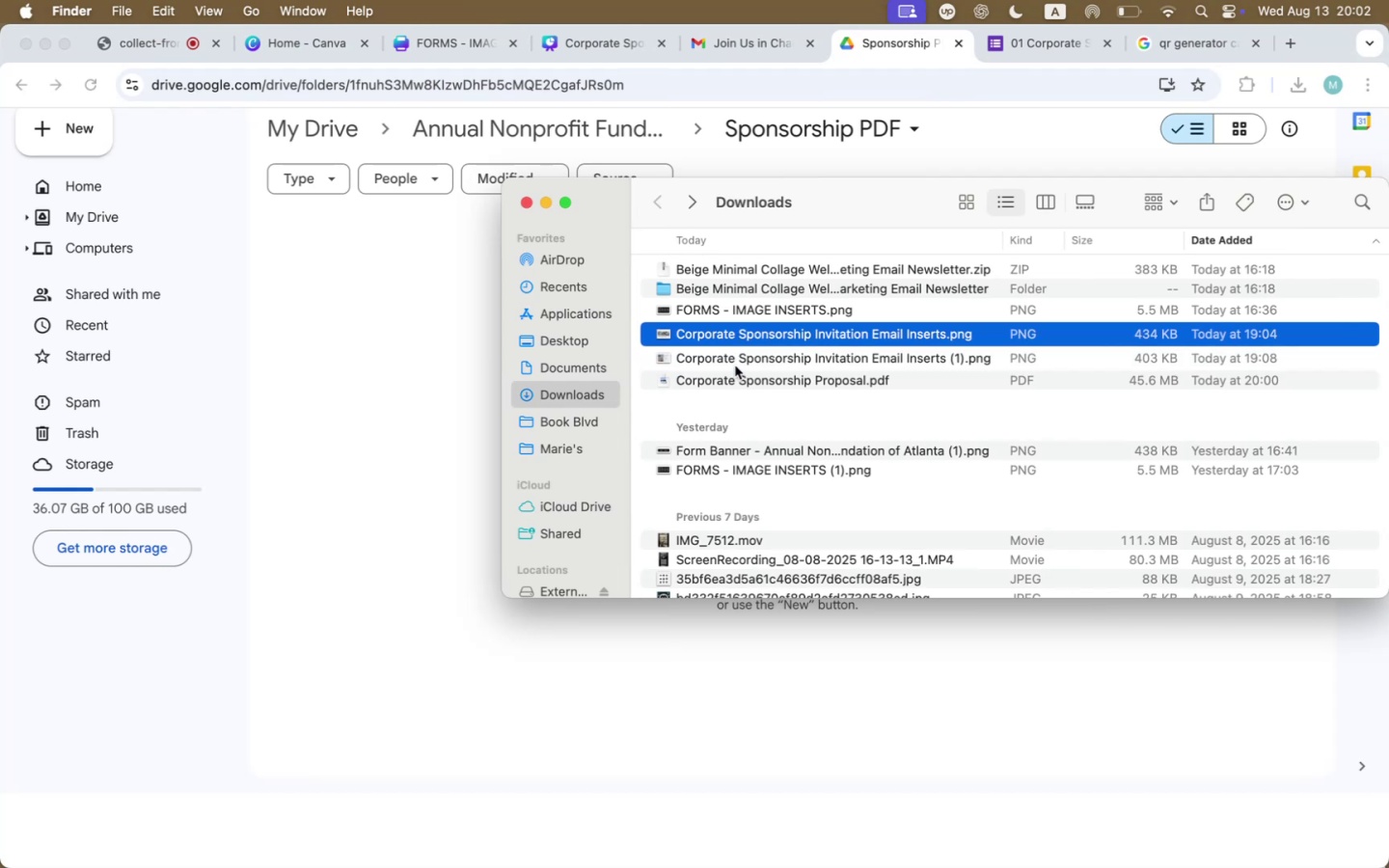 
left_click([734, 379])
 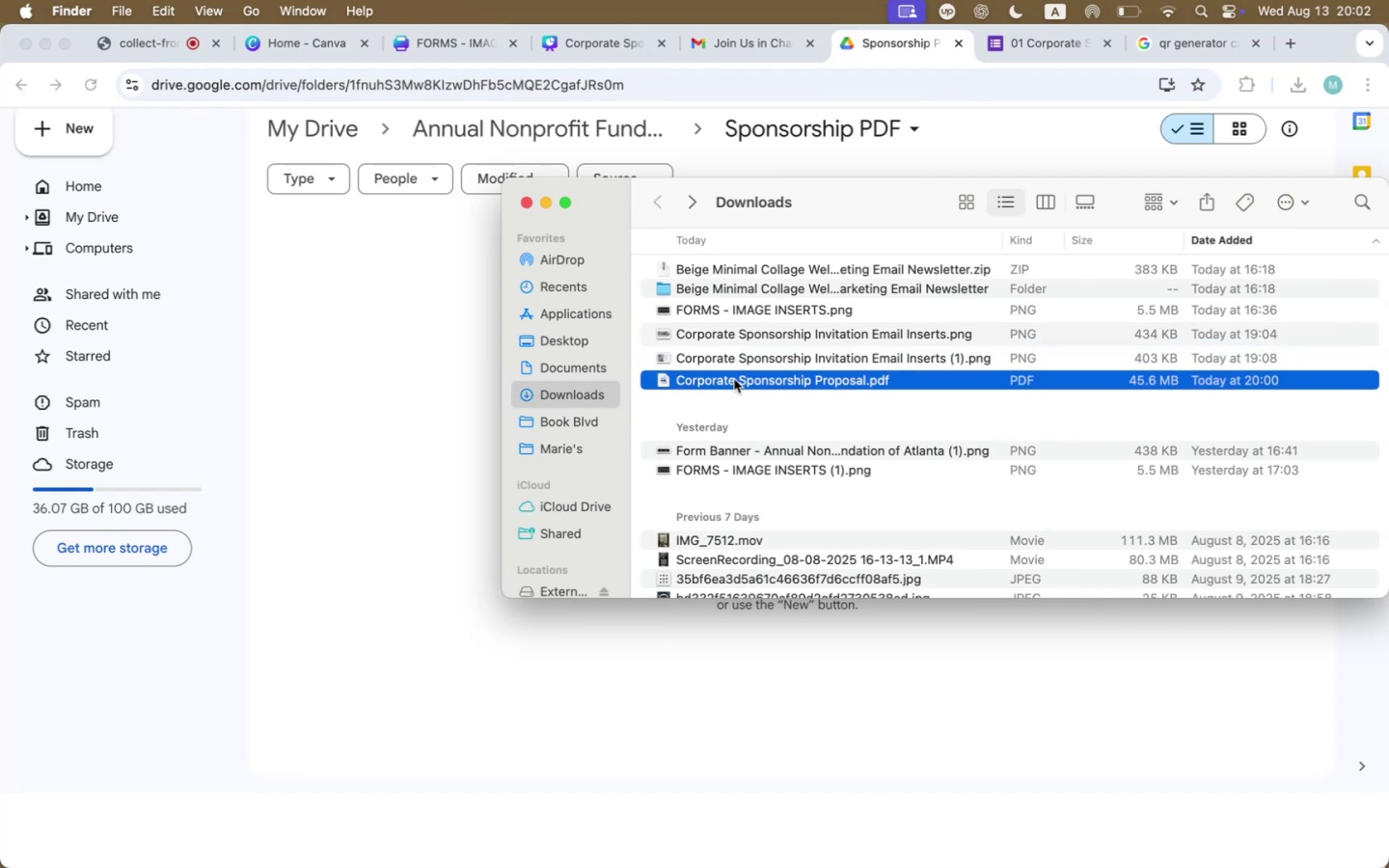 
right_click([734, 379])
 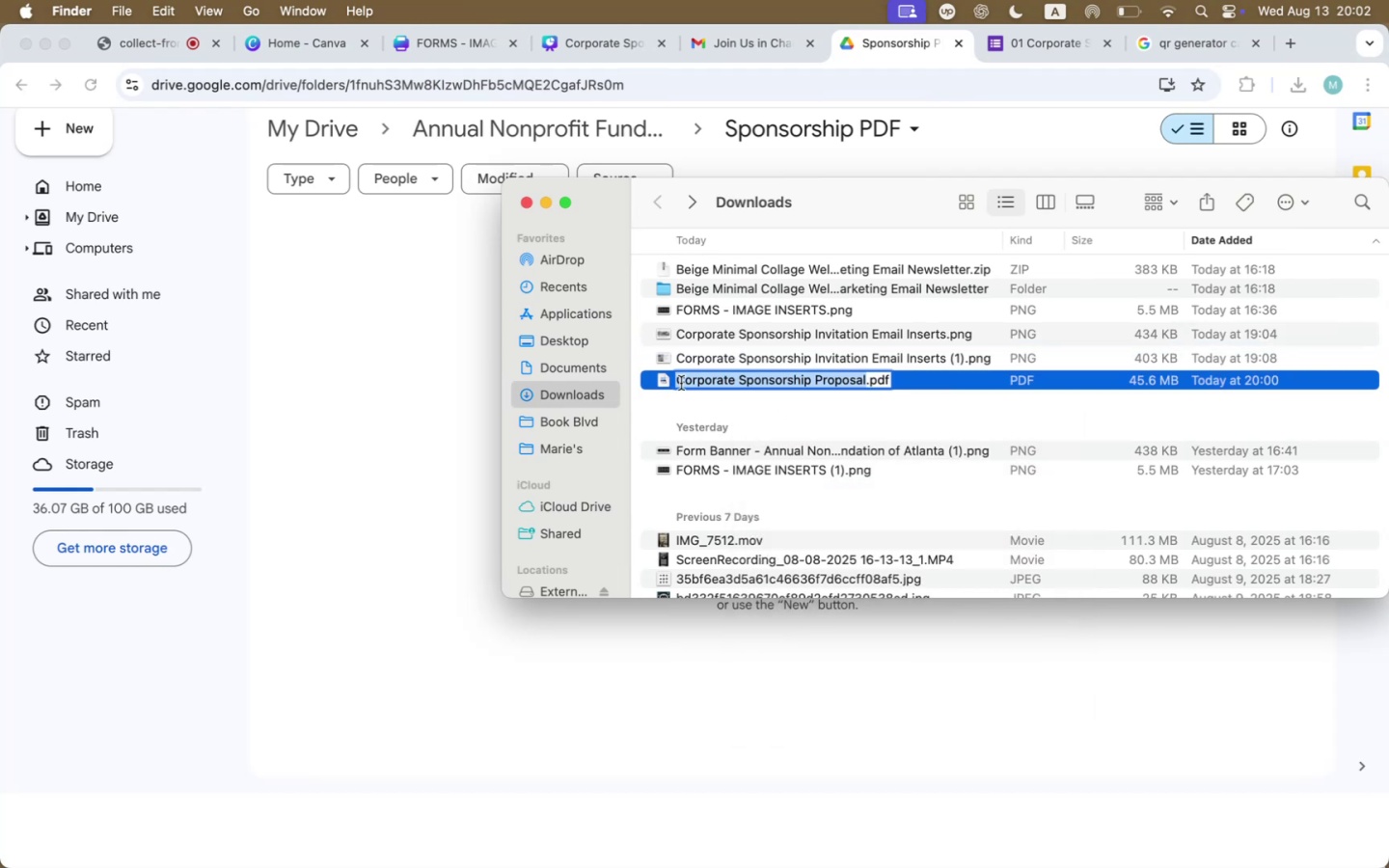 
left_click([681, 379])
 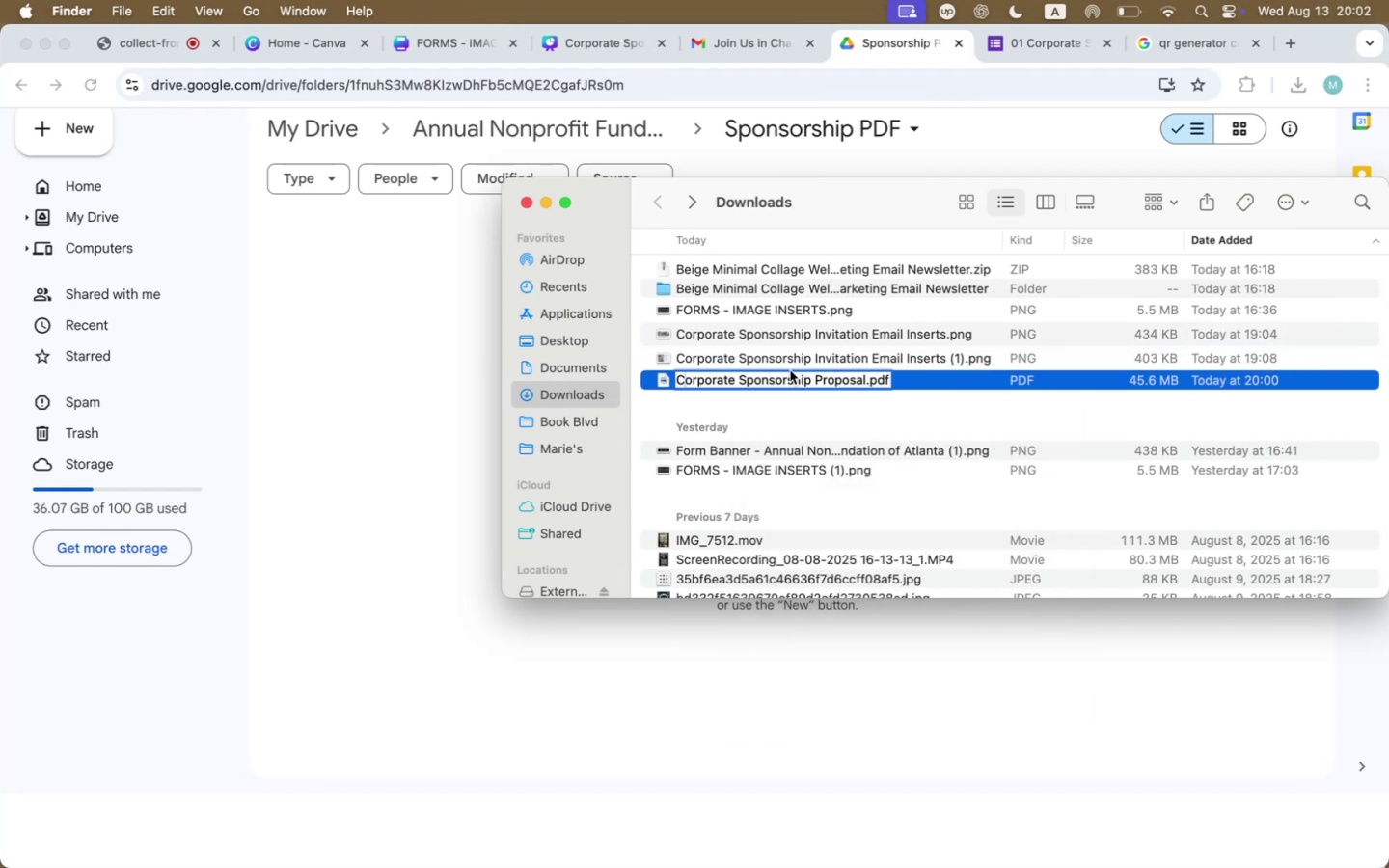 
key(ArrowLeft)
 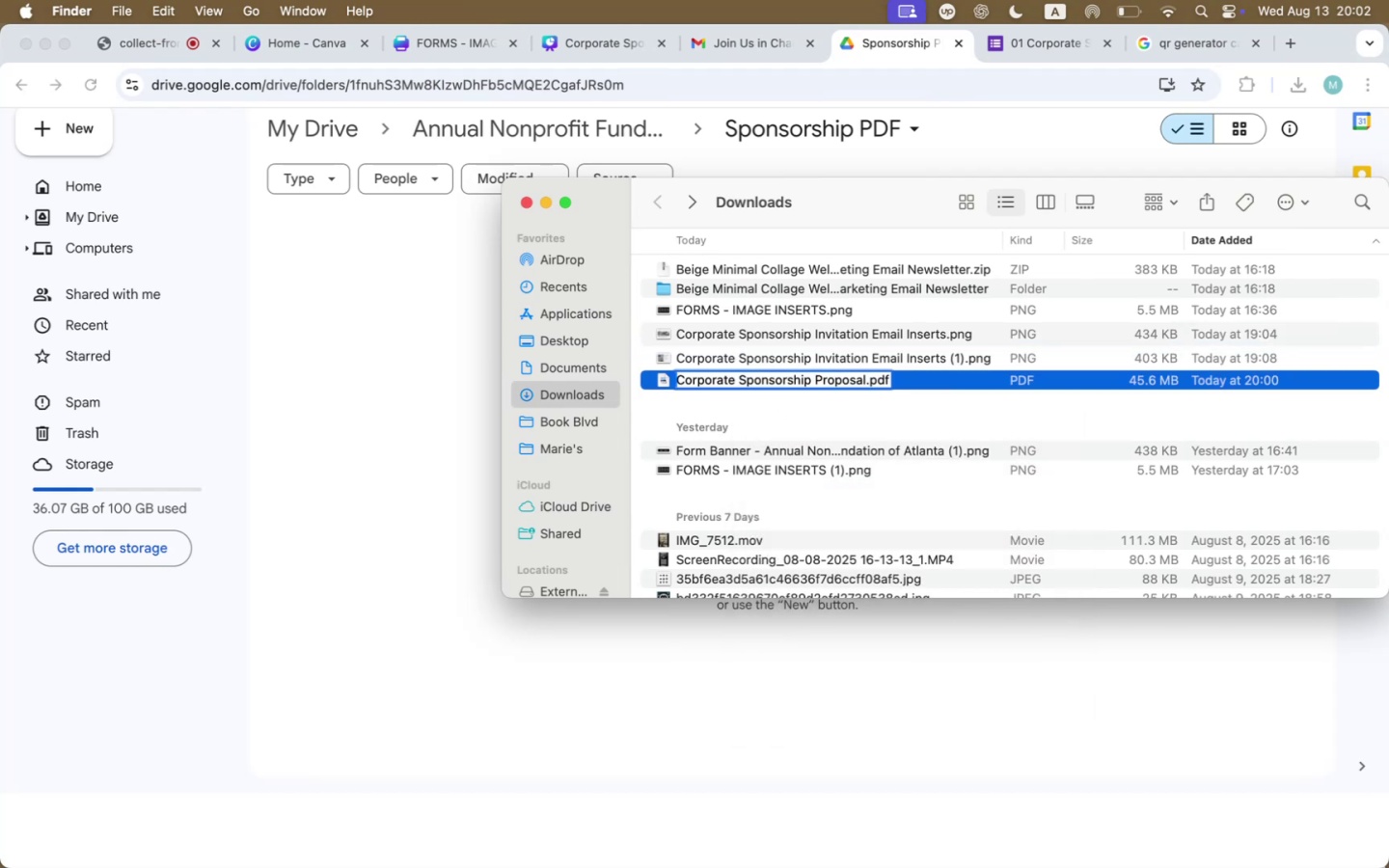 
type(CHFA Gala )
 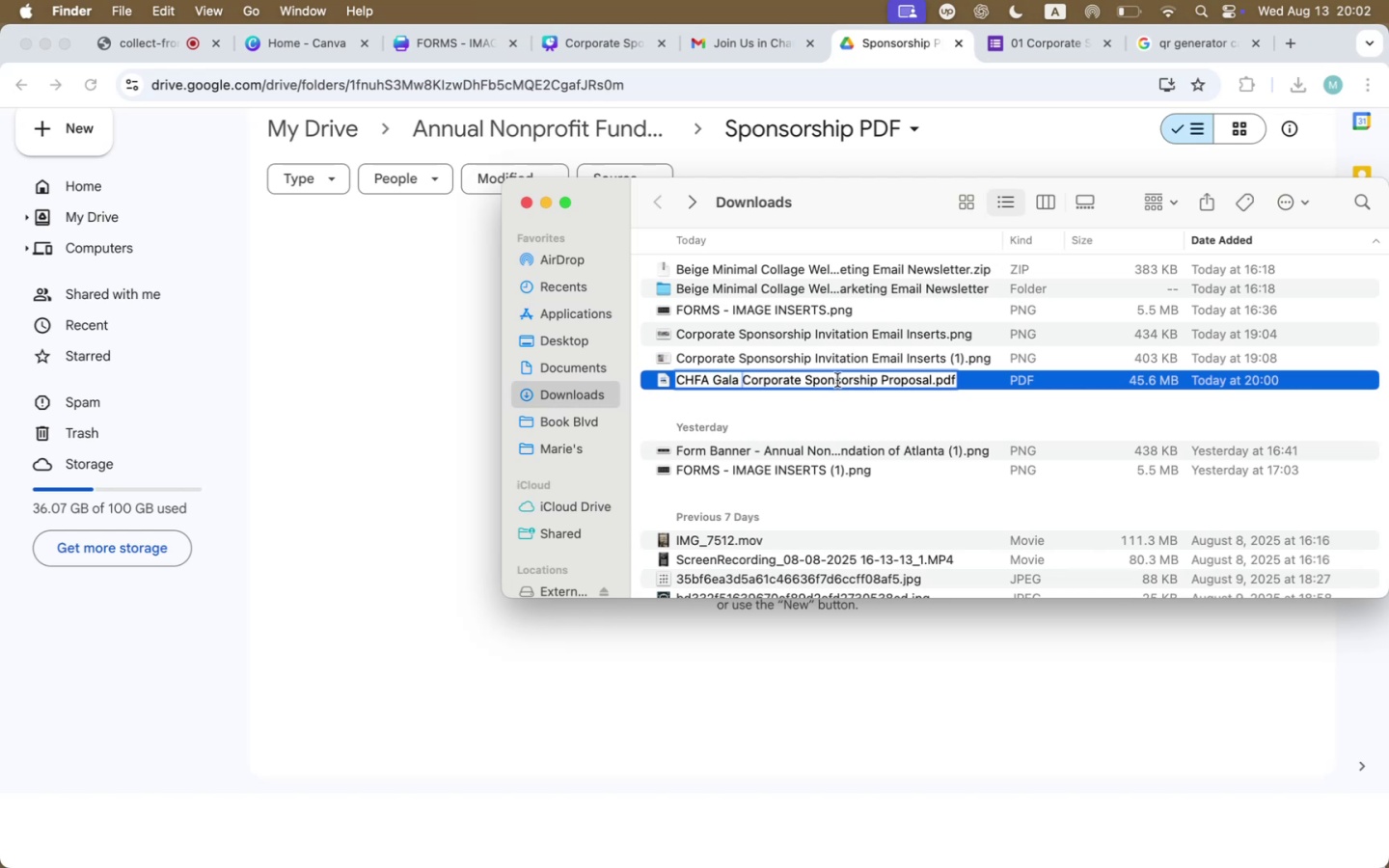 
left_click([837, 411])
 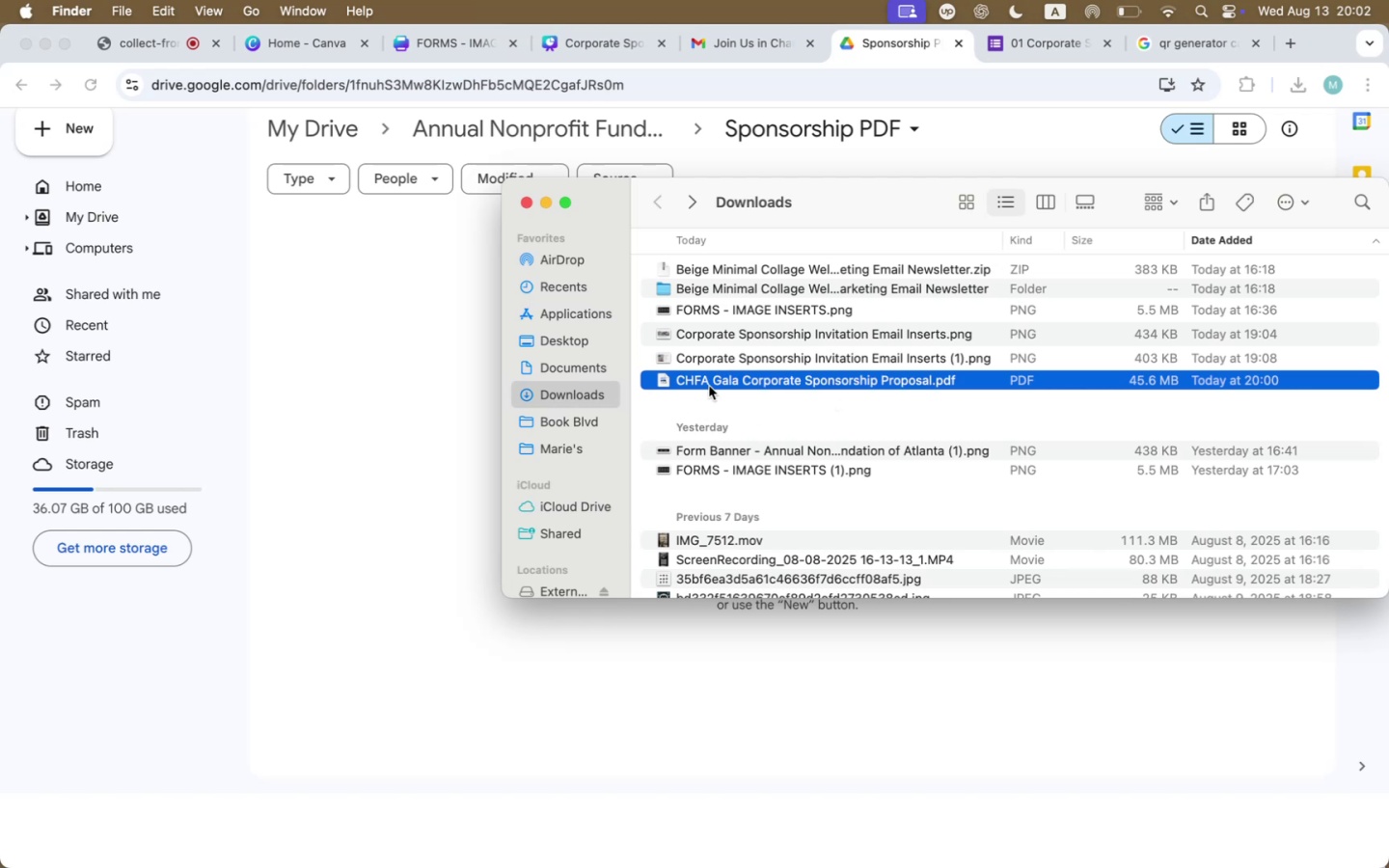 
left_click_drag(start_coordinate=[710, 378], to_coordinate=[356, 428])
 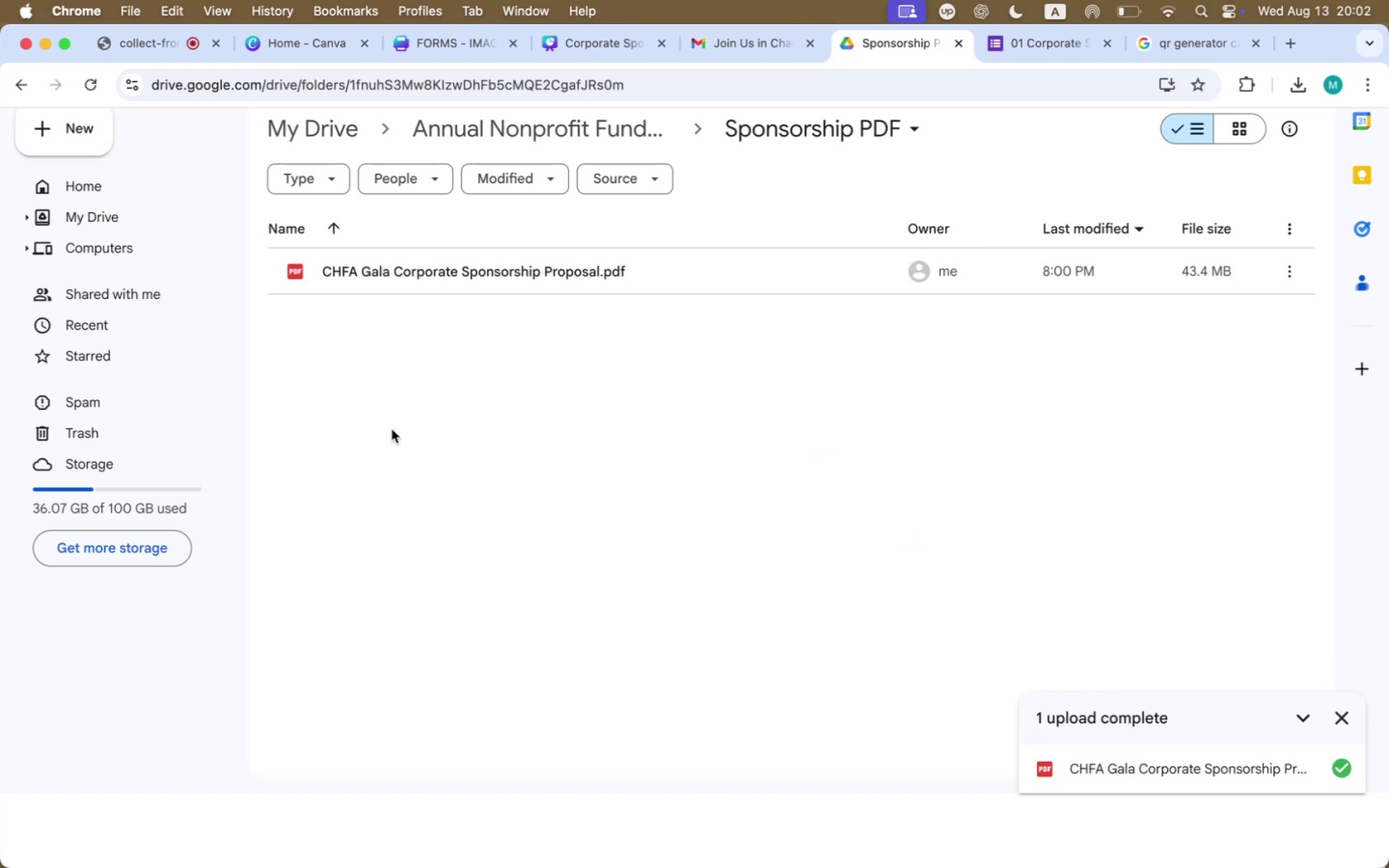 
wait(14.52)
 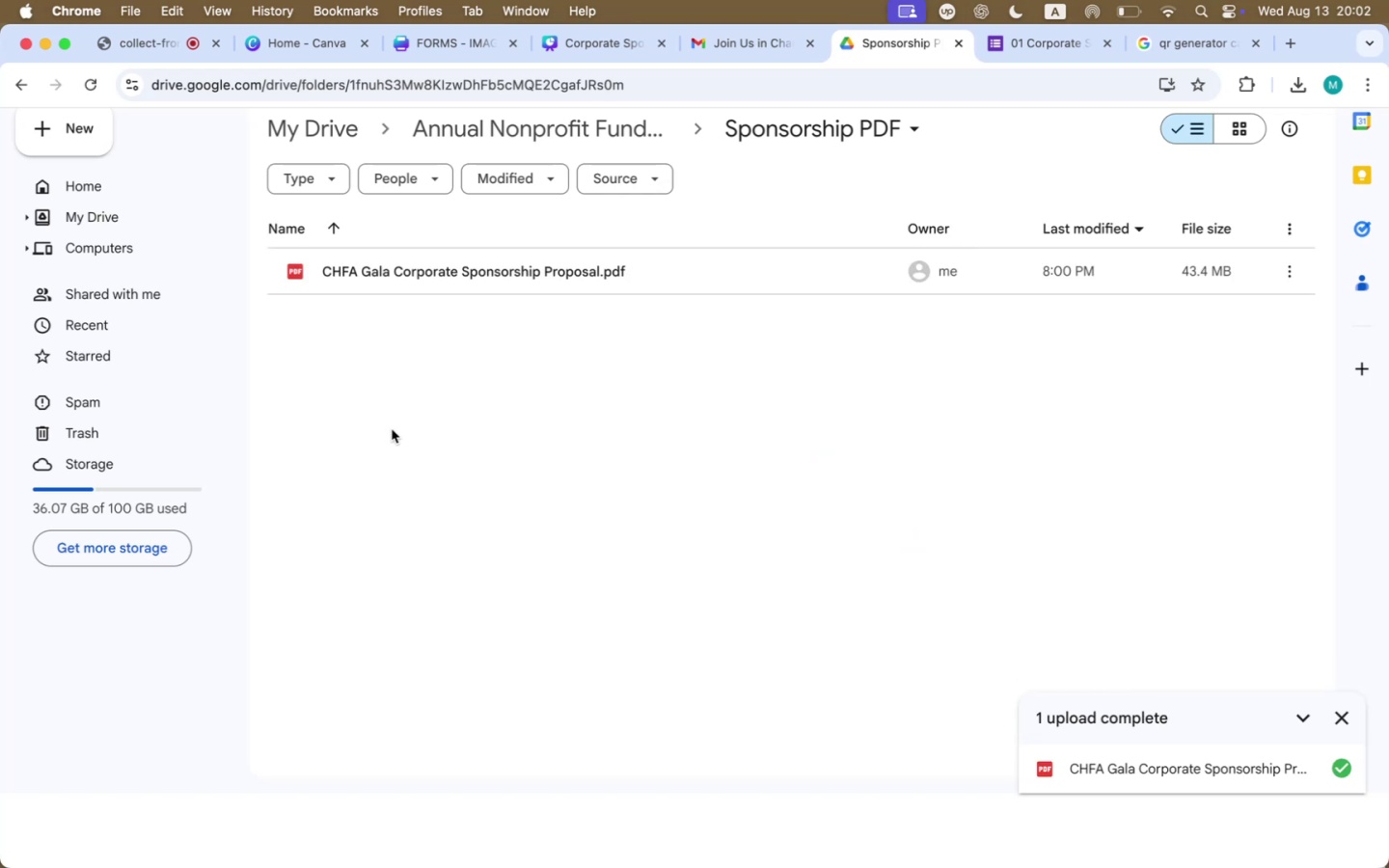 
double_click([676, 277])
 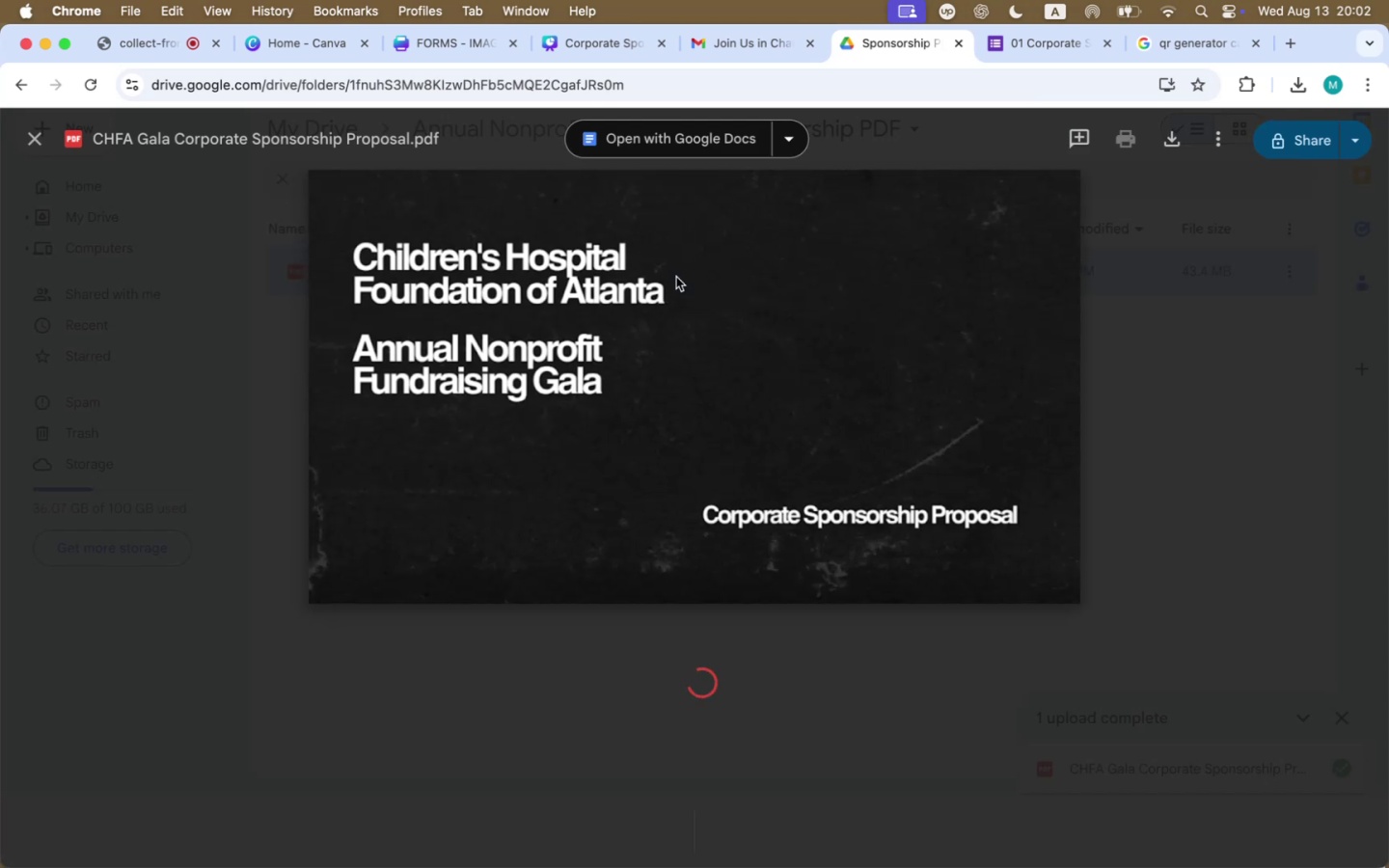 
scroll: coordinate [848, 585], scroll_direction: down, amount: 257.0
 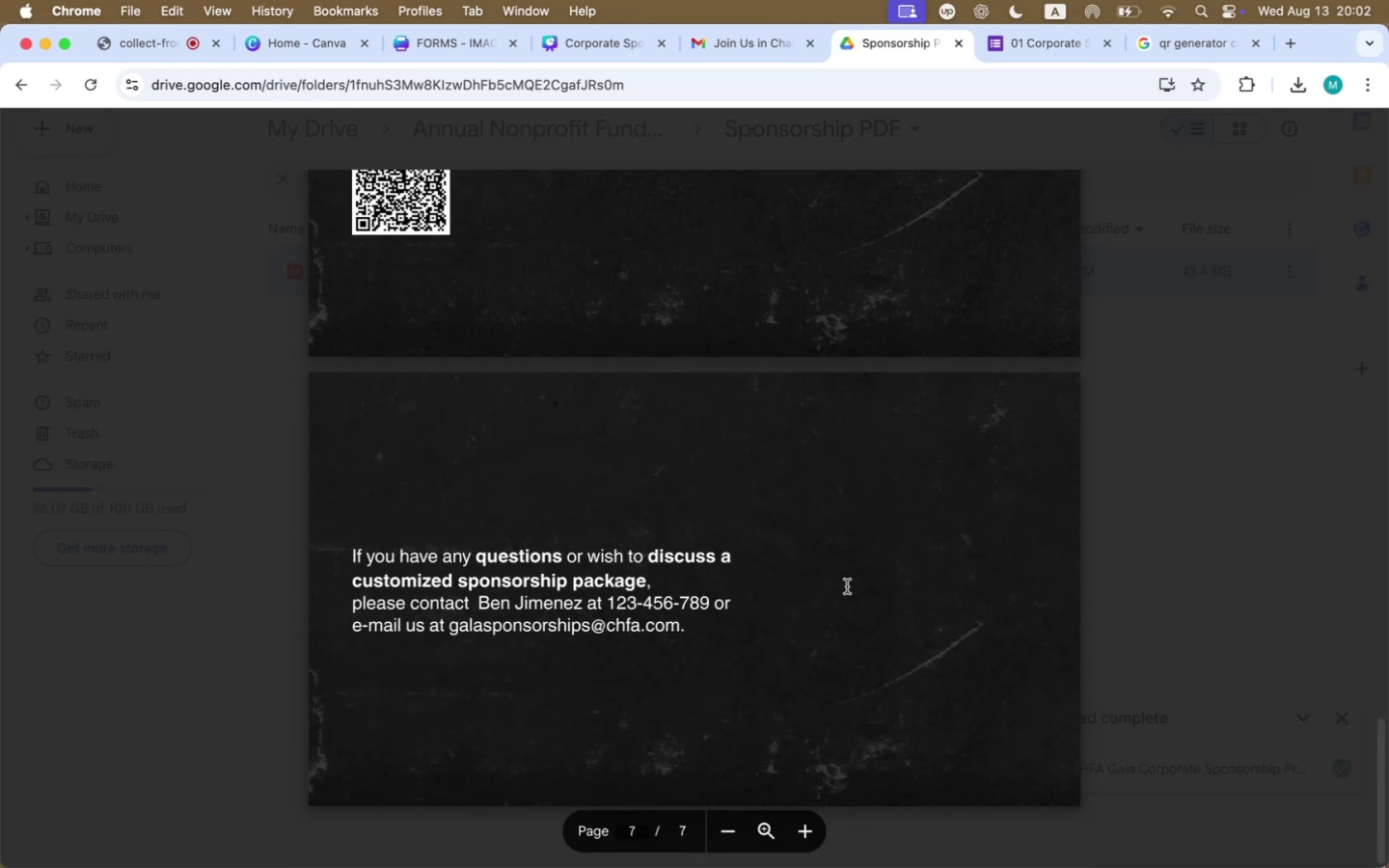 
scroll: coordinate [1336, 171], scroll_direction: up, amount: 15.0
 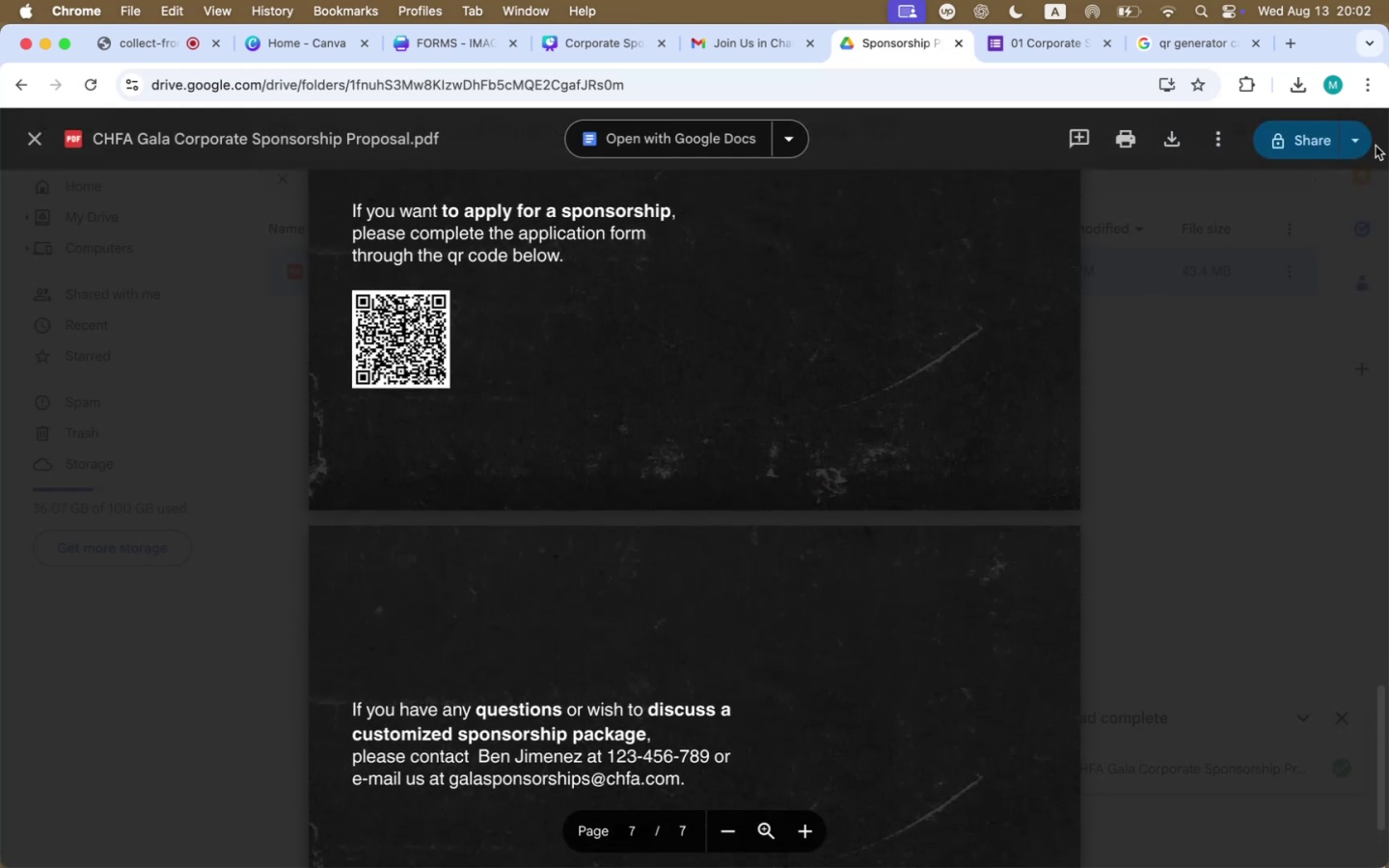 
left_click([1314, 142])
 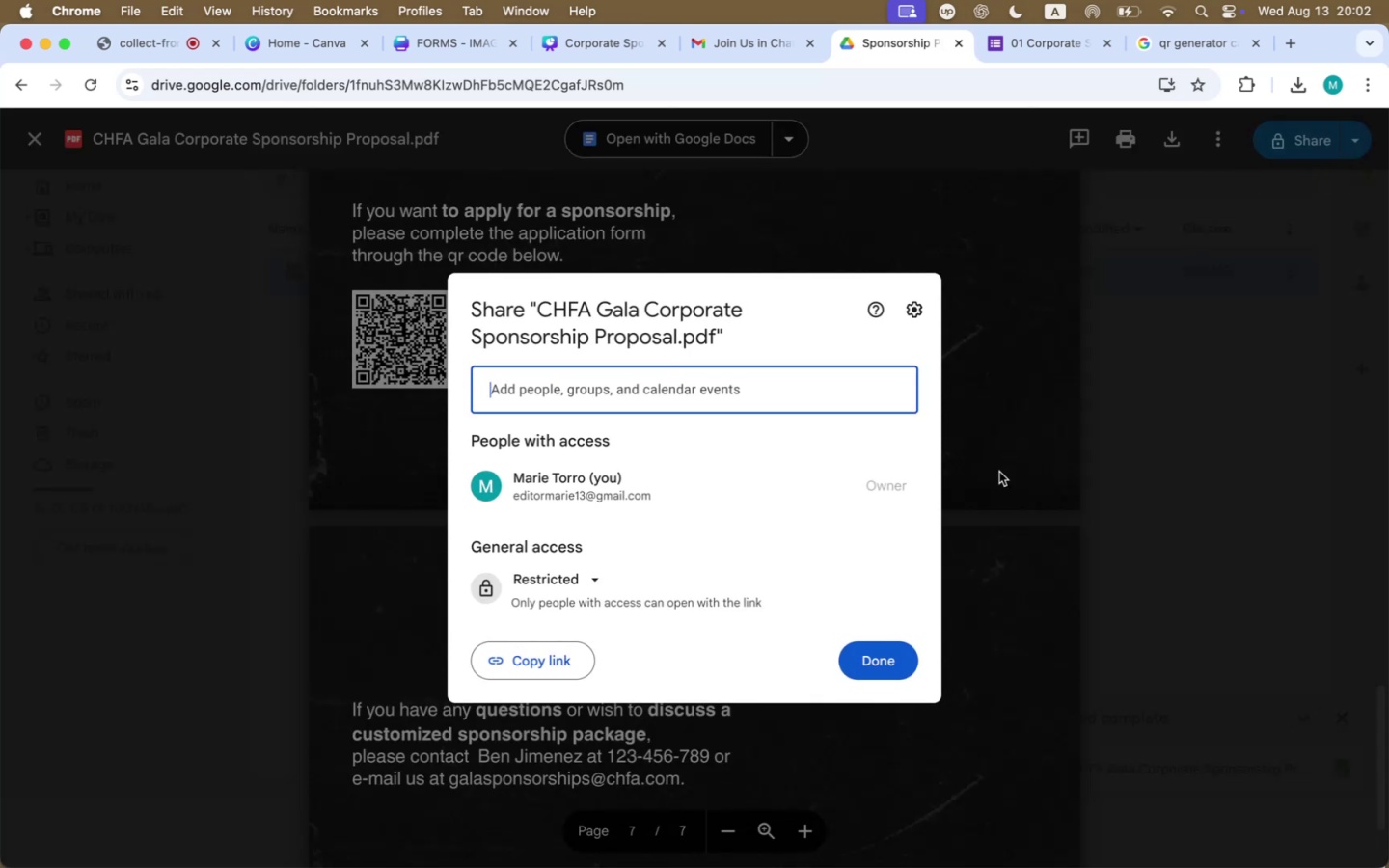 
left_click([562, 571])
 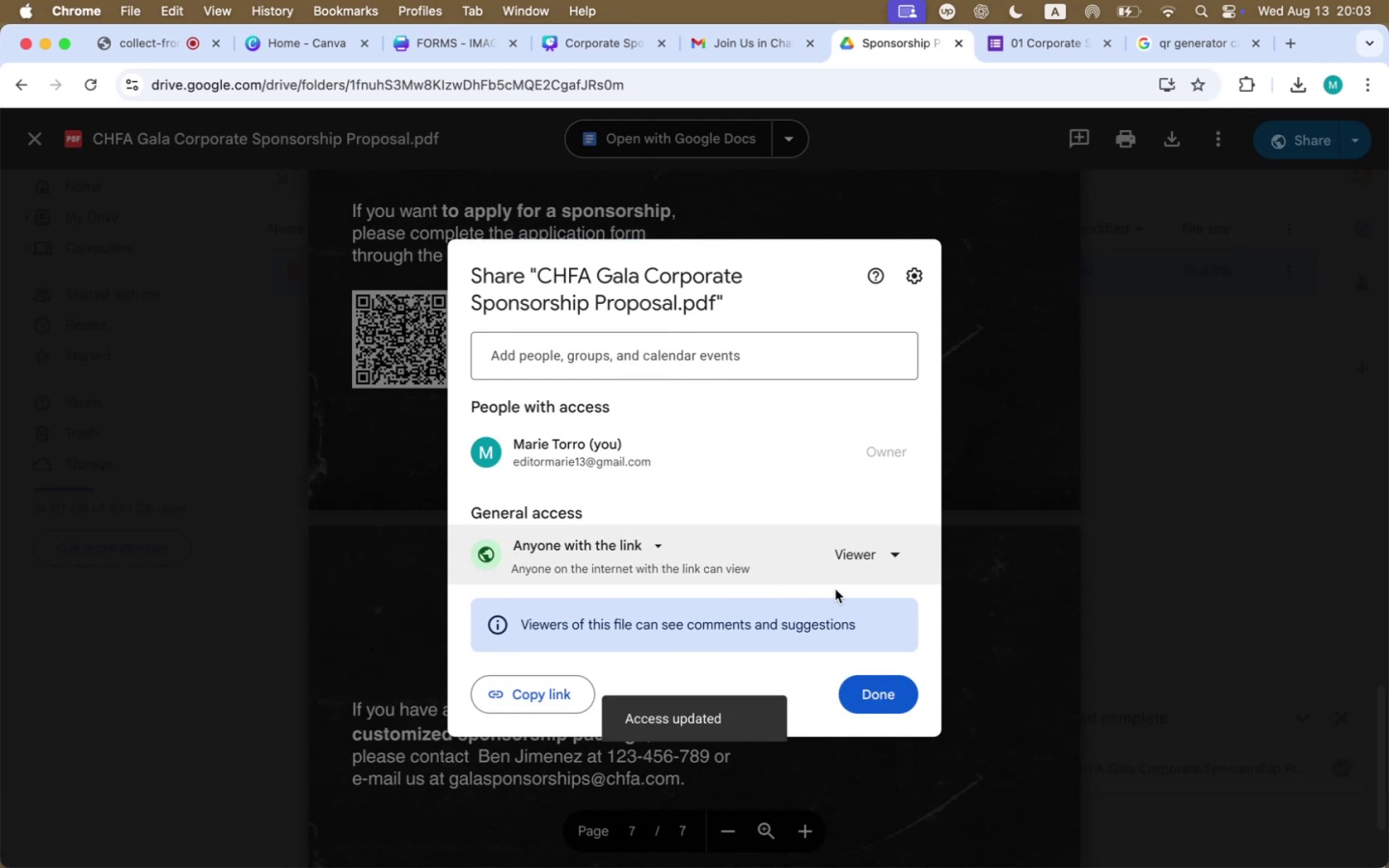 
left_click([536, 699])
 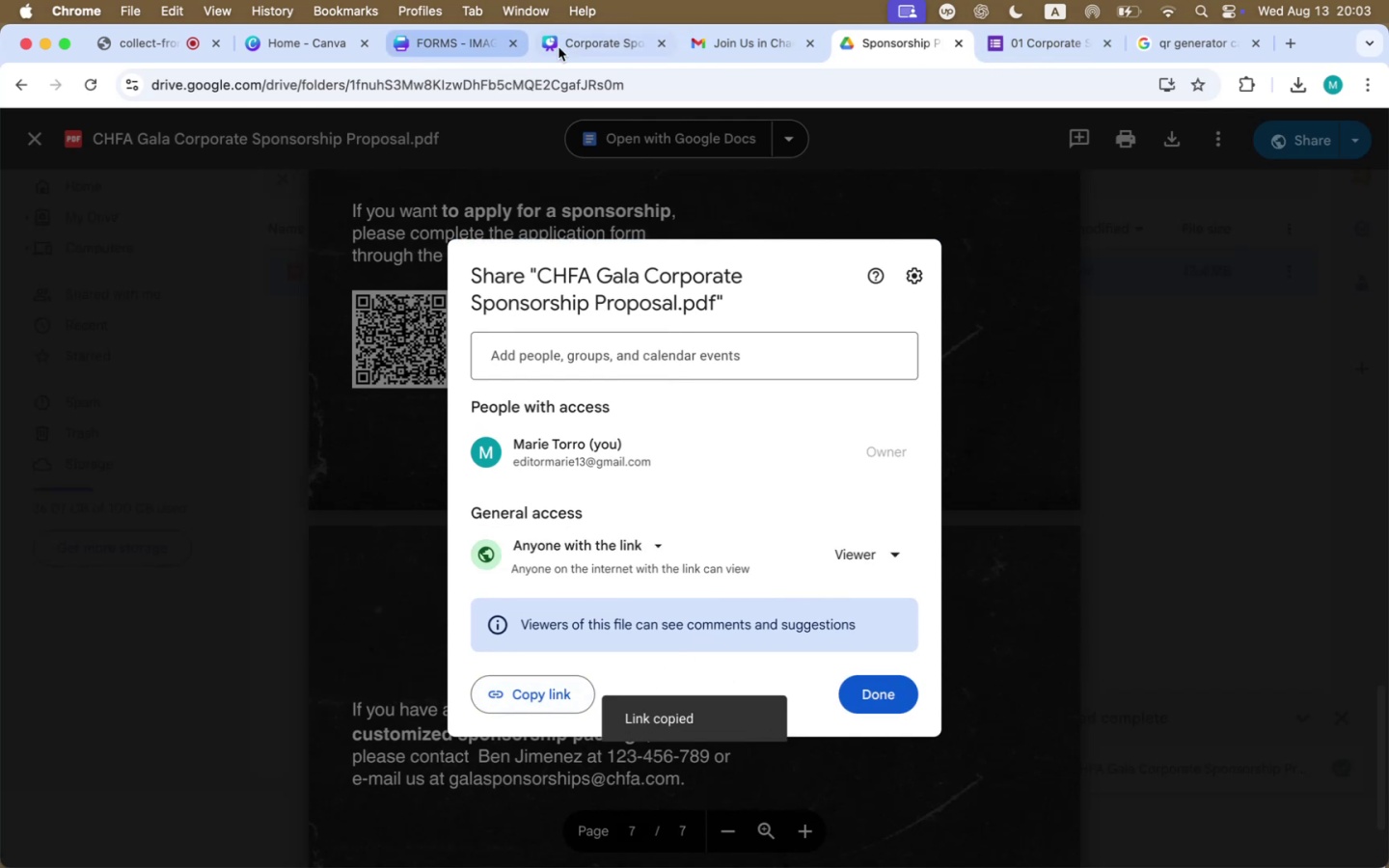 
left_click([763, 43])
 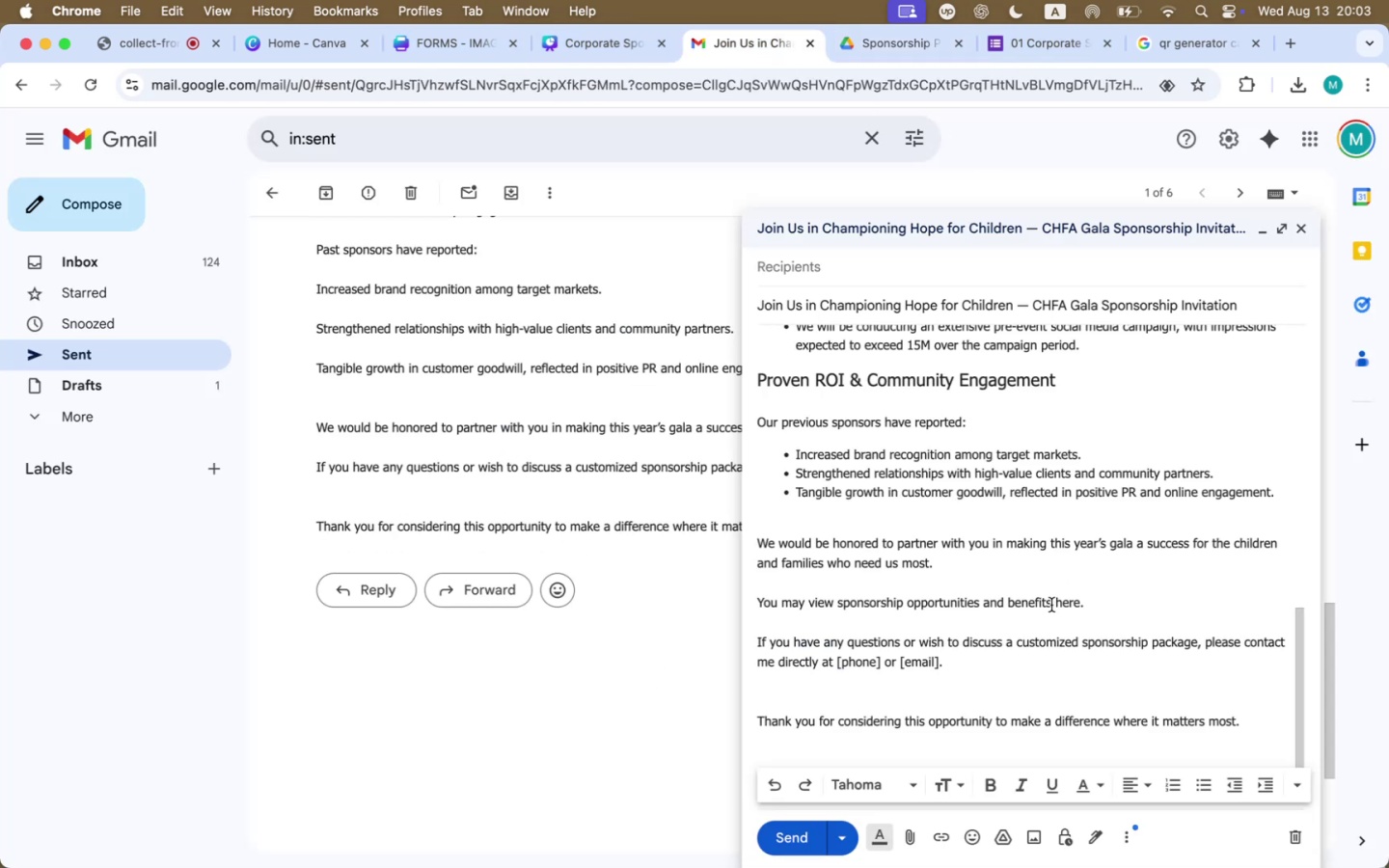 
left_click([1062, 602])
 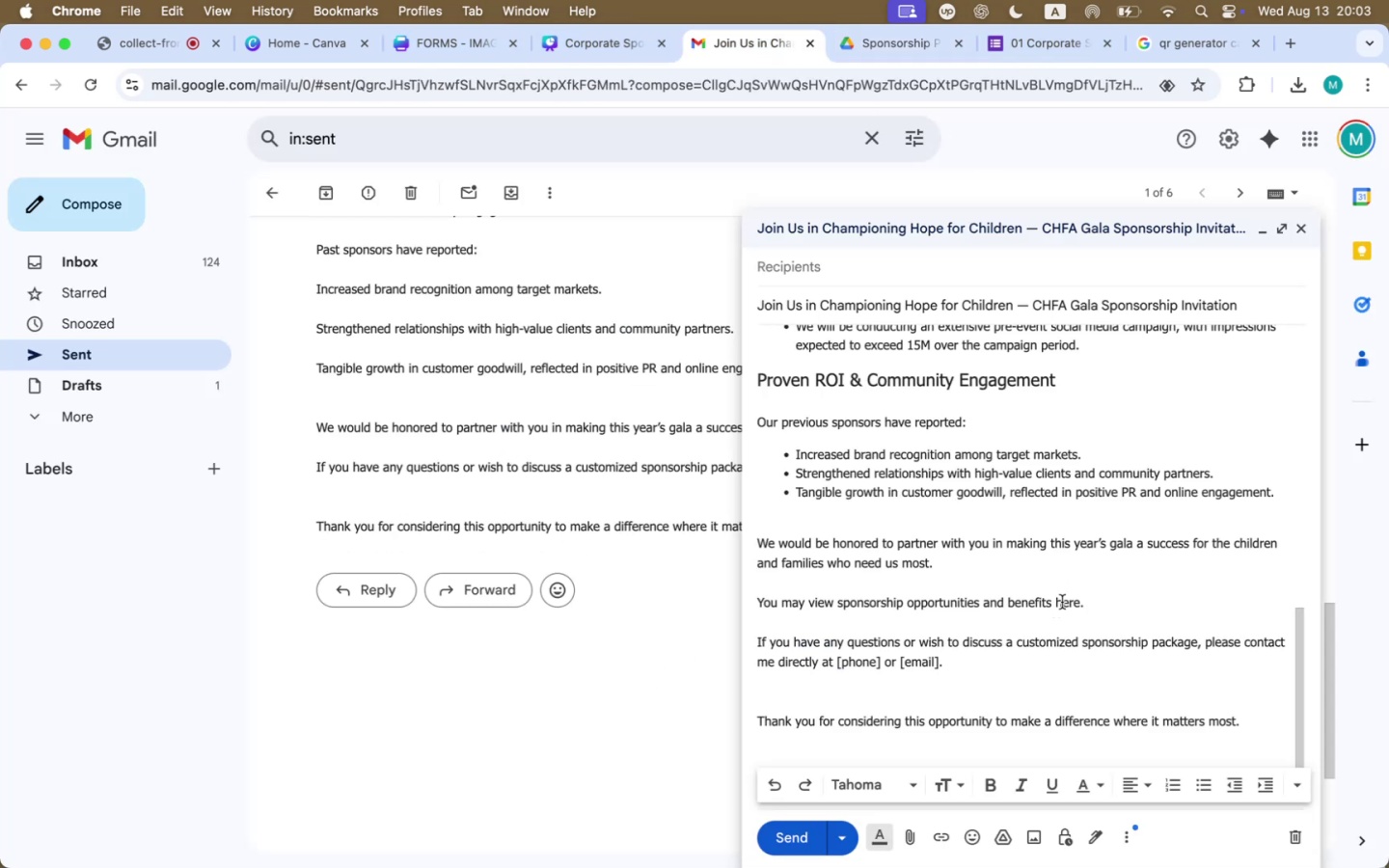 
left_click([1062, 602])
 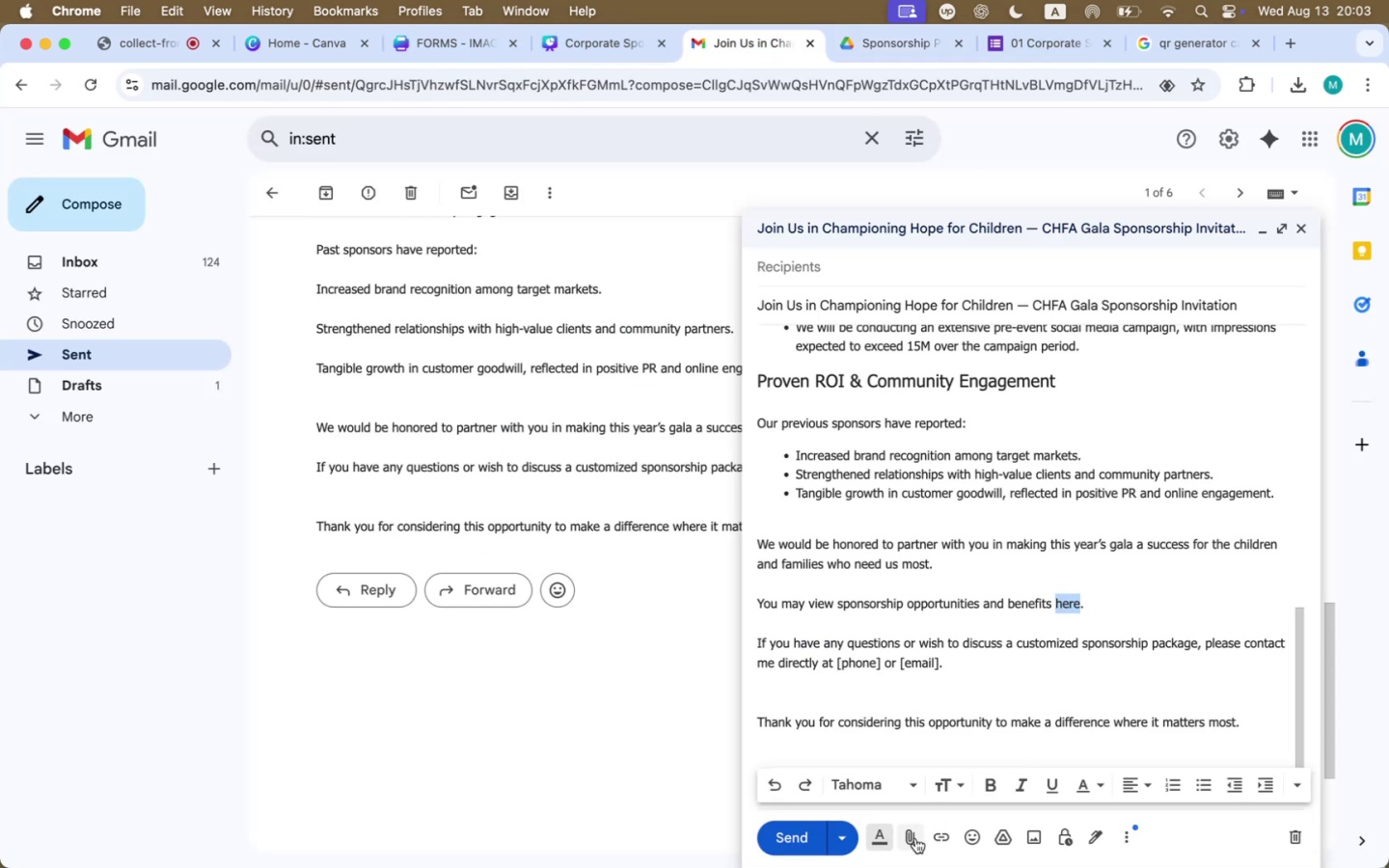 
left_click([931, 836])
 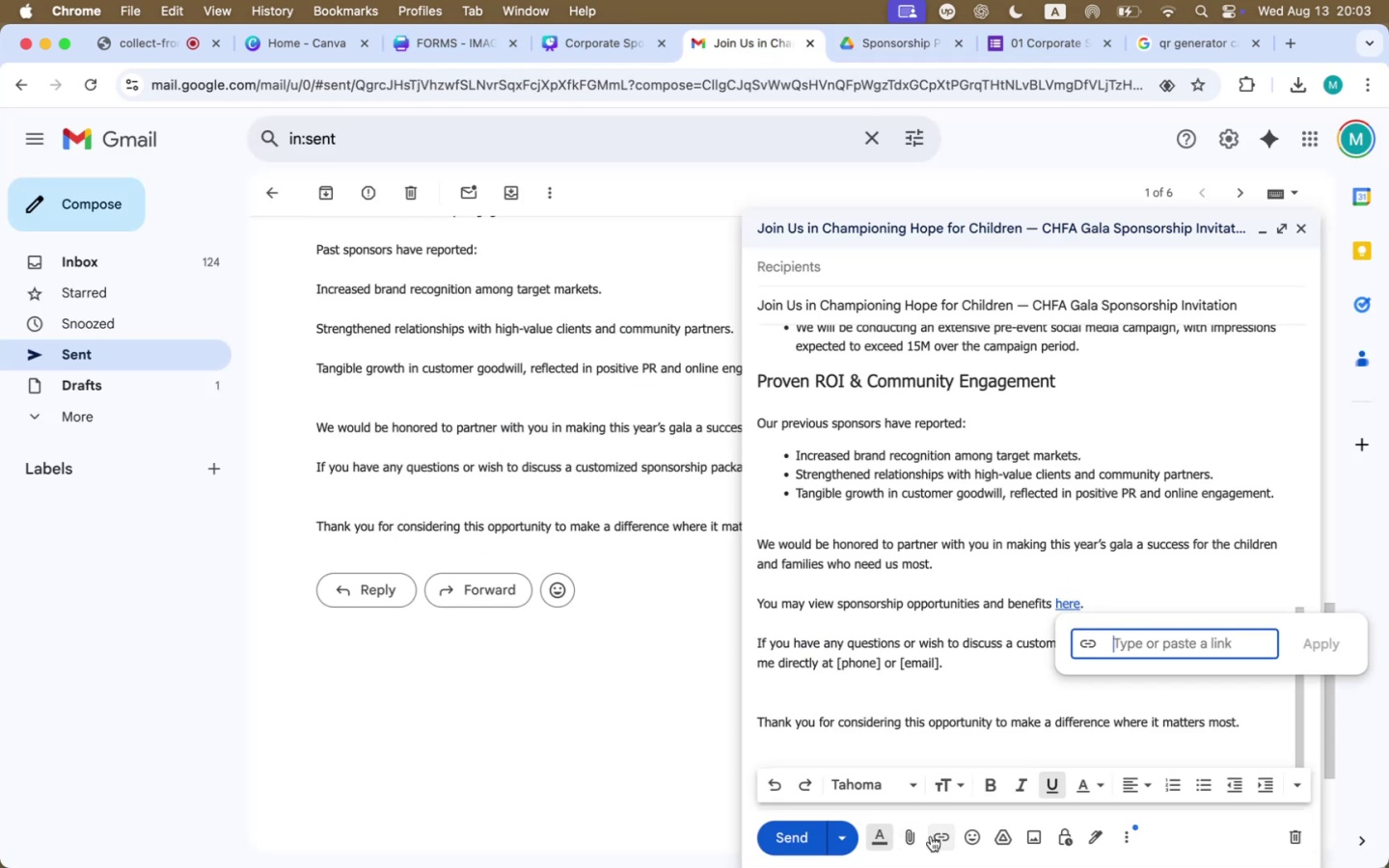 
scroll: coordinate [938, 830], scroll_direction: up, amount: 5.0
 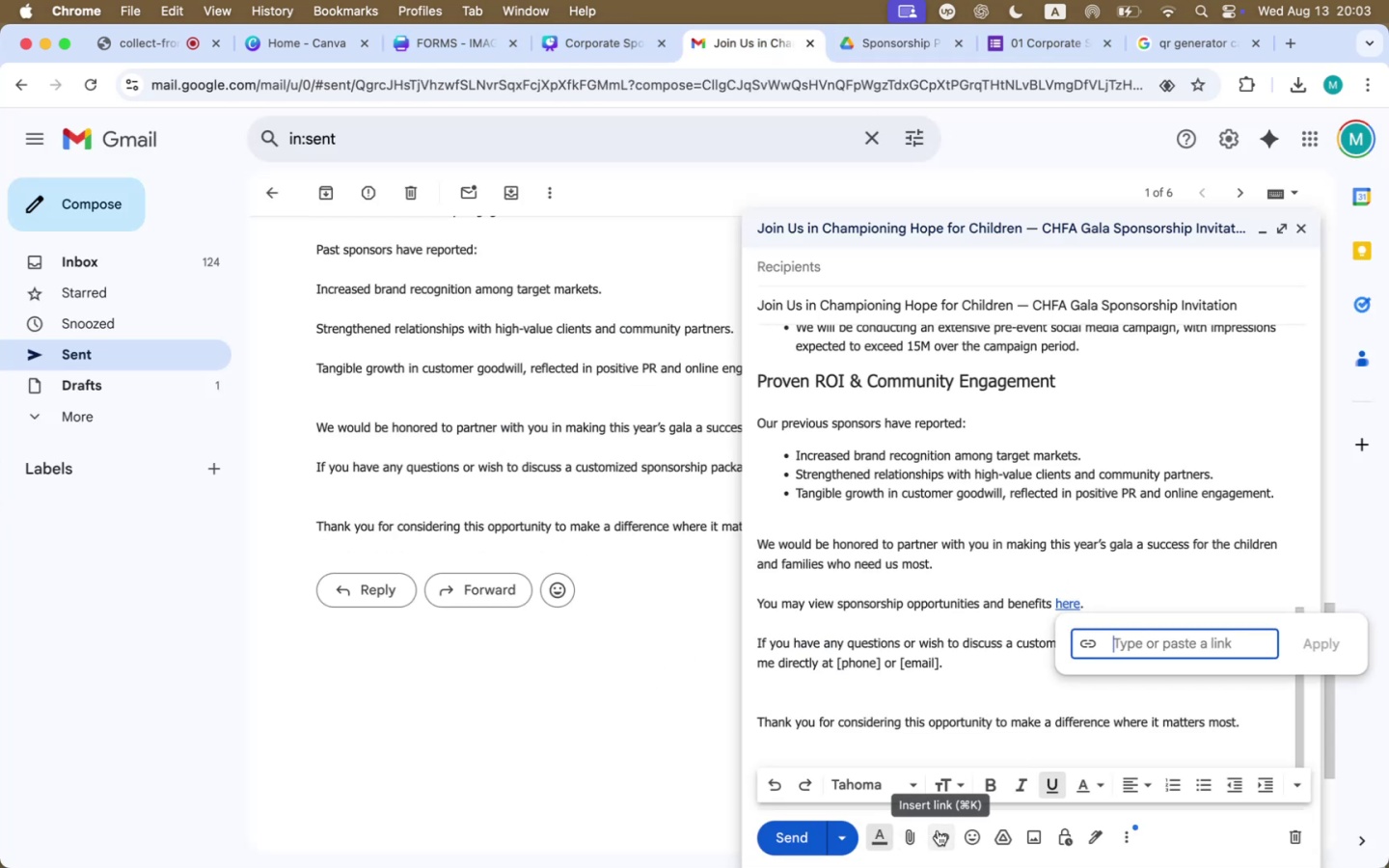 
key(Meta+CommandLeft)
 